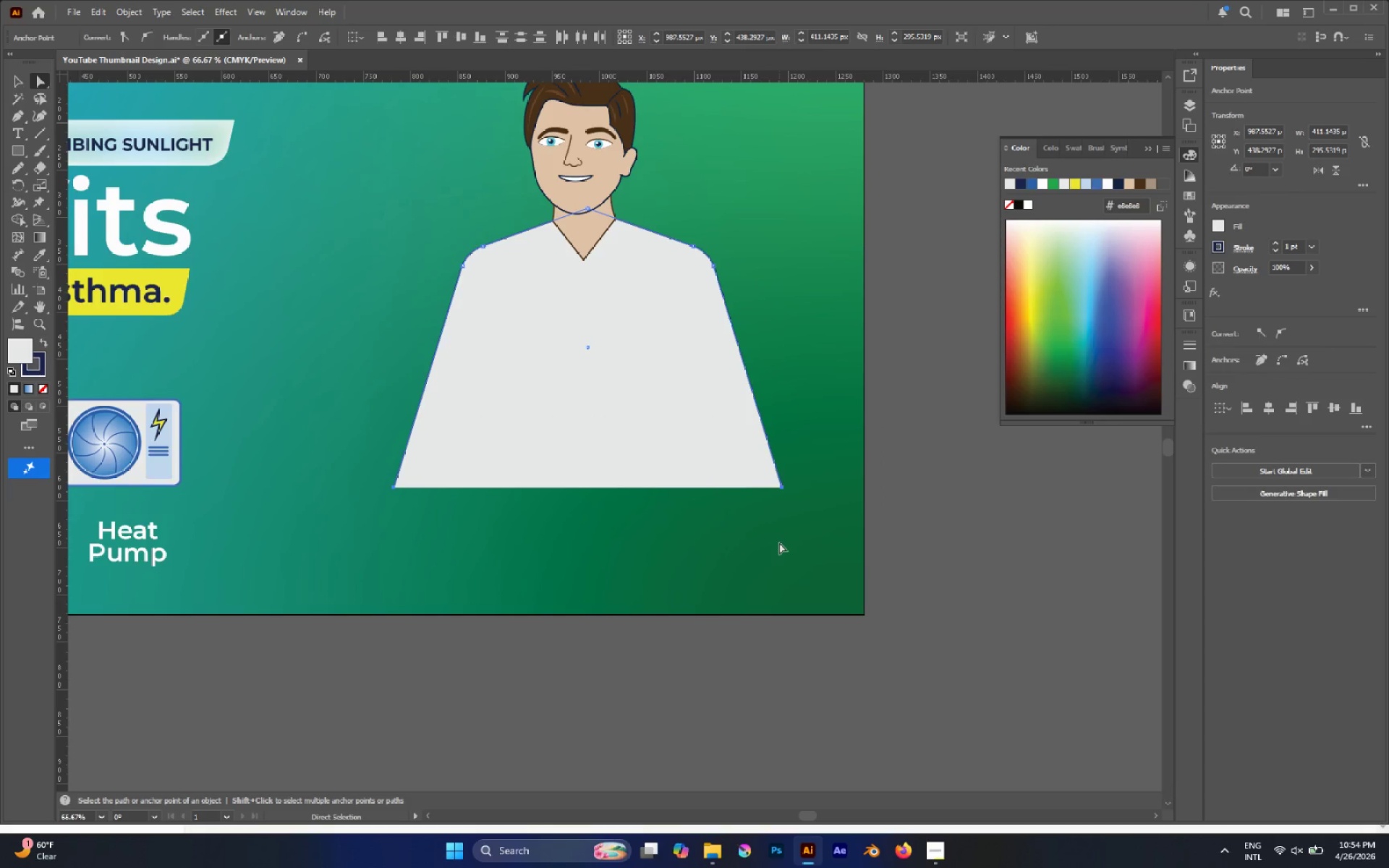 
left_click([779, 542])
 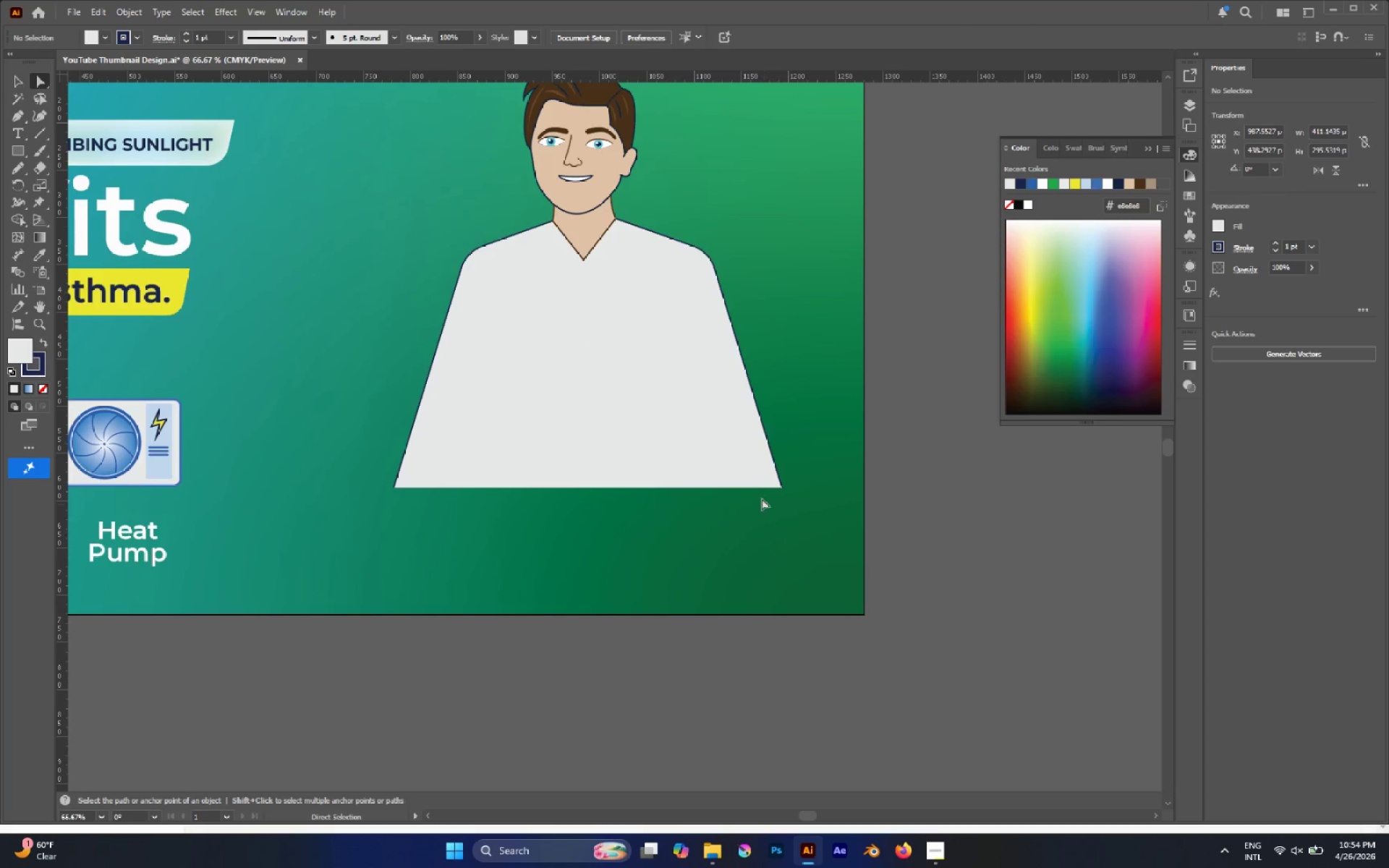 
hold_key(key=AltLeft, duration=0.5)
scroll: coordinate [705, 383], scroll_direction: down, amount: 3.0
 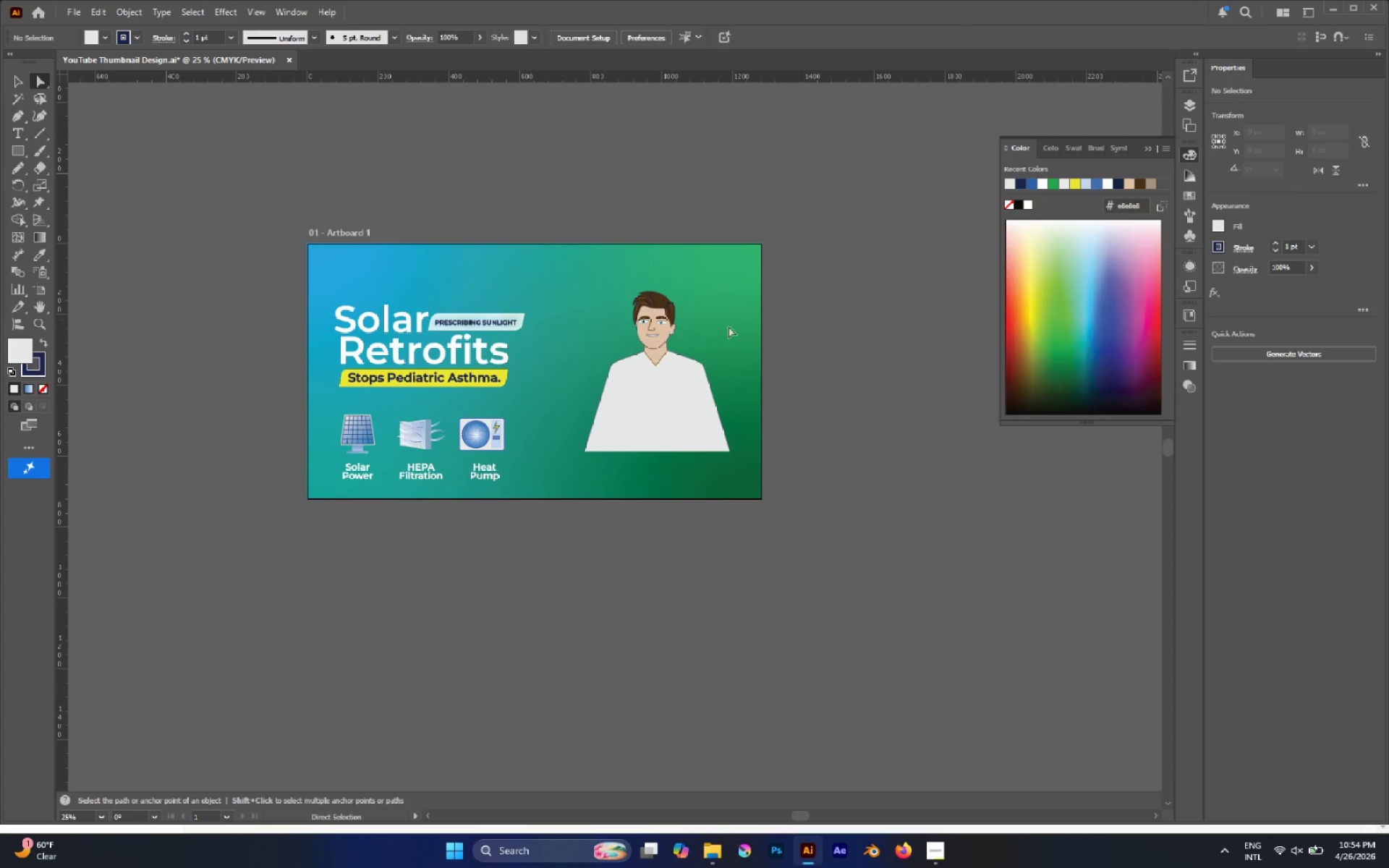 
hold_key(key=AltLeft, duration=0.88)
scroll: coordinate [739, 343], scroll_direction: up, amount: 1.0
 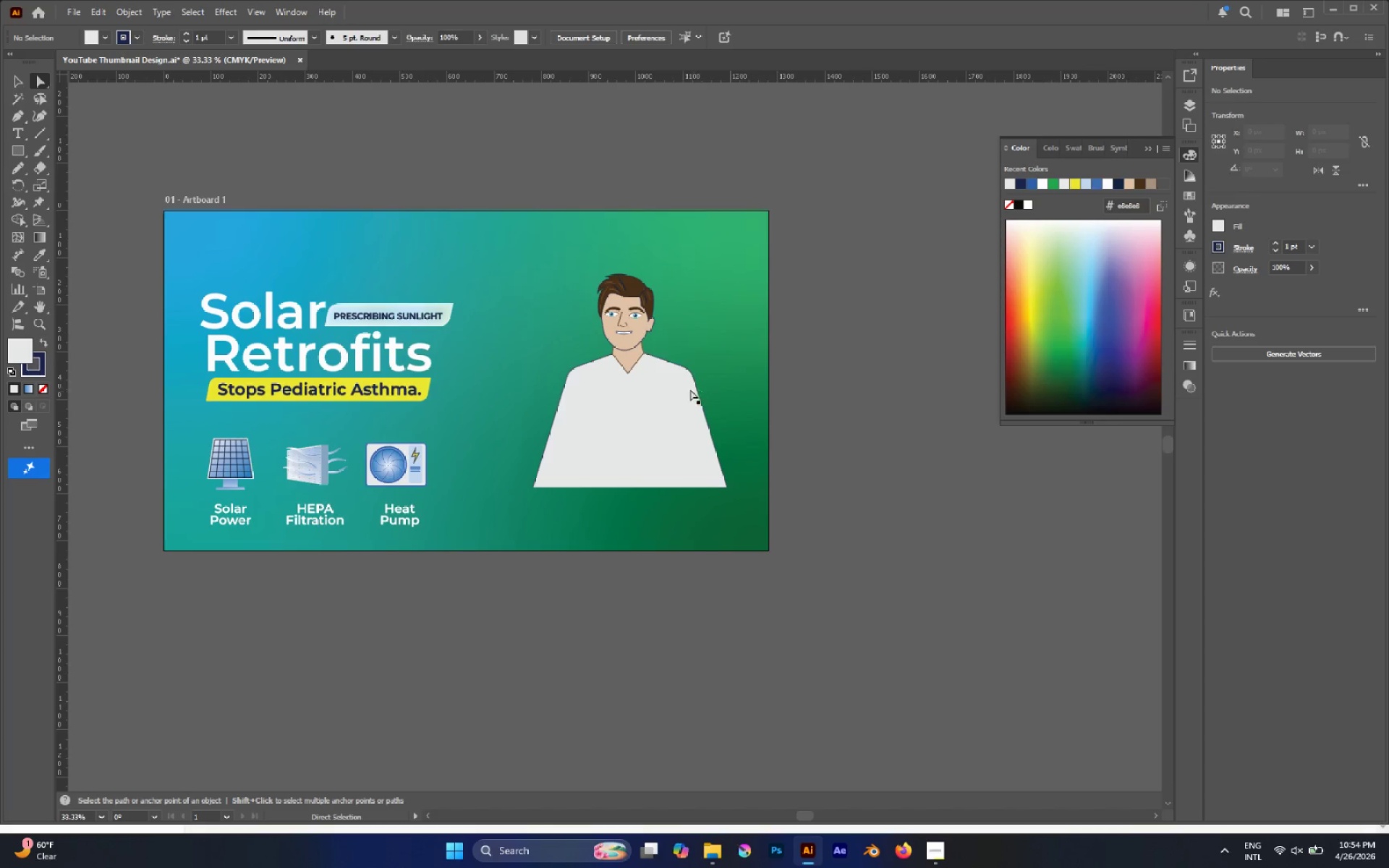 
hold_key(key=AltLeft, duration=0.44)
scroll: coordinate [630, 418], scroll_direction: up, amount: 1.0
 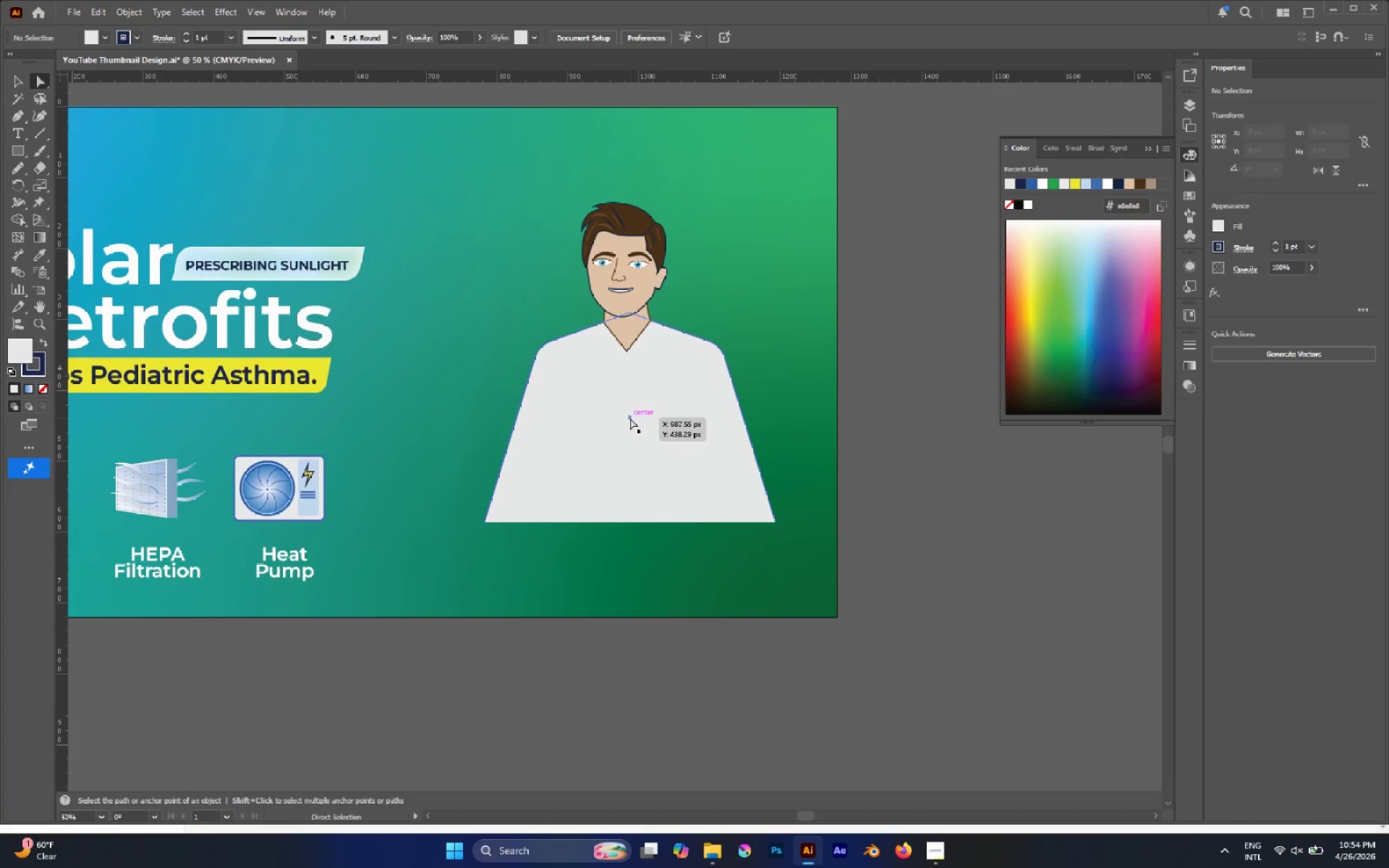 
key(P)
 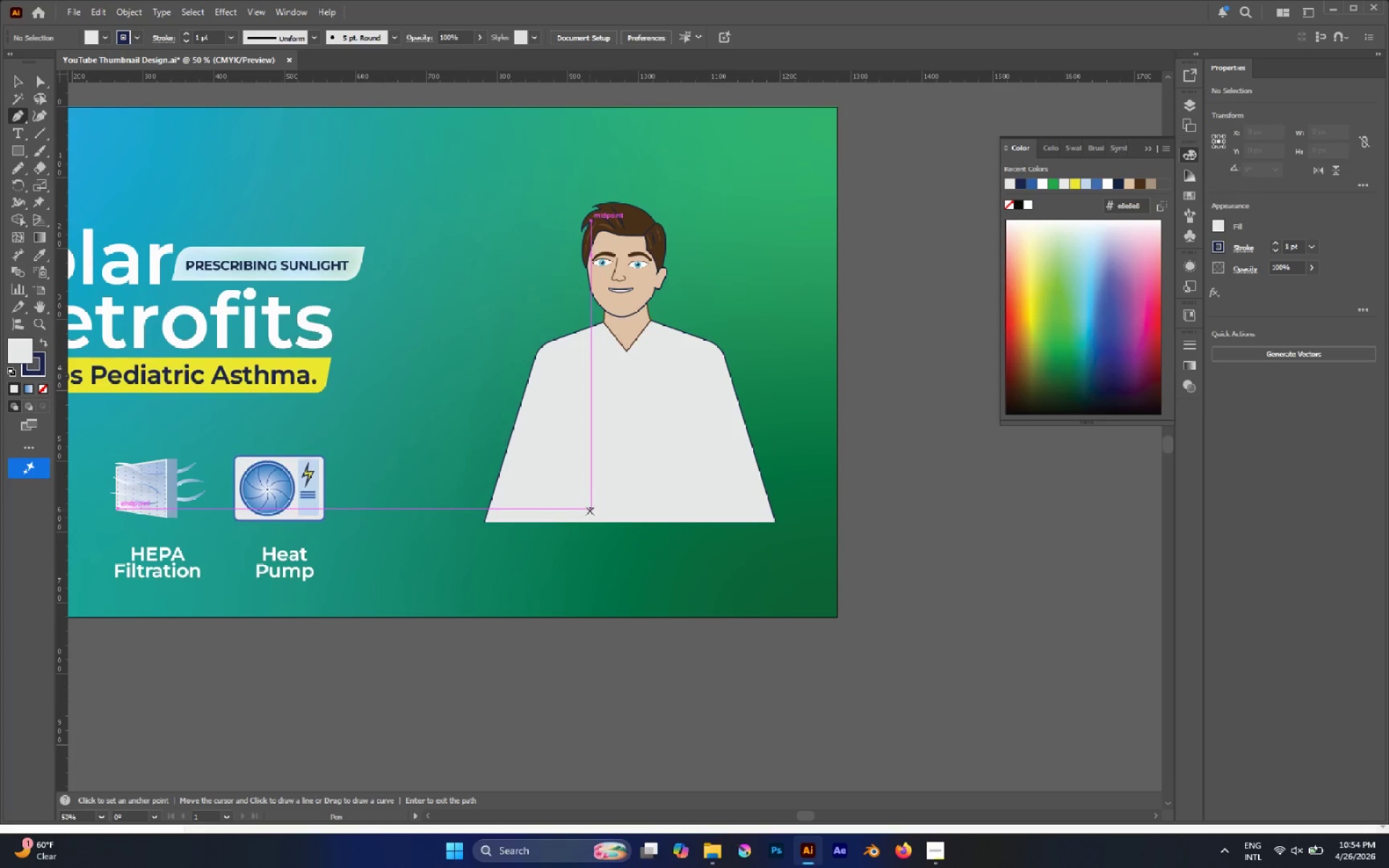 
wait(5.42)
 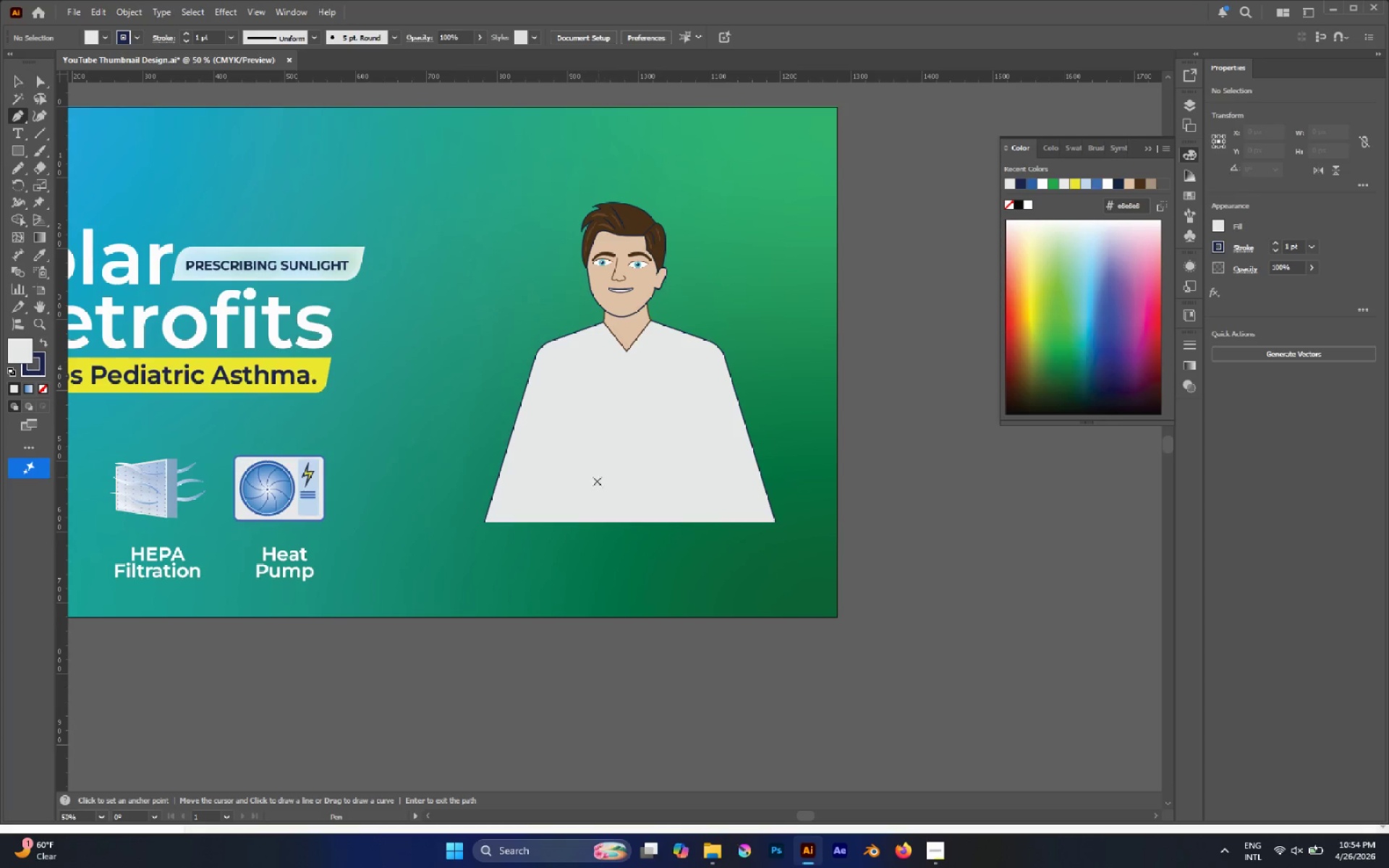 
left_click([553, 531])
 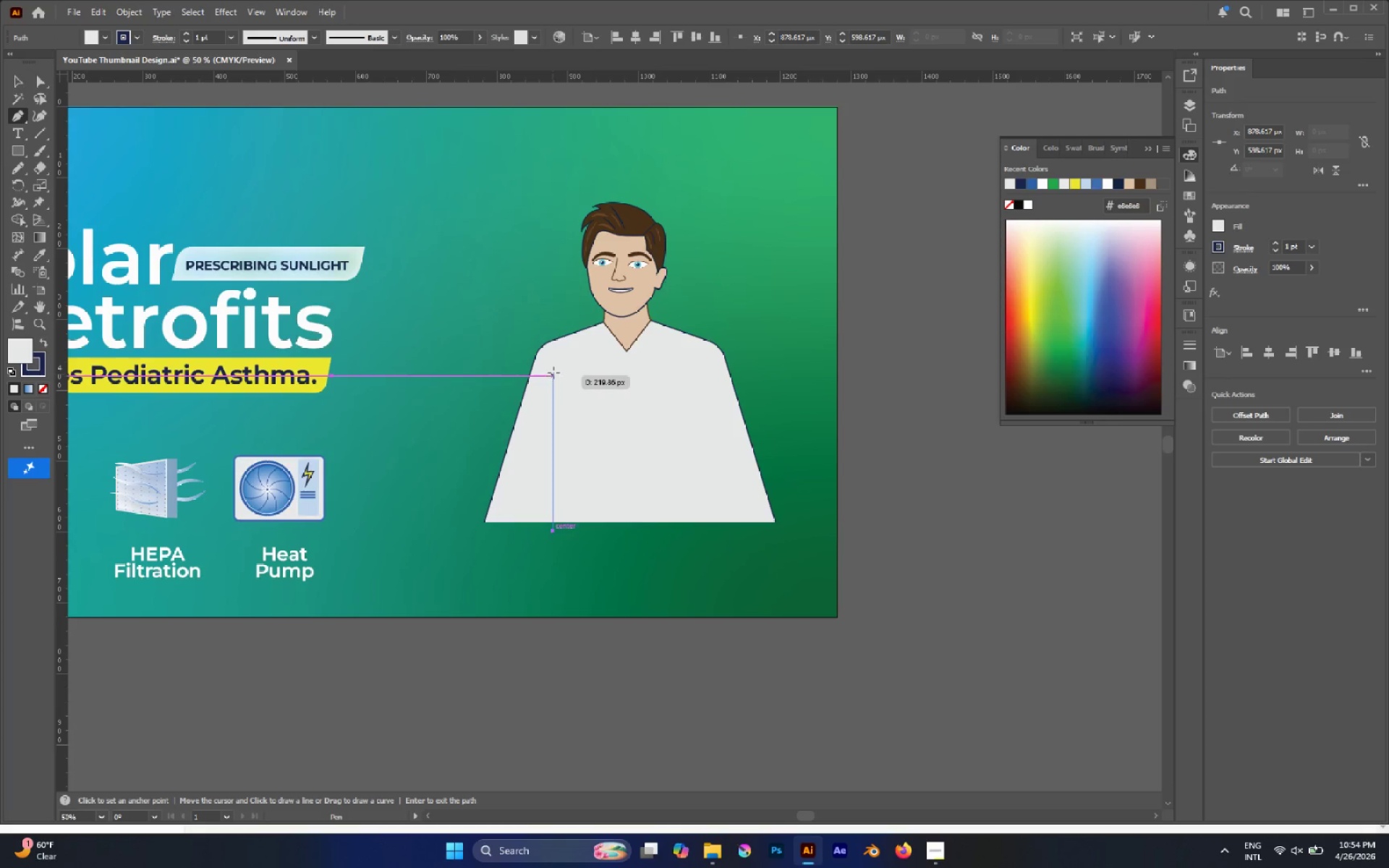 
left_click([555, 372])
 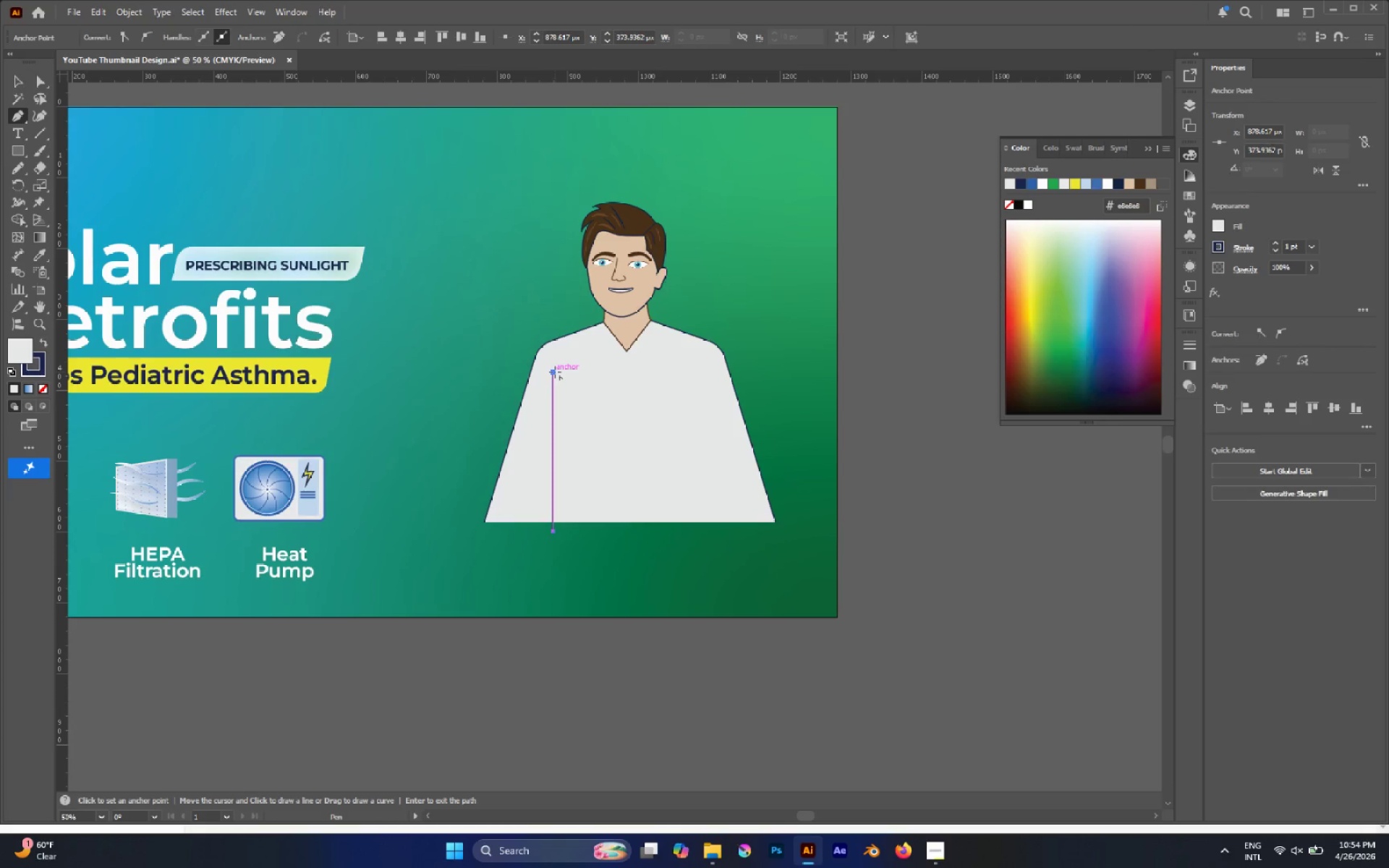 
key(A)
 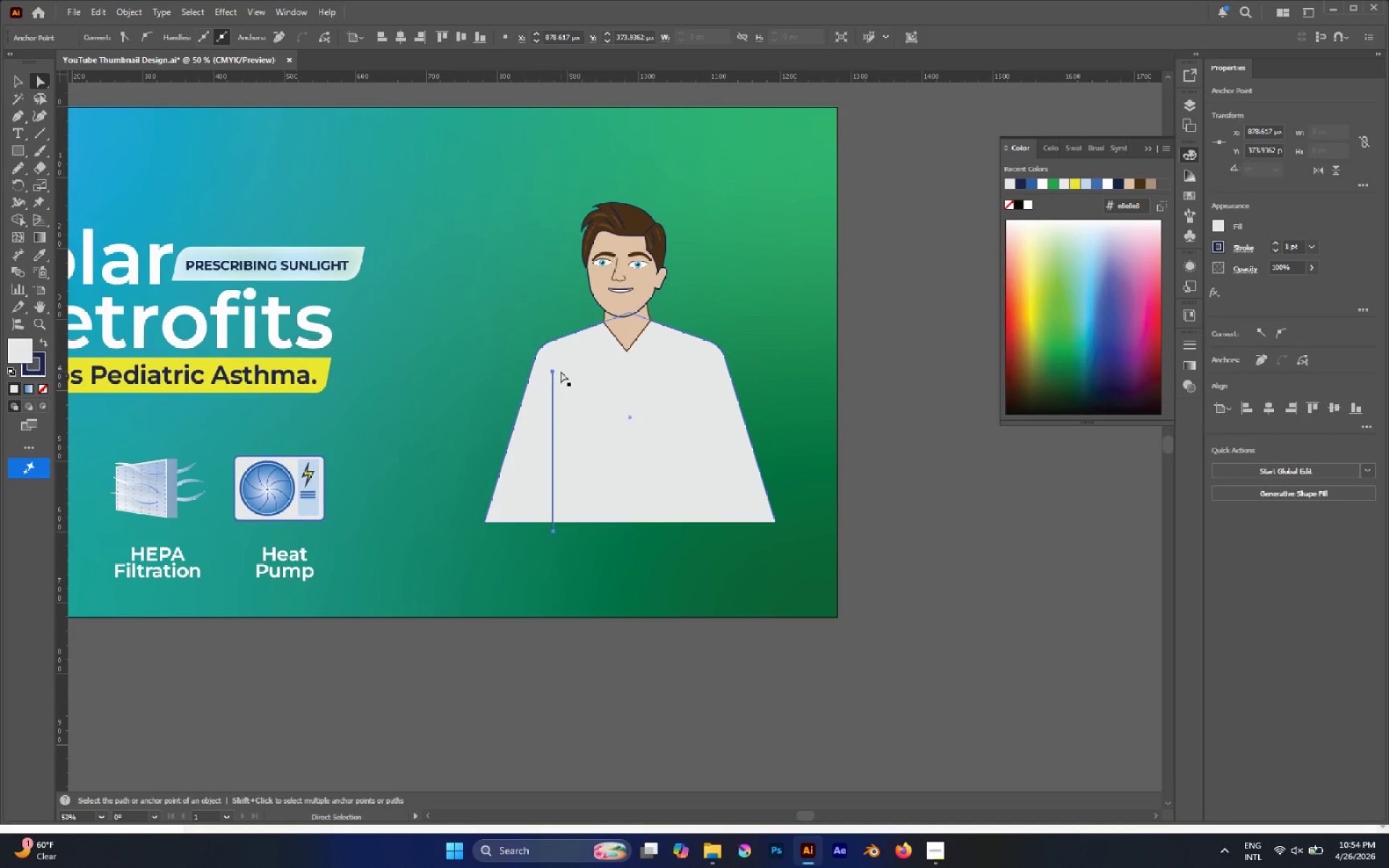 
key(Slash)
 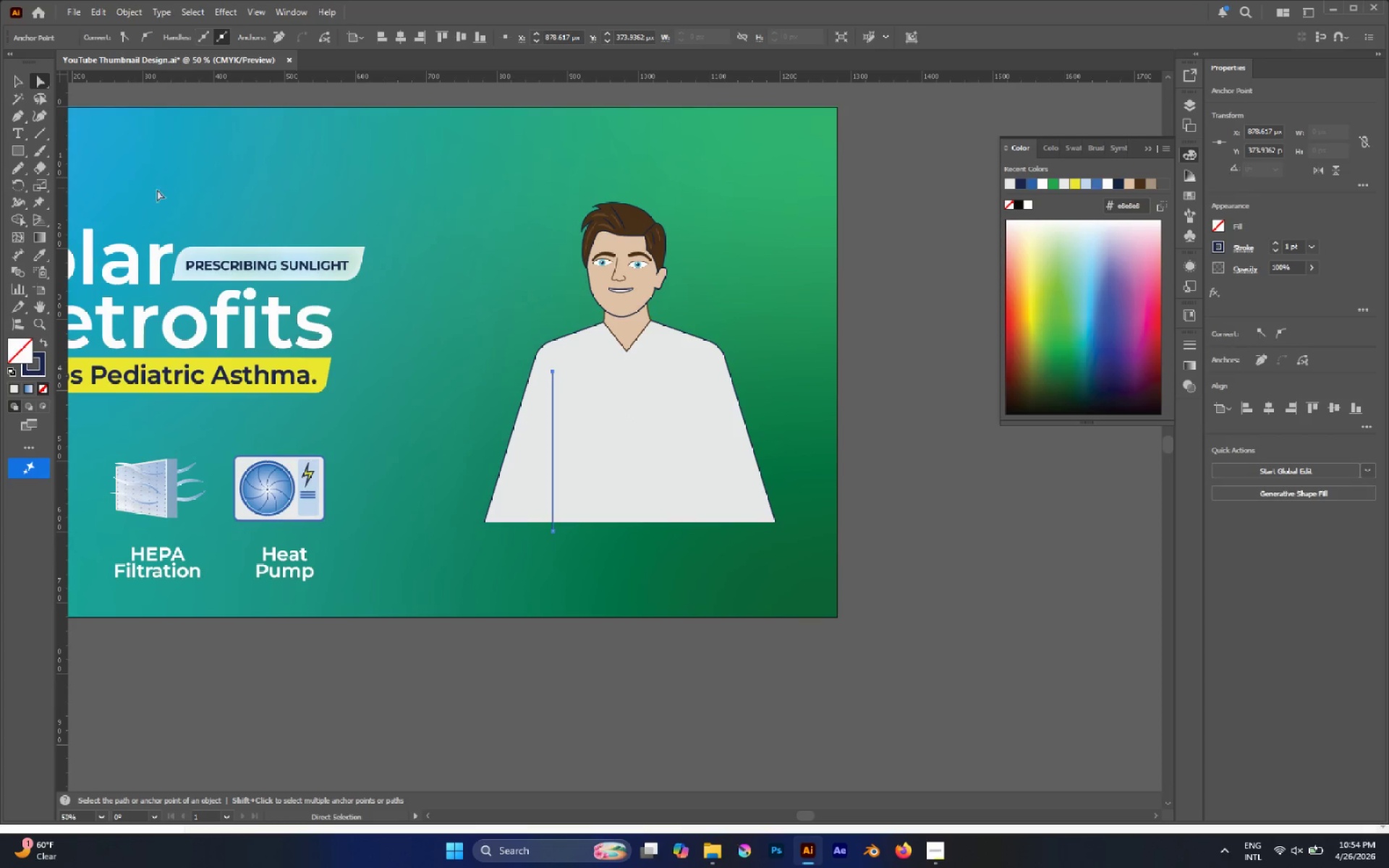 
key(V)
 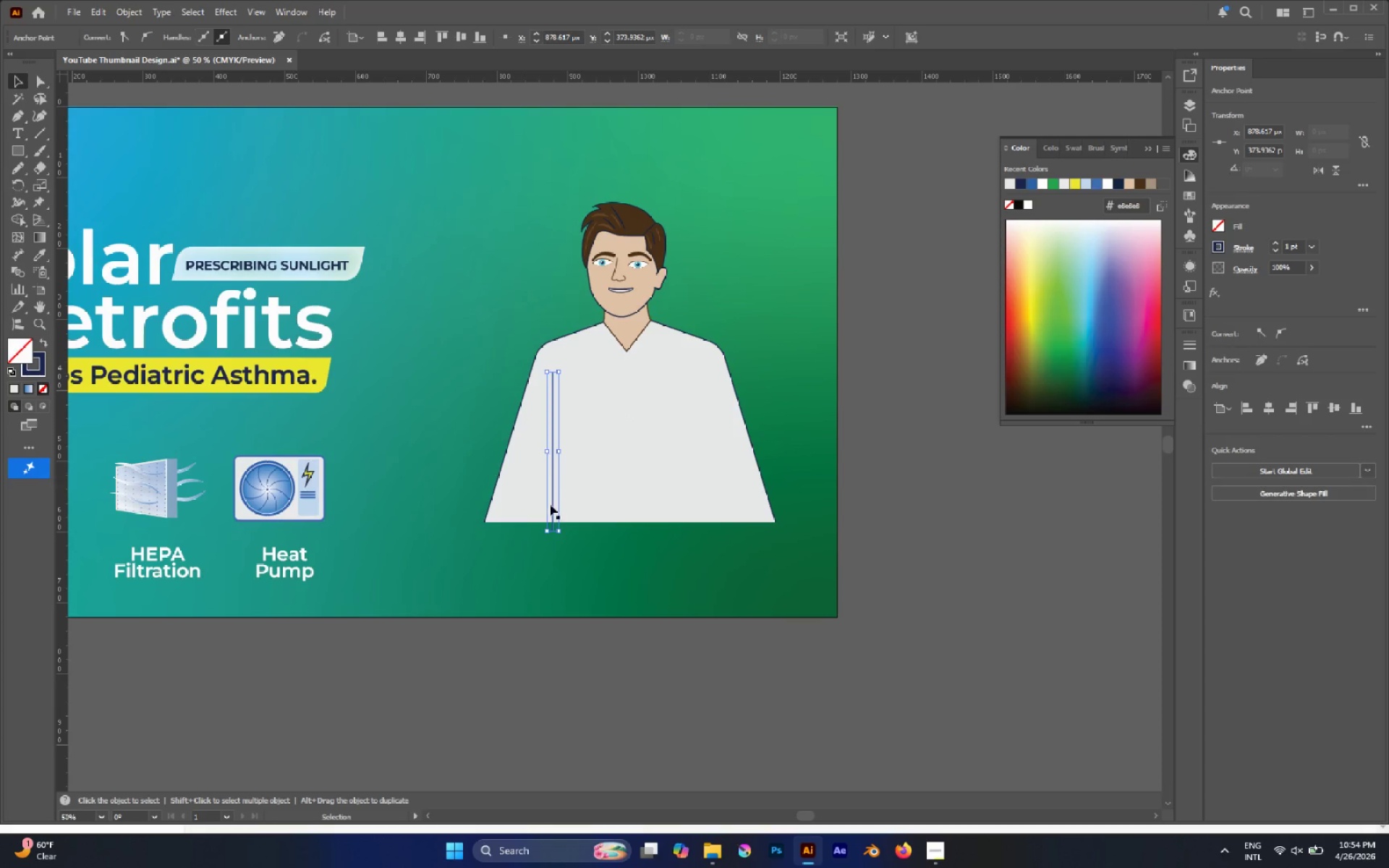 
left_click([684, 579])
 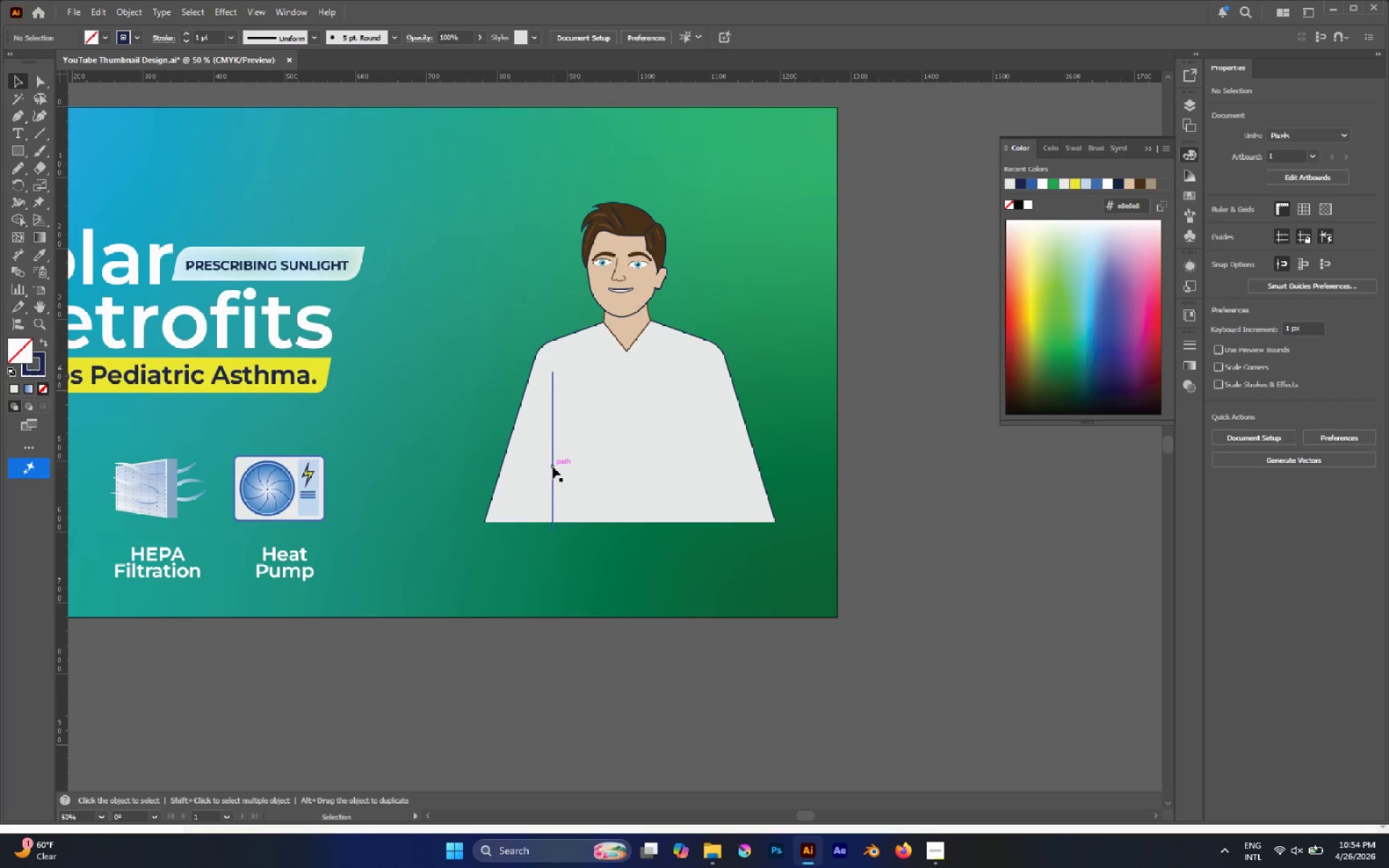 
left_click([553, 466])
 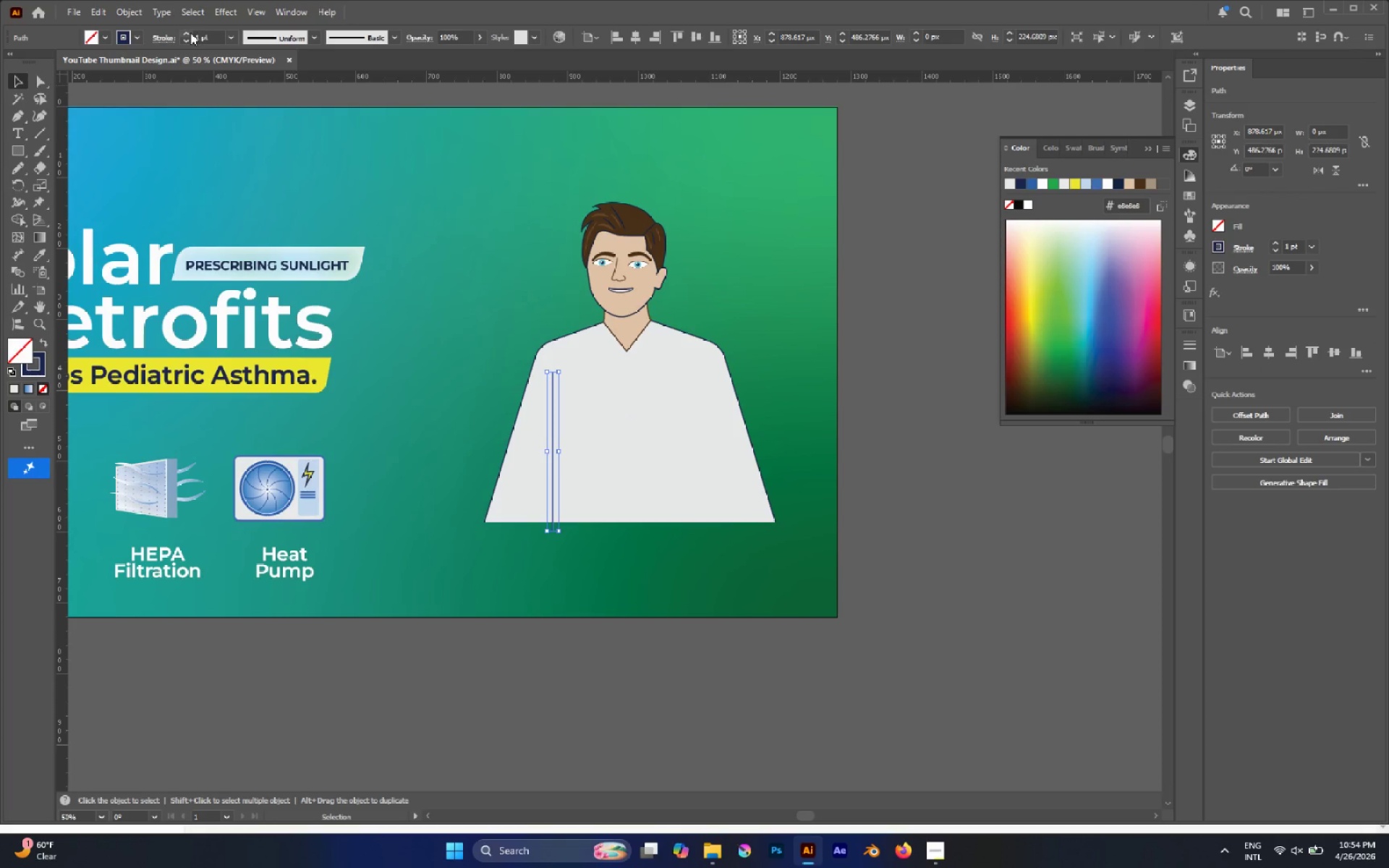 
double_click([190, 33])
 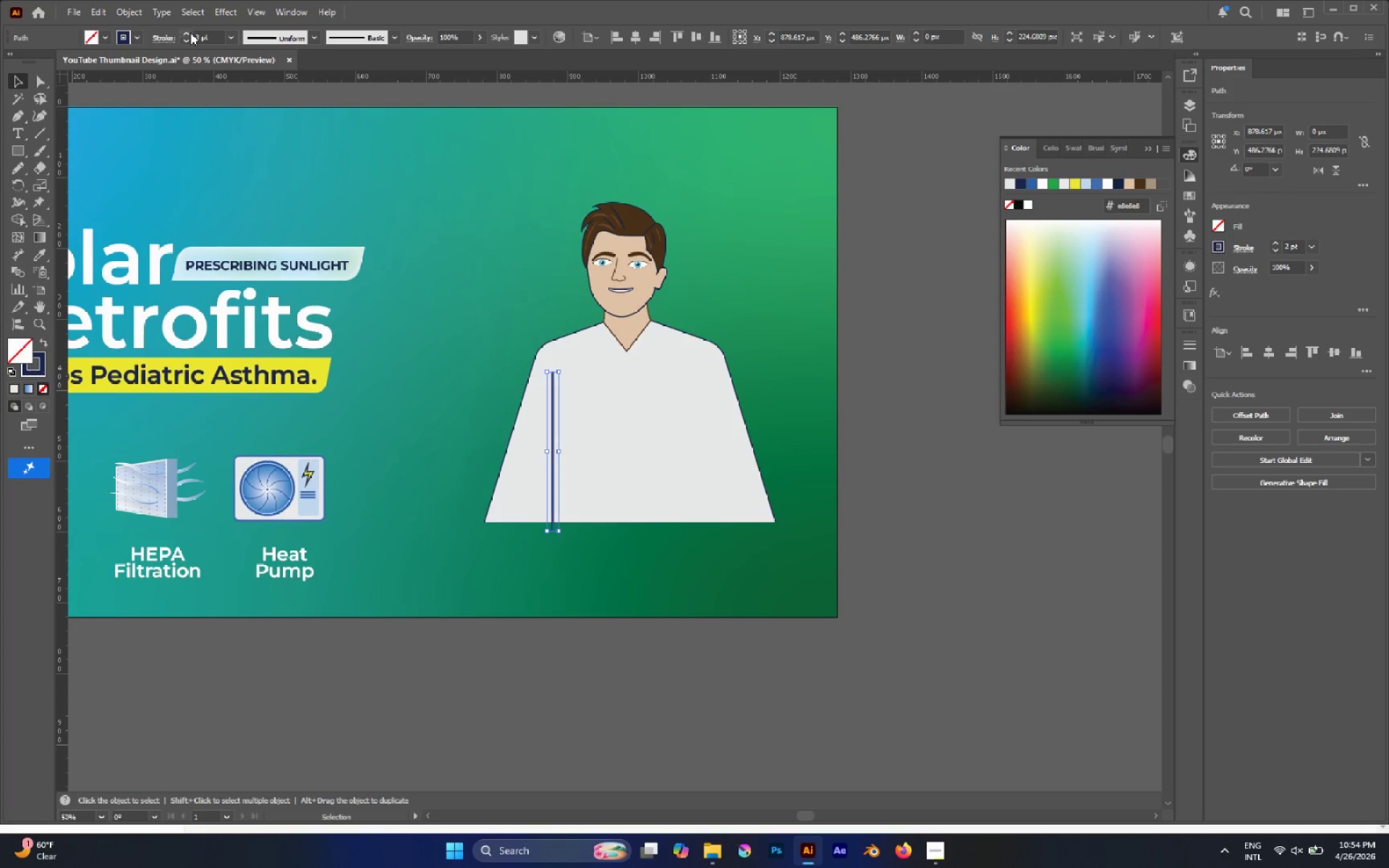 
triple_click([190, 33])
 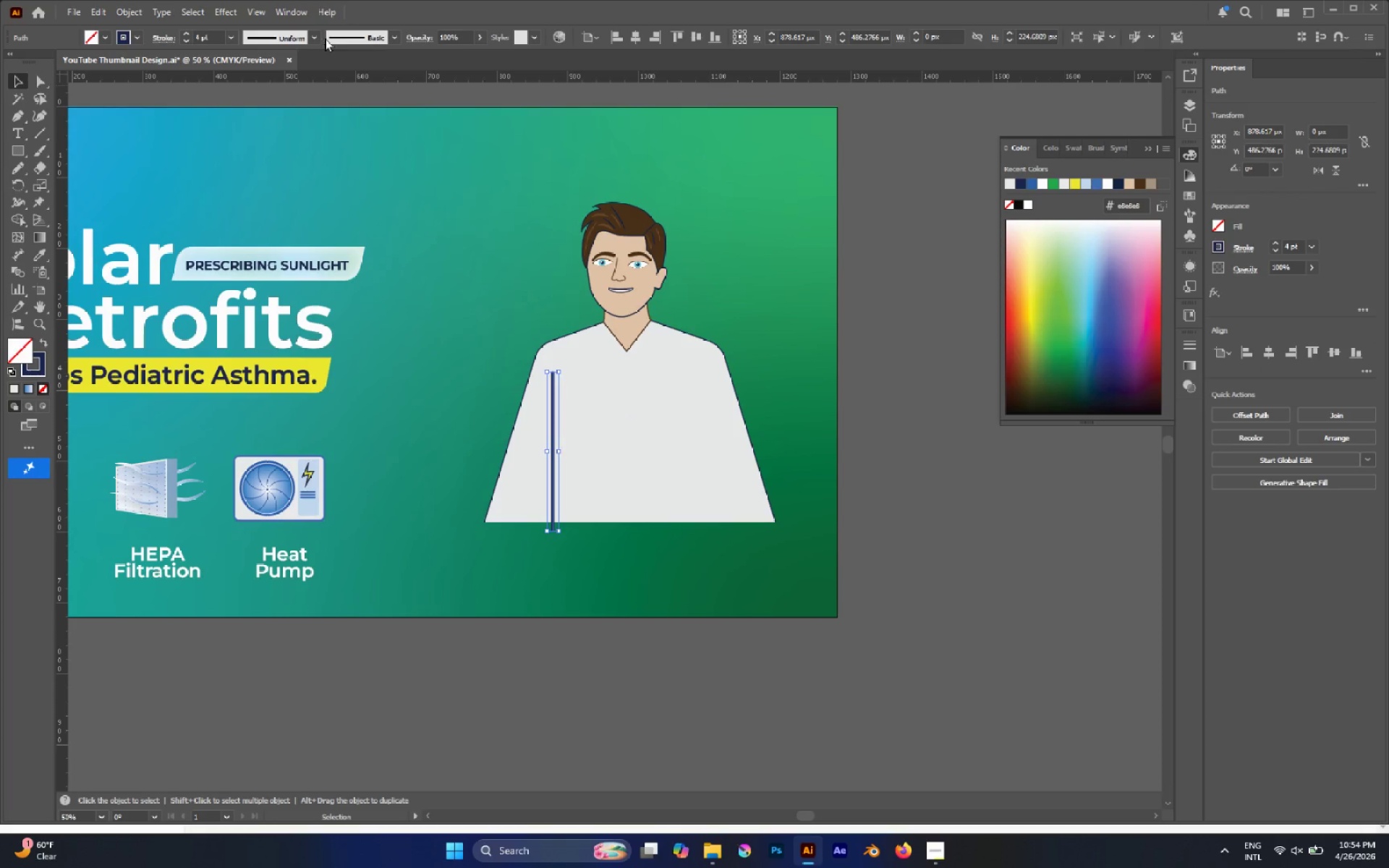 
left_click([308, 33])
 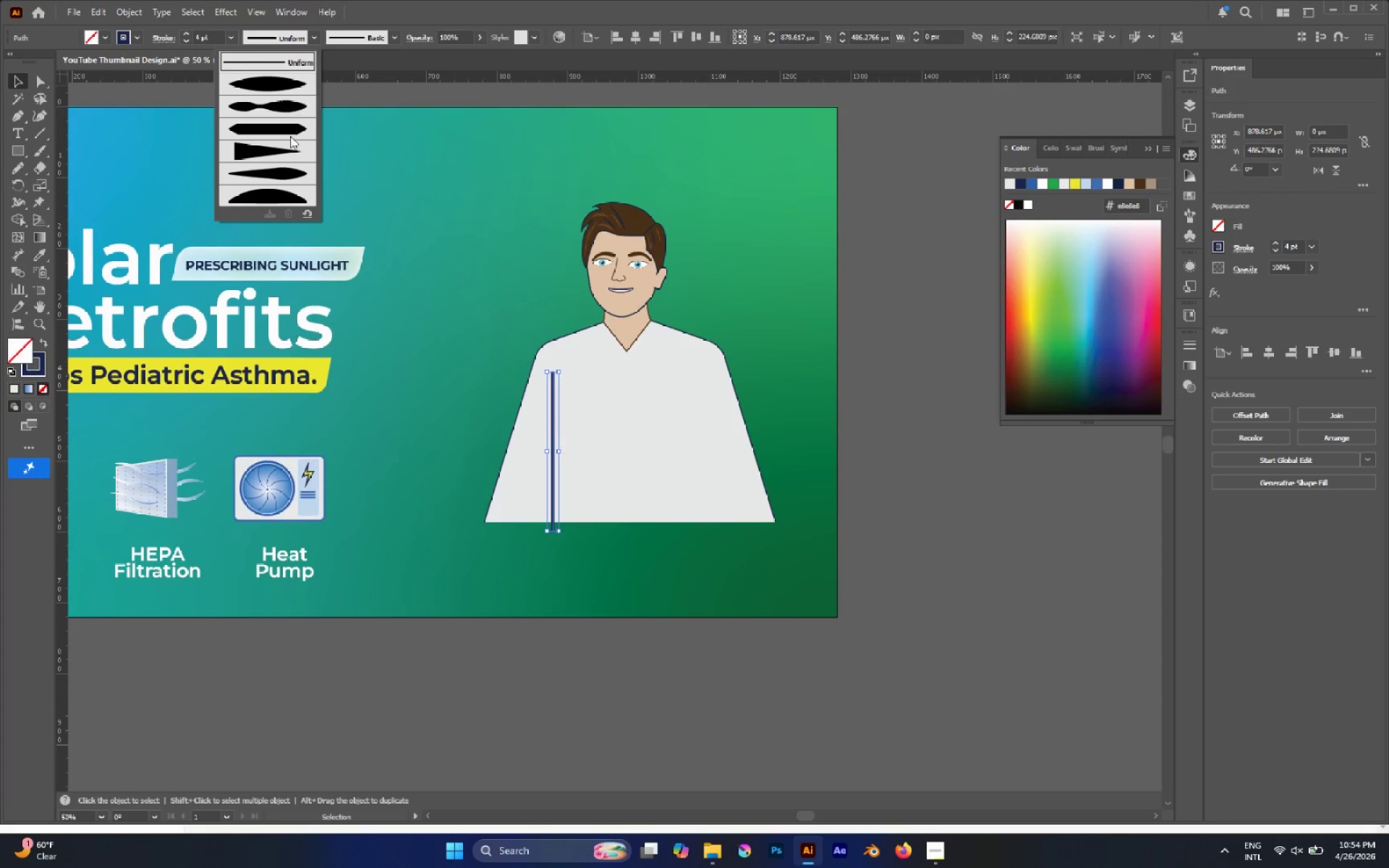 
left_click([291, 150])
 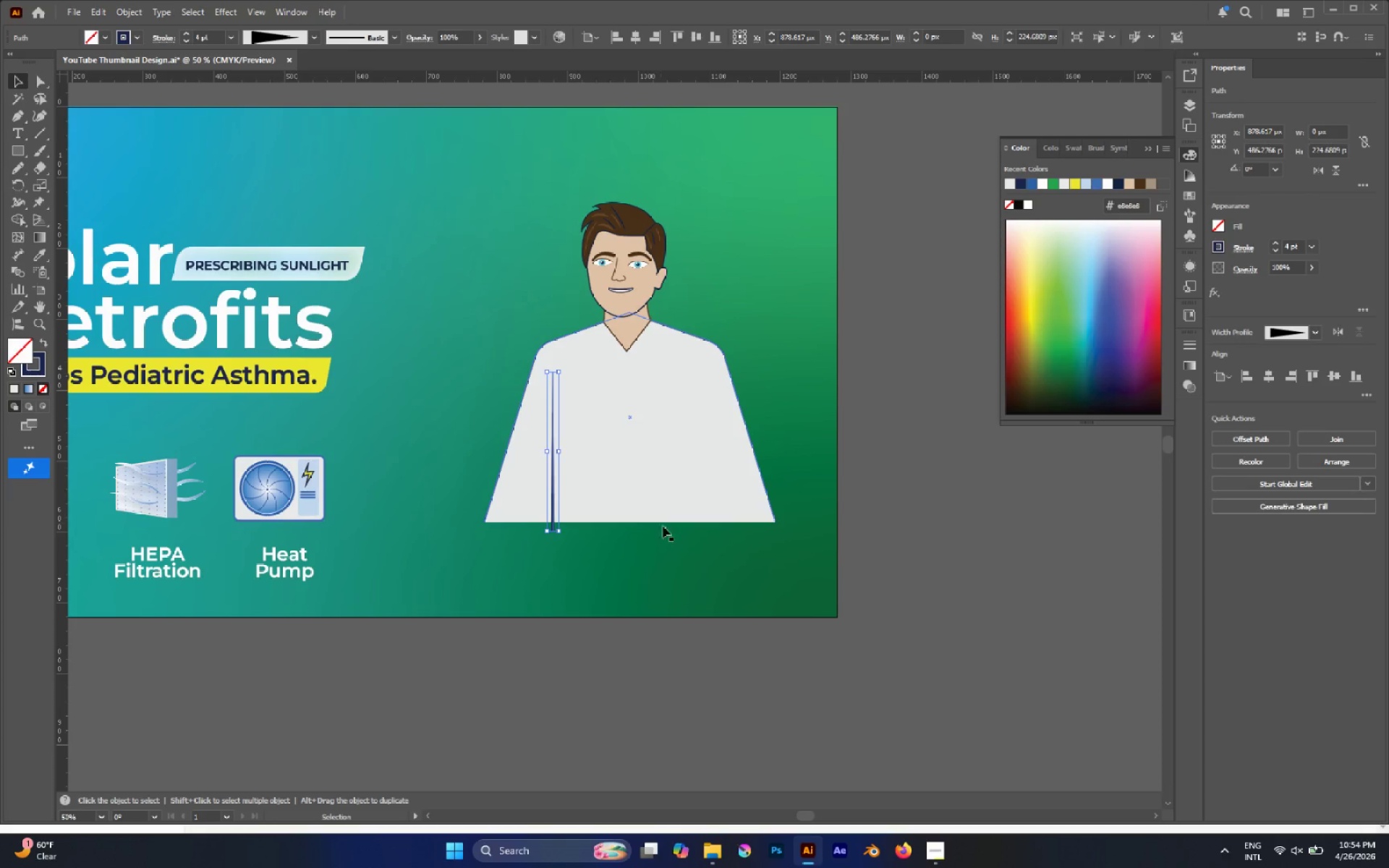 
left_click([667, 533])
 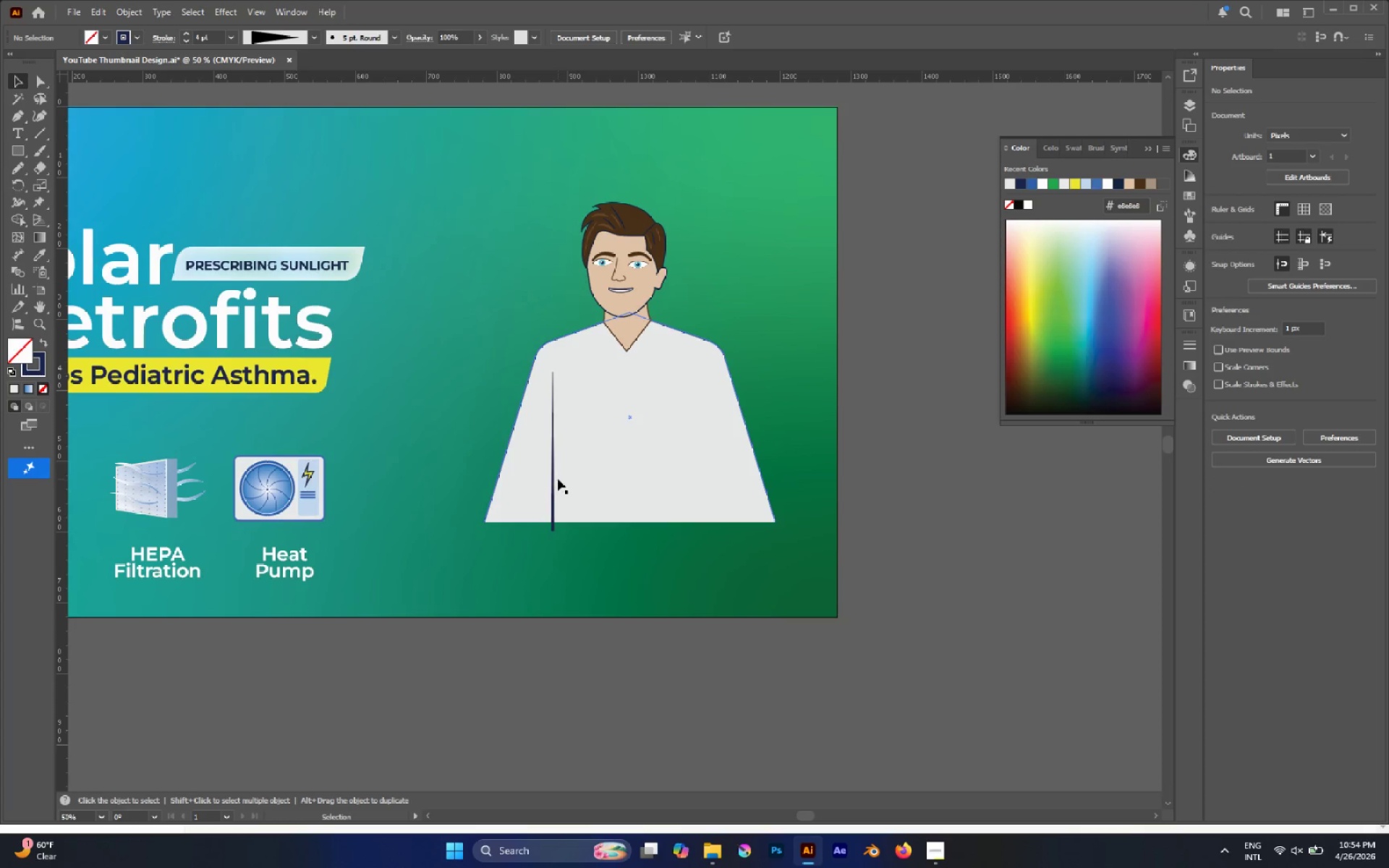 
left_click([555, 478])
 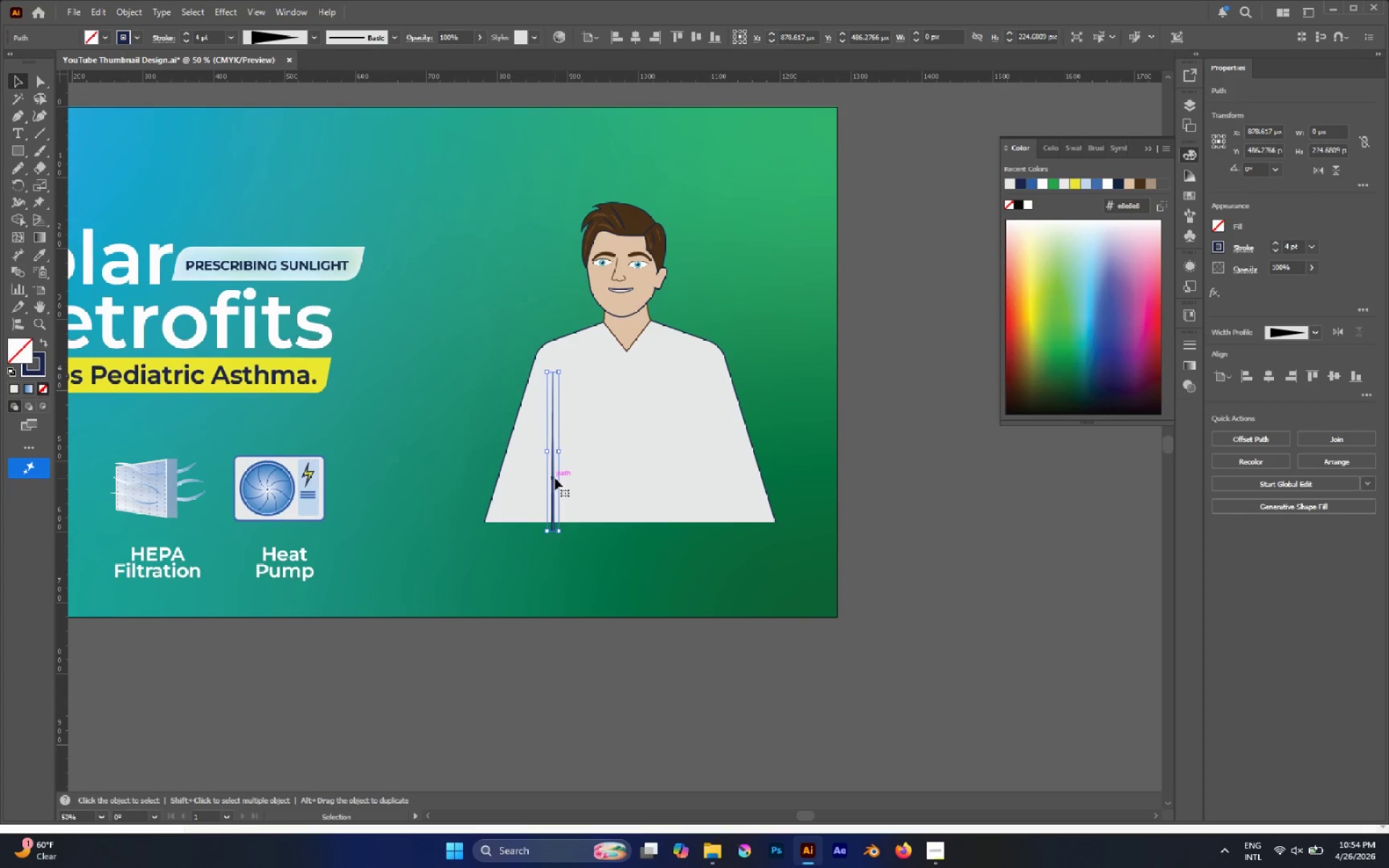 
key(O)
 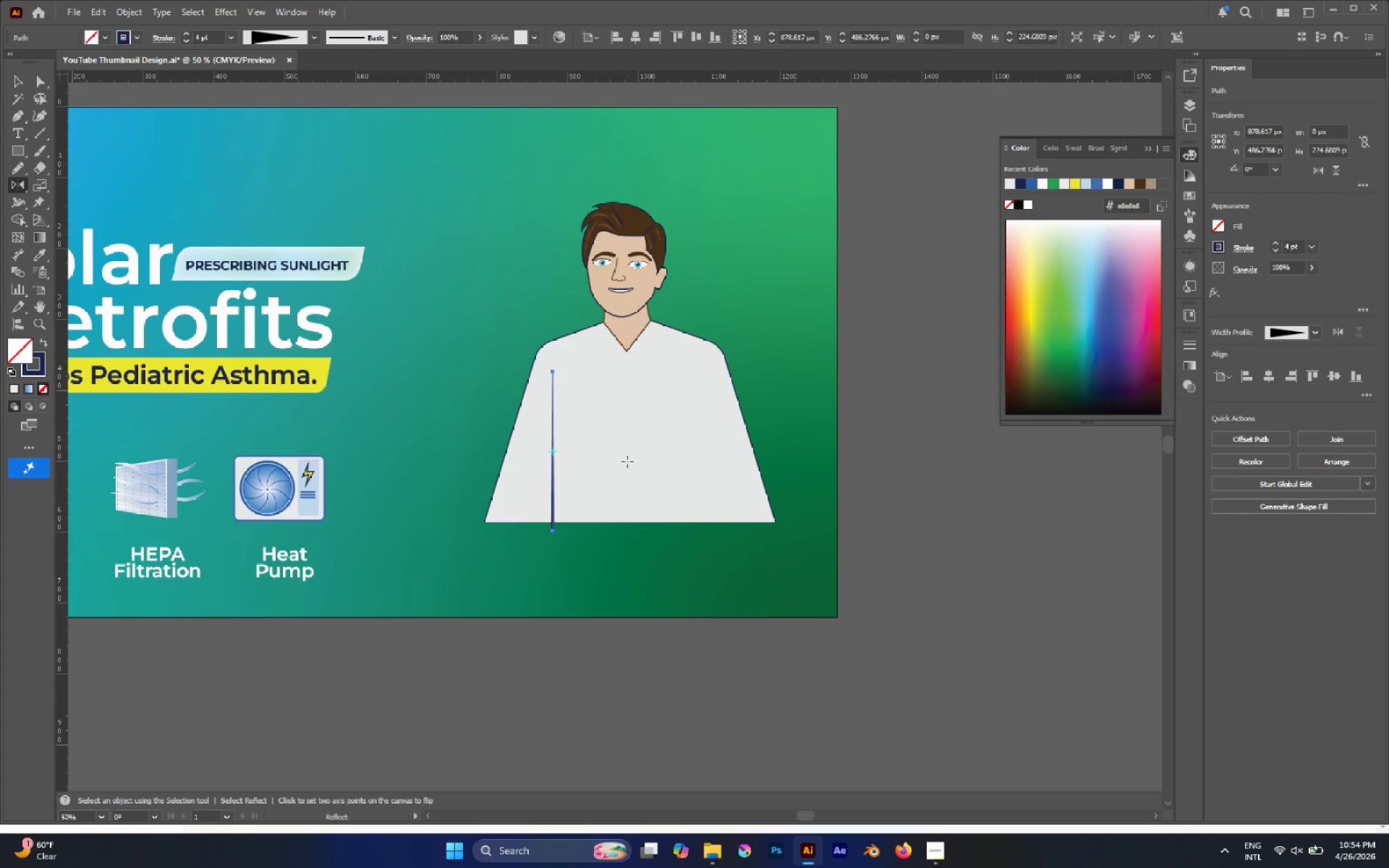 
key(Control+Y)
 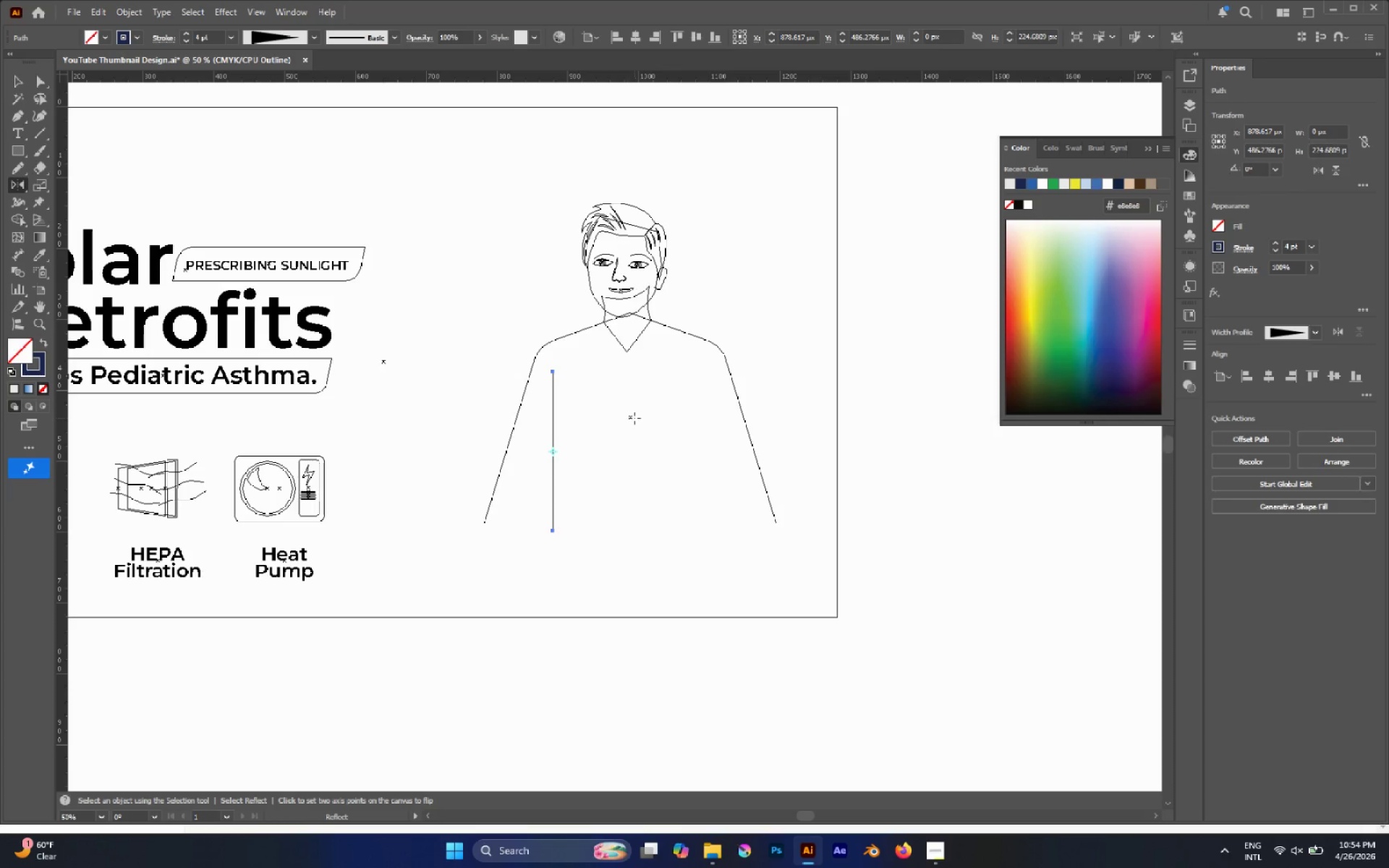 
left_click([632, 418])
 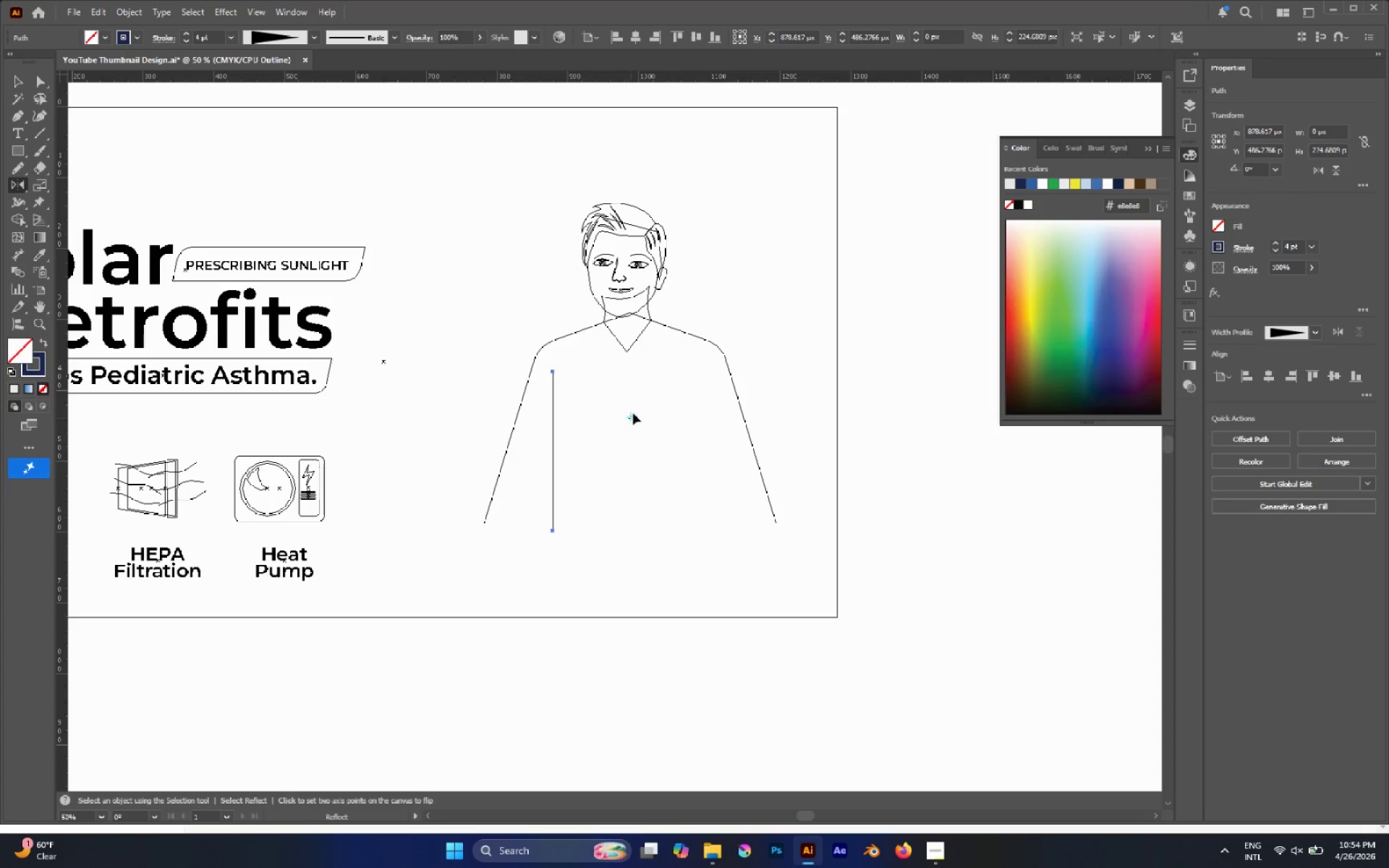 
hold_key(key=AltLeft, duration=1.67)
left_click_drag(start_coordinate=[682, 404], to_coordinate=[539, 312])
 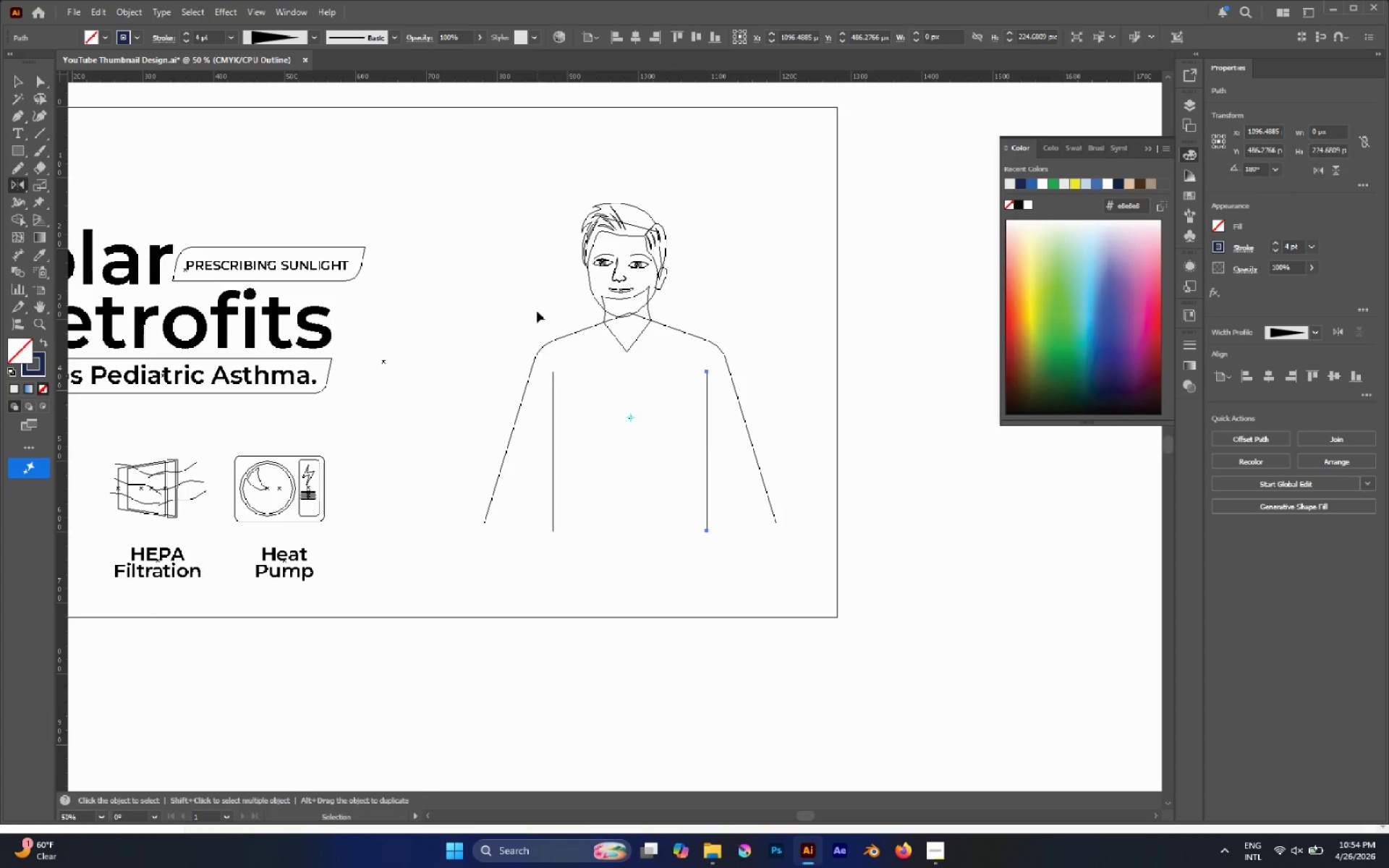 
hold_key(key=ShiftLeft, duration=1.05)
 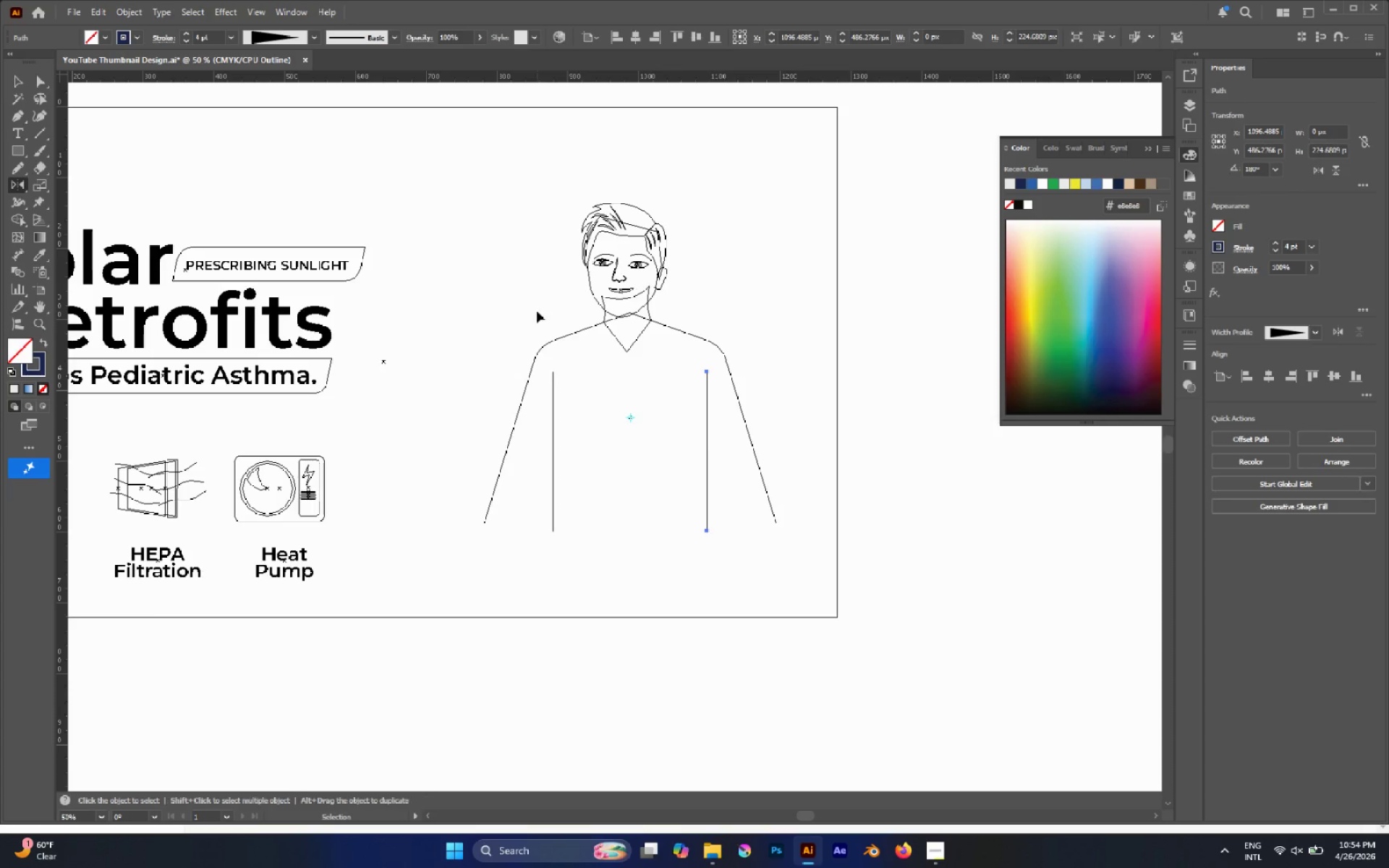 
key(Control+Y)
 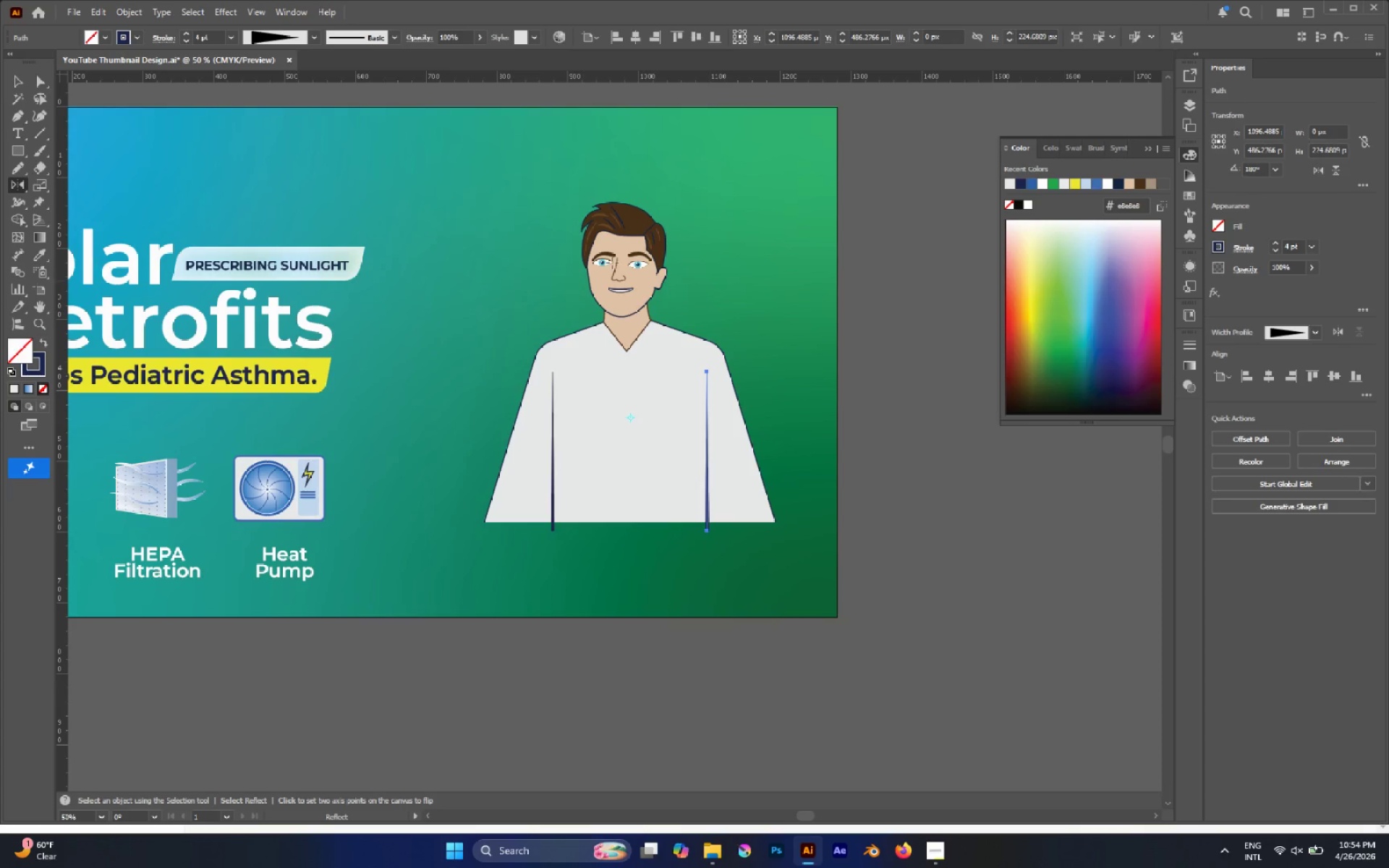 
key(V)
 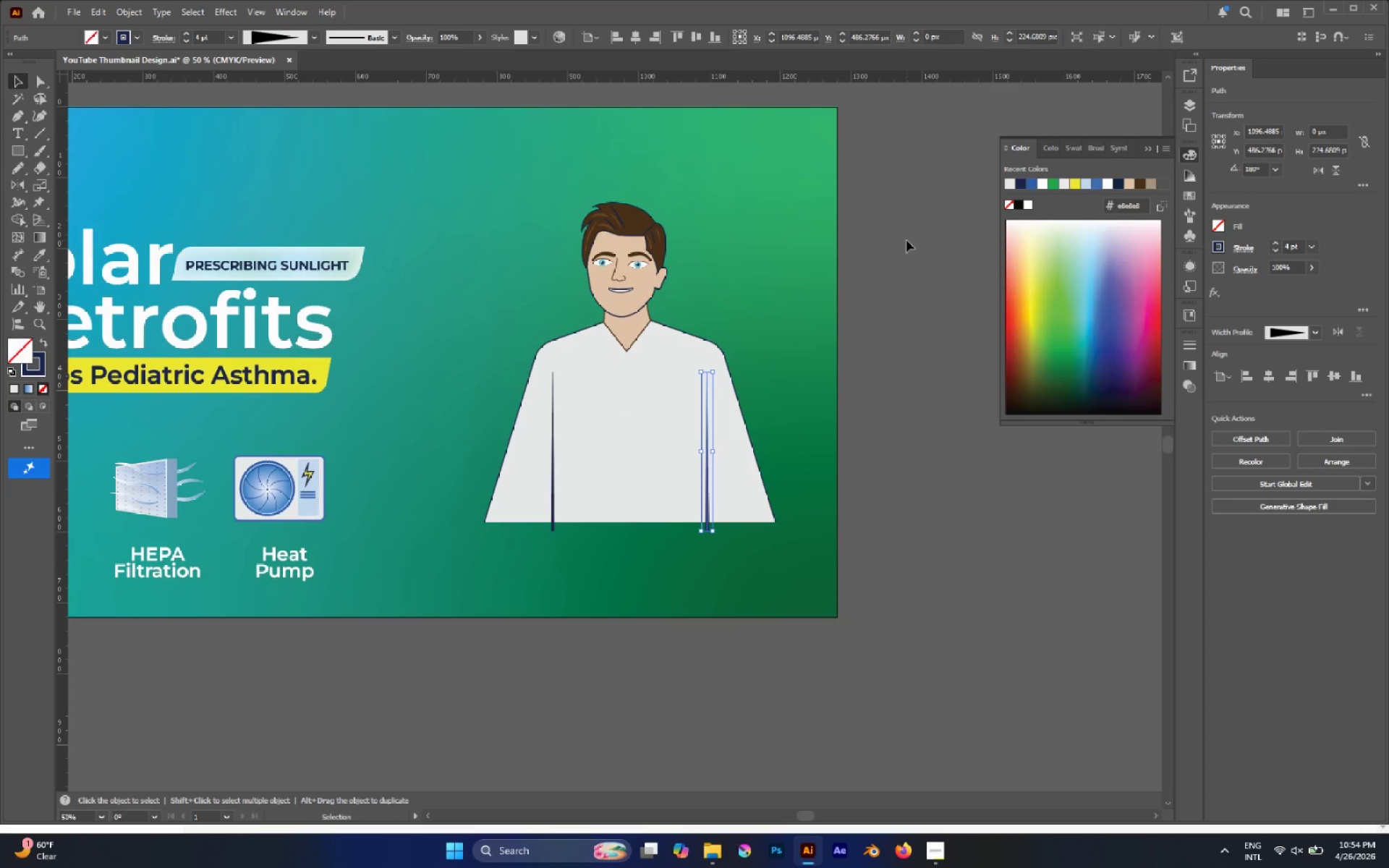 
left_click([834, 225])
 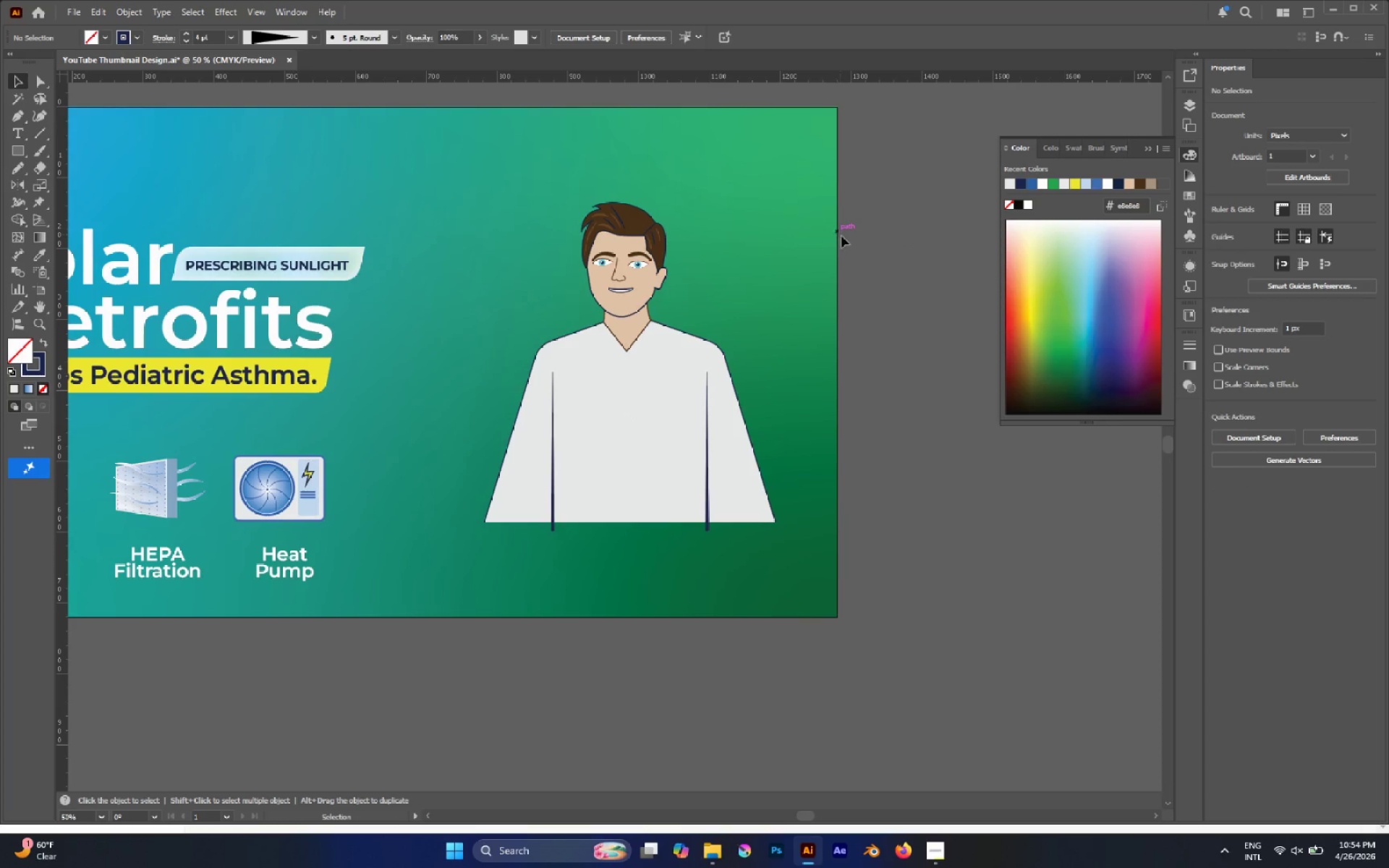 
wait(6.67)
 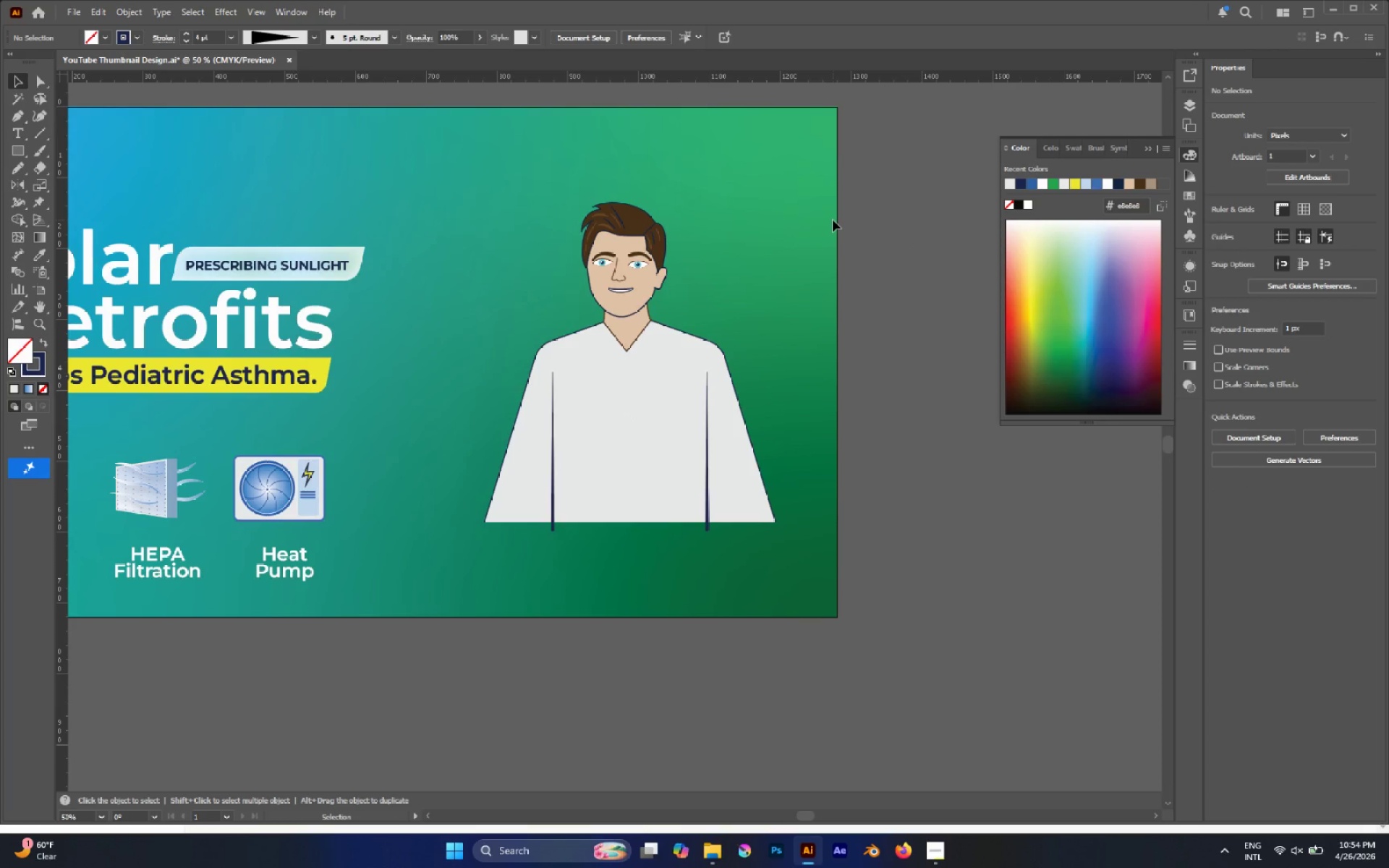 
hold_key(key=AltLeft, duration=0.59)
 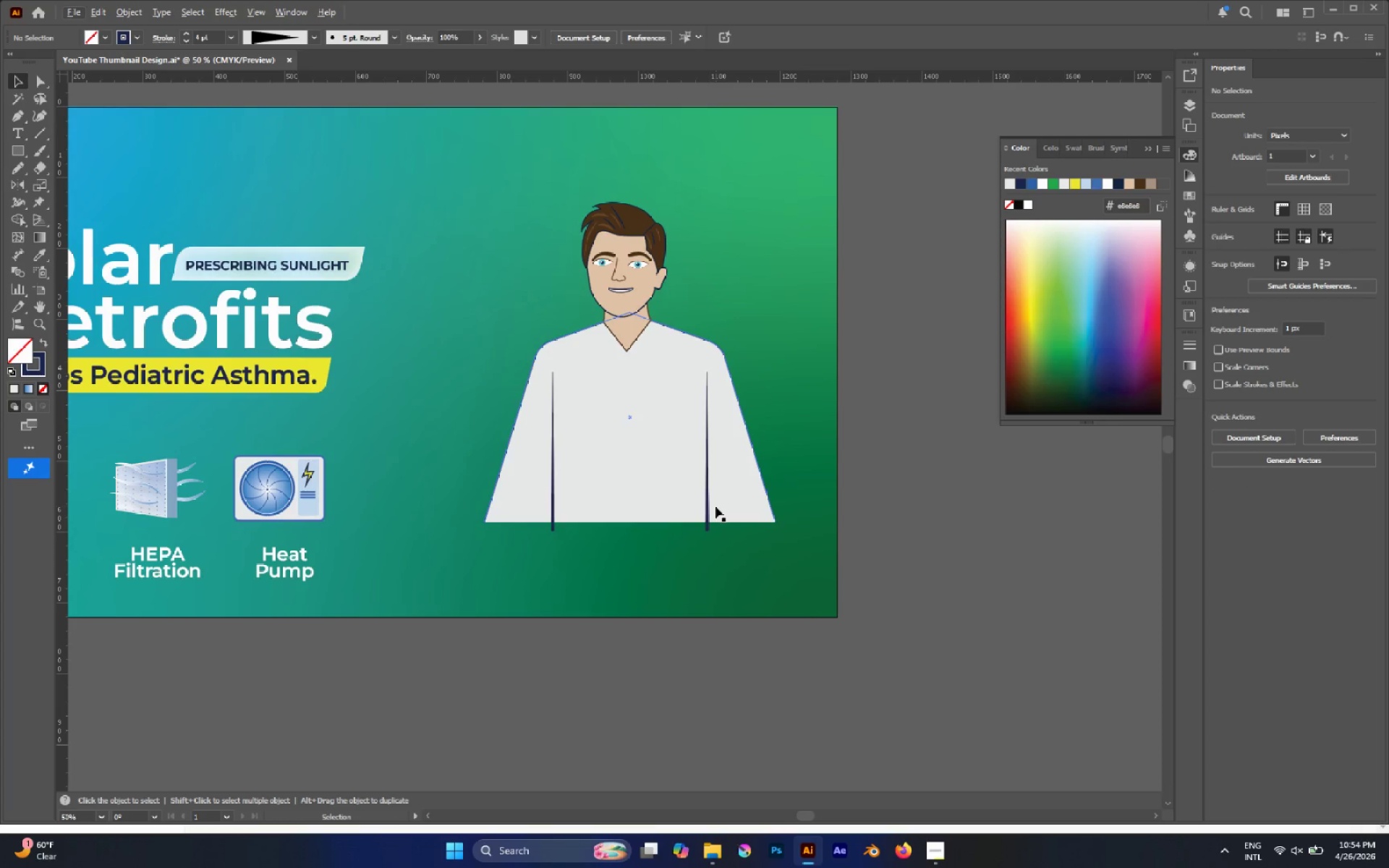 
key(A)
 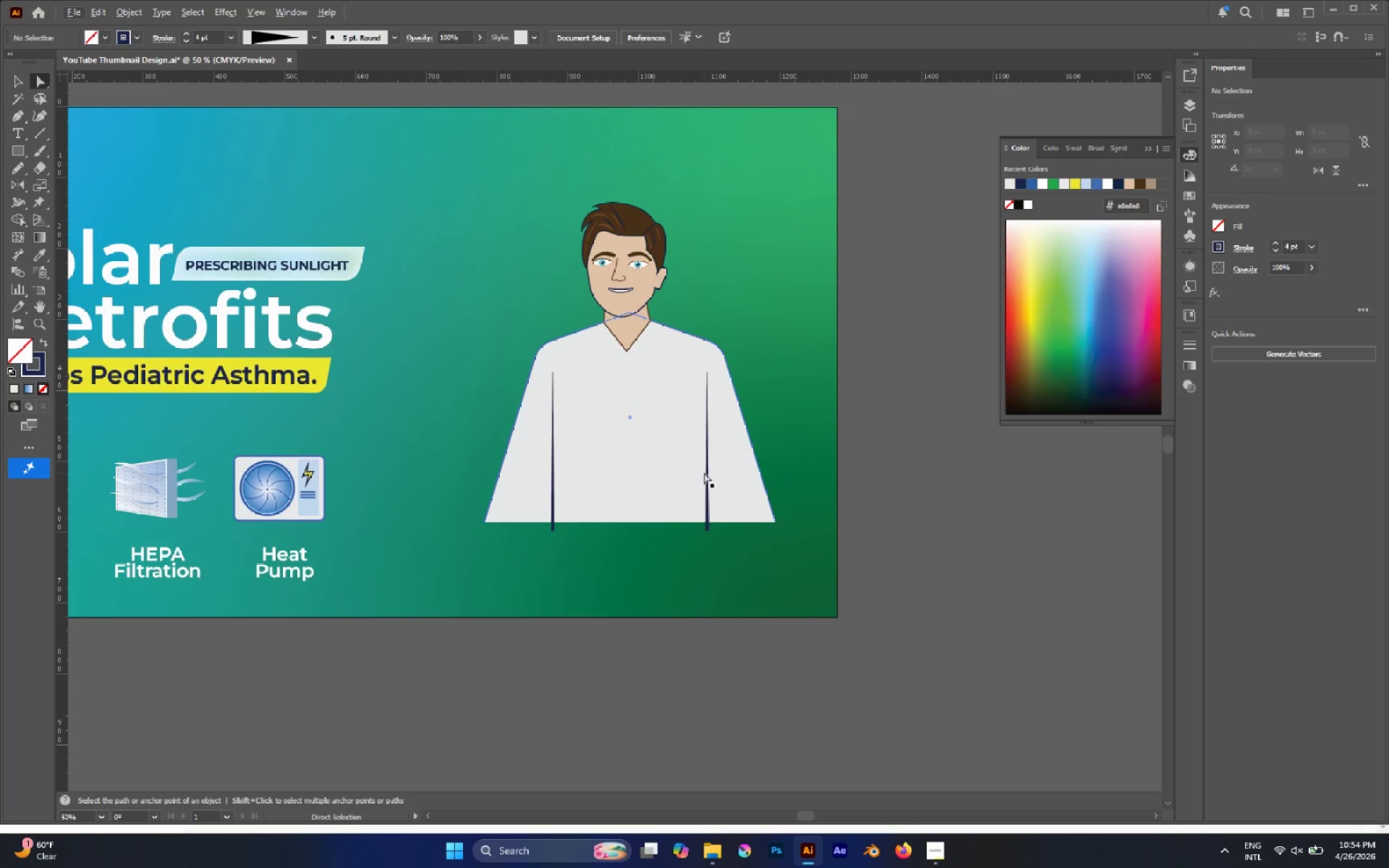 
left_click([707, 468])
 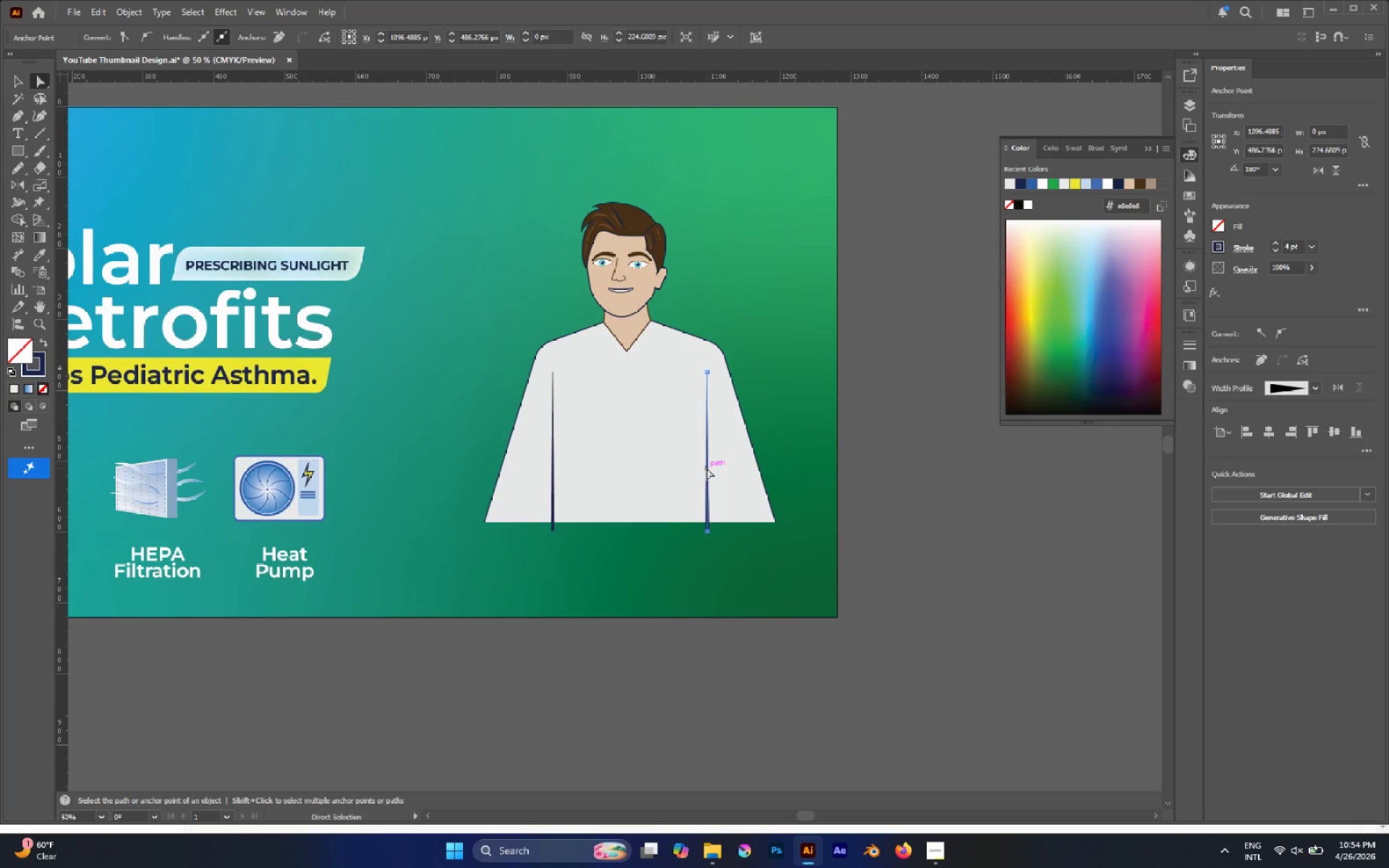 
key(P)
 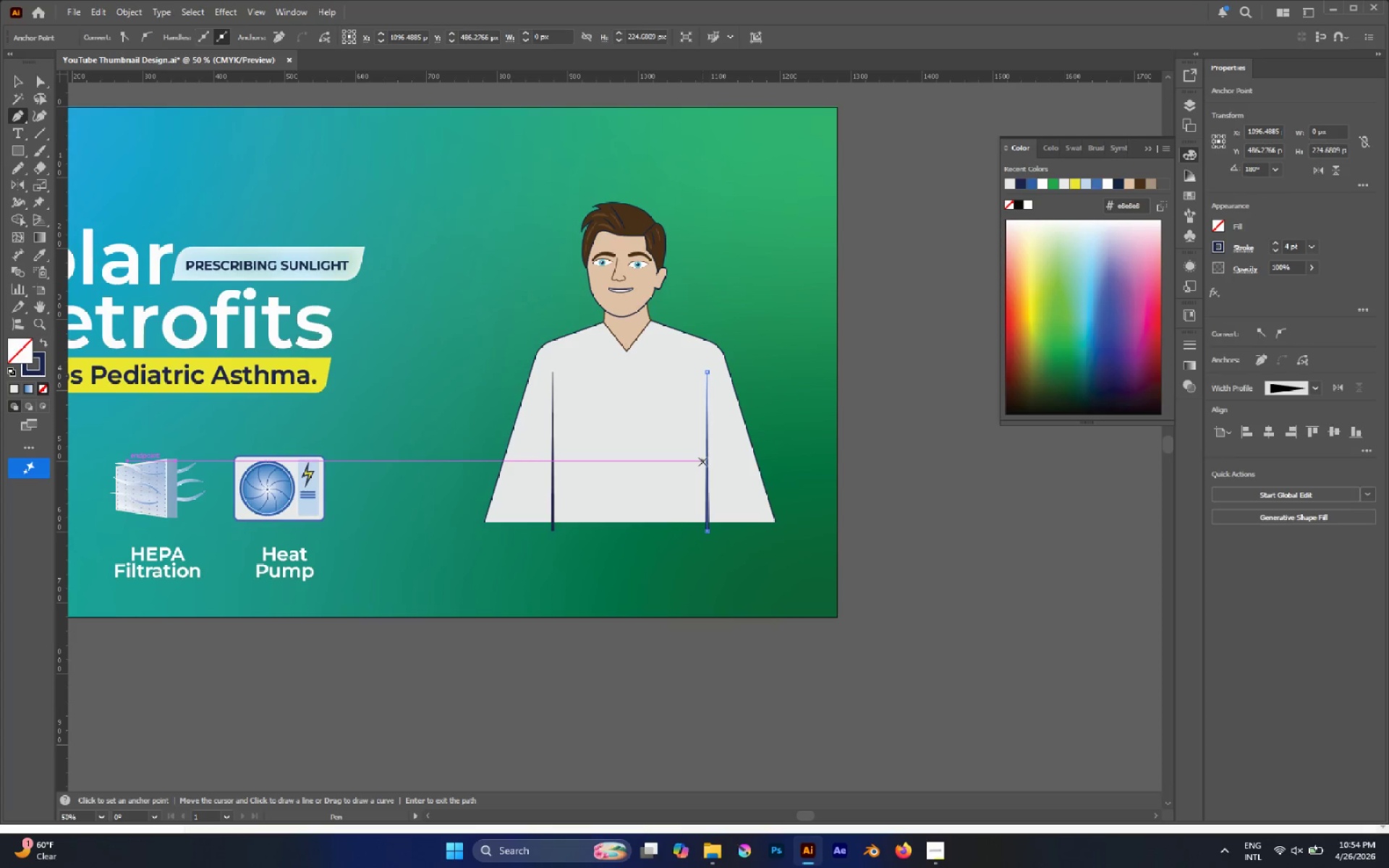 
hold_key(key=AltLeft, duration=2.22)
left_click_drag(start_coordinate=[707, 445], to_coordinate=[695, 446])
 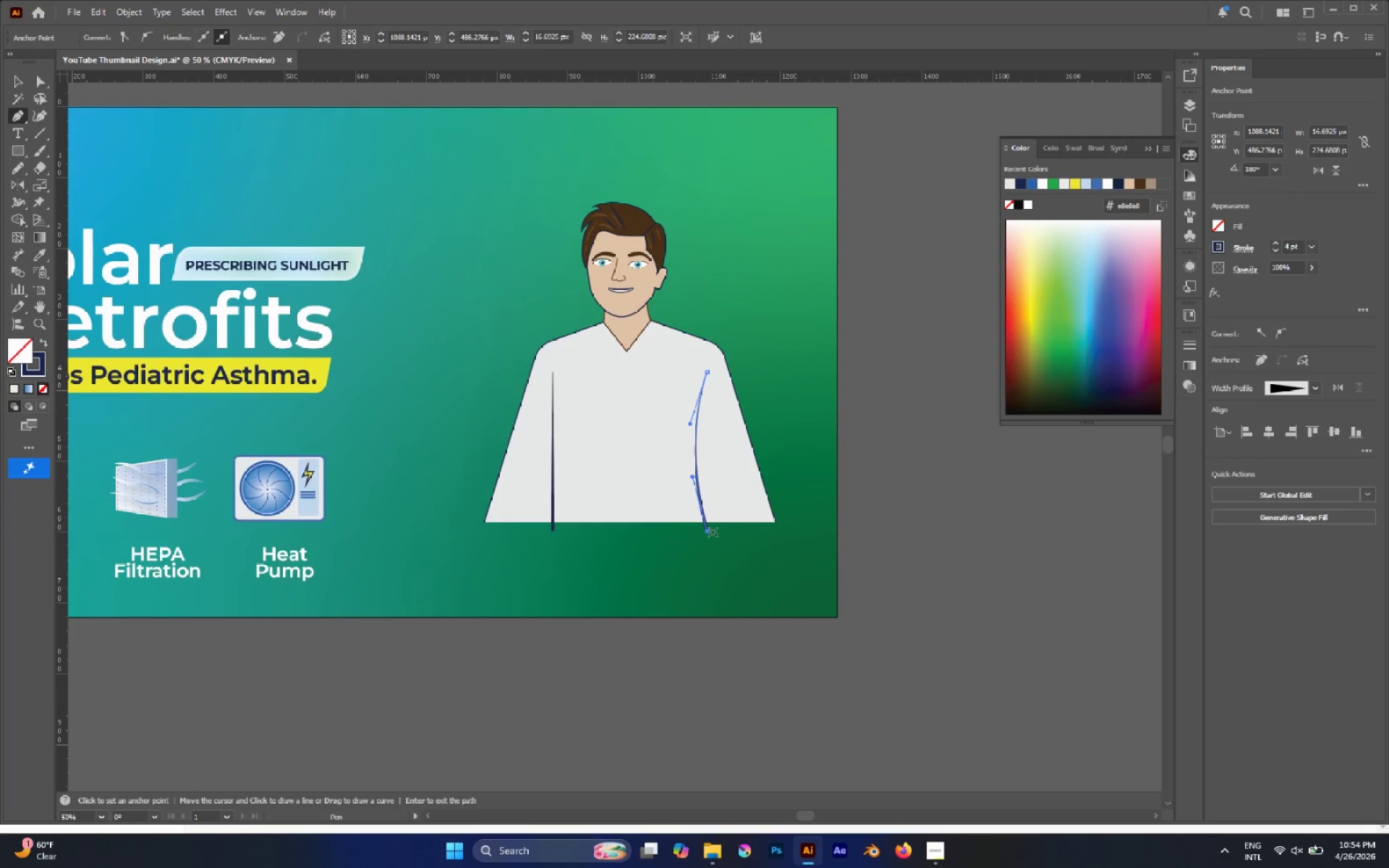 
key(A)
 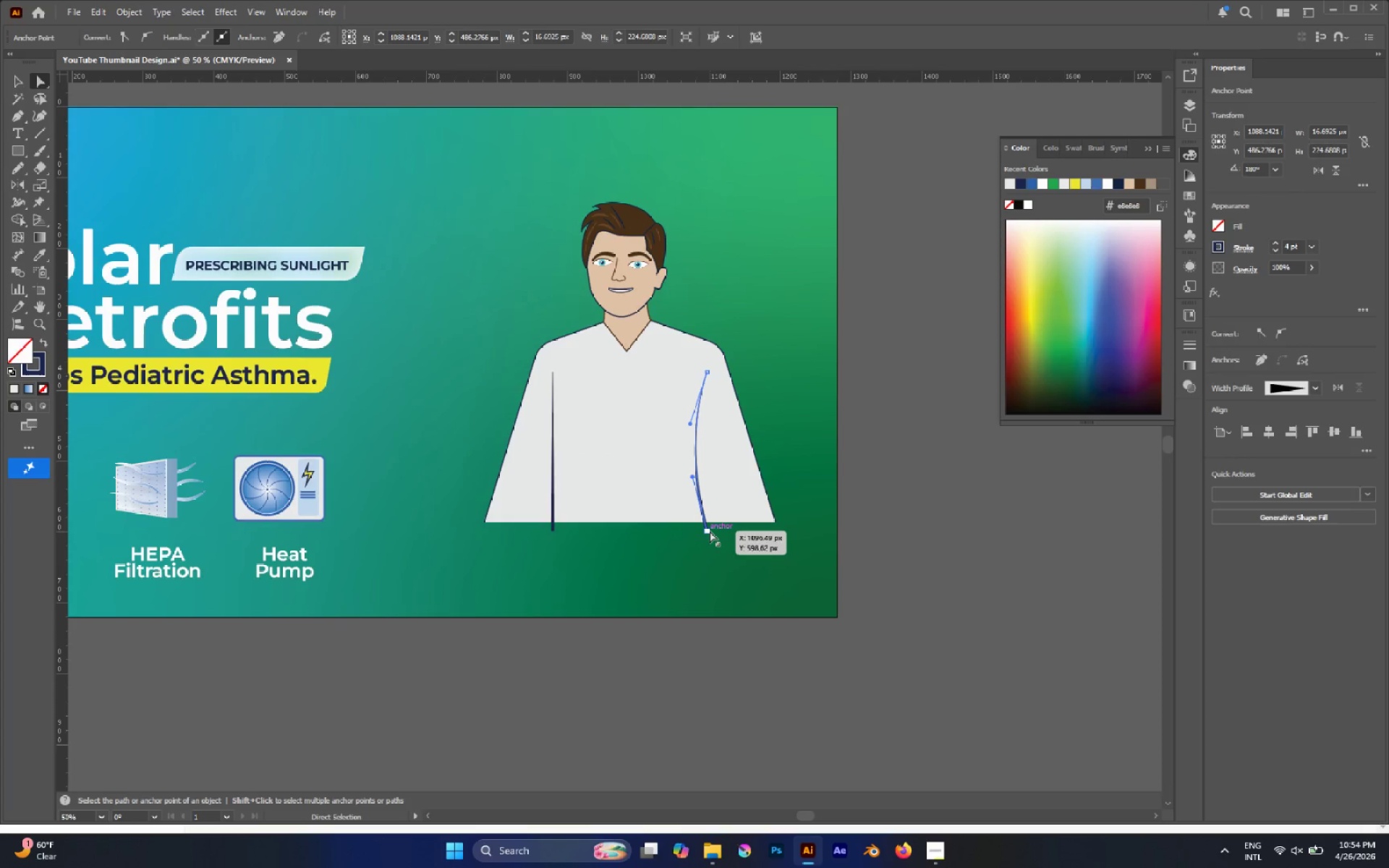 
left_click_drag(start_coordinate=[710, 531], to_coordinate=[715, 519])
 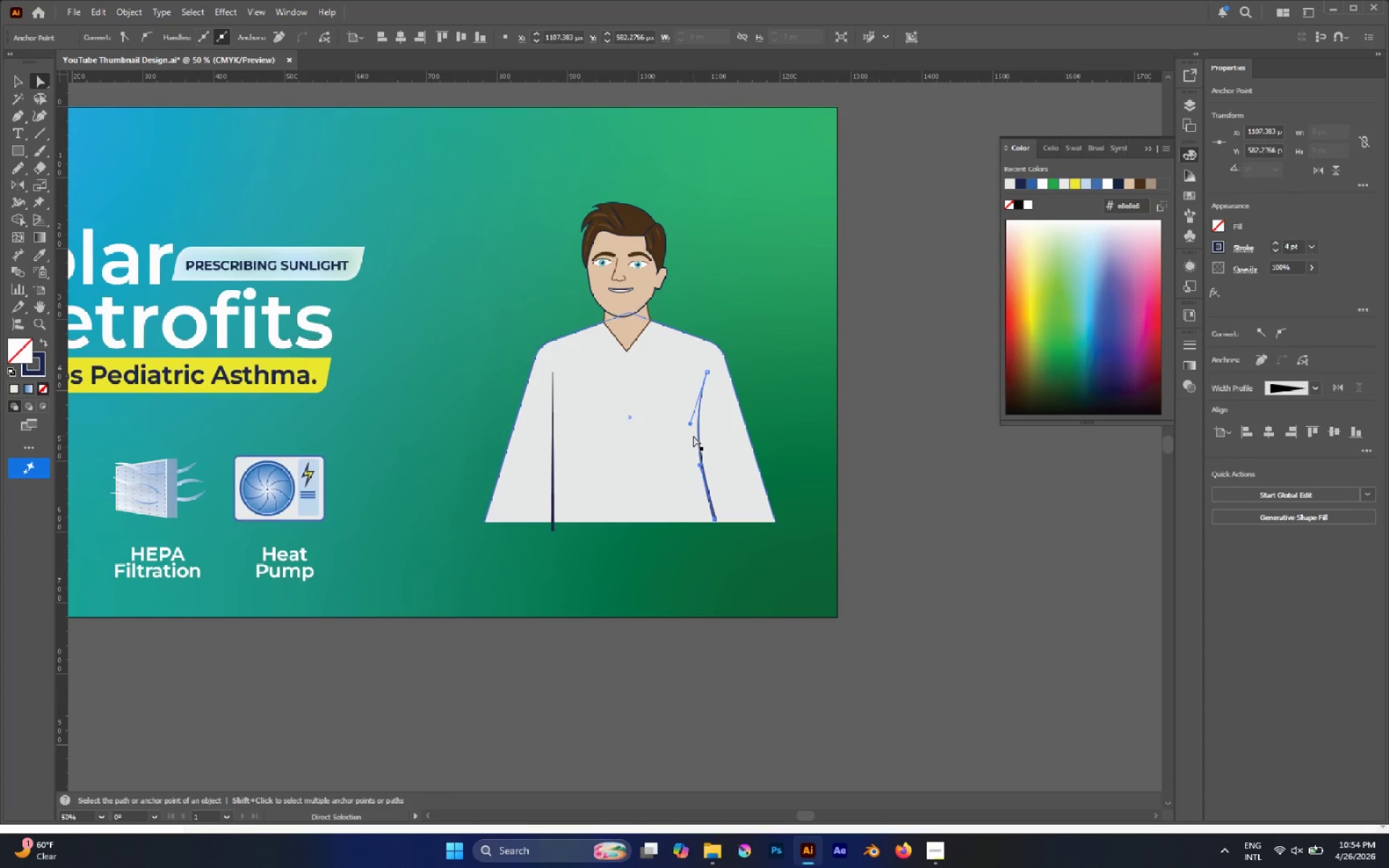 
key(P)
 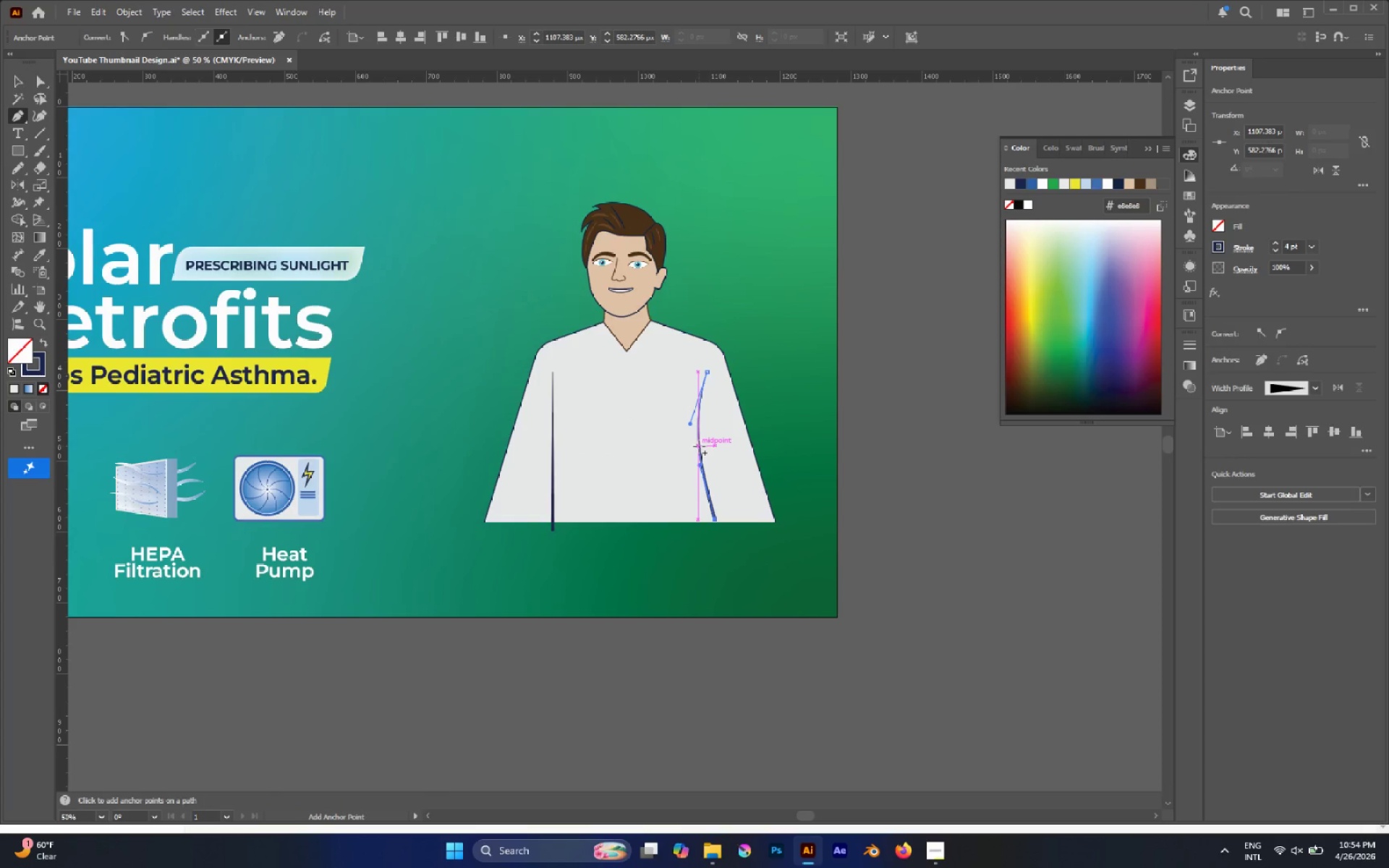 
left_click([699, 448])
 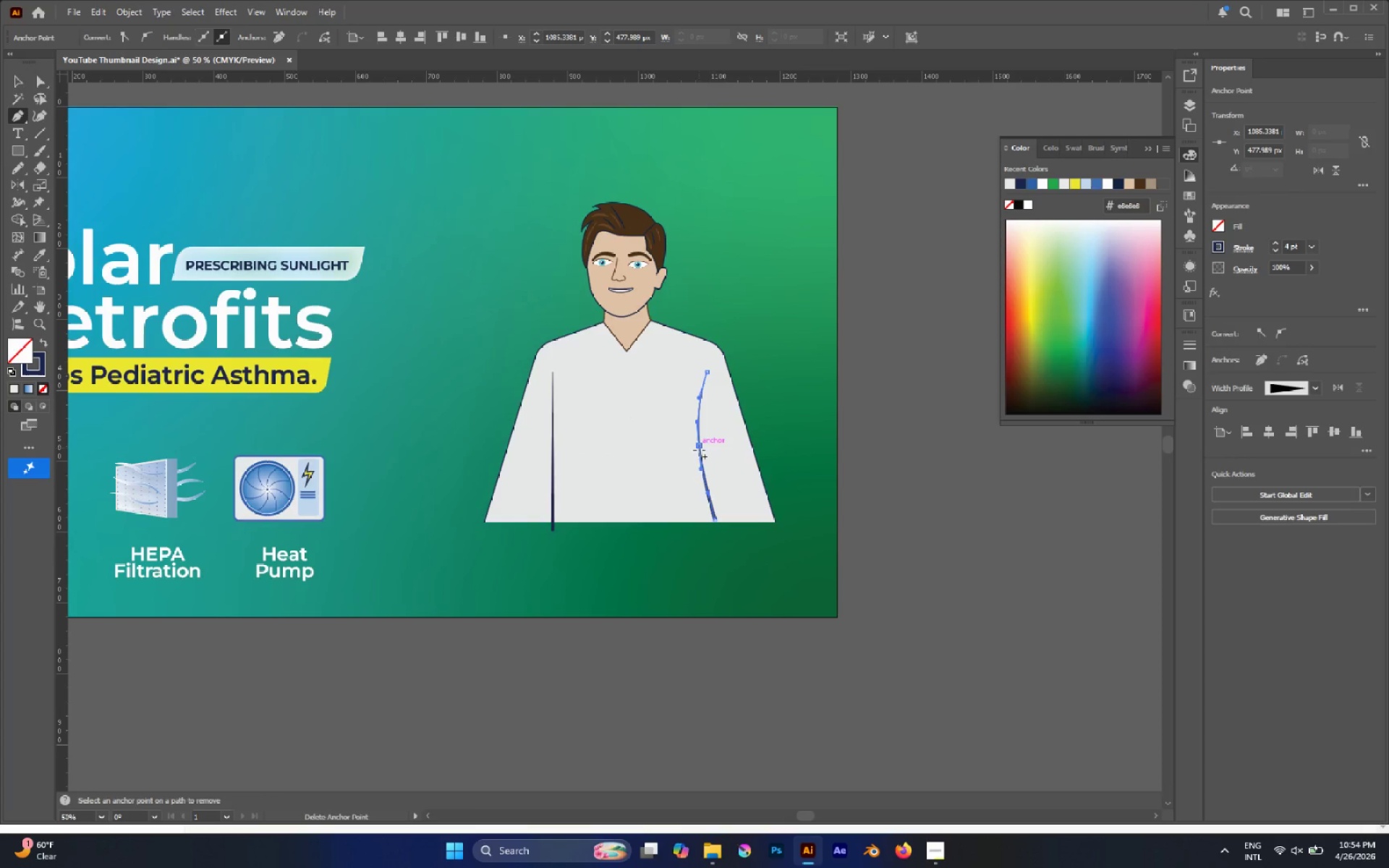 
key(A)
 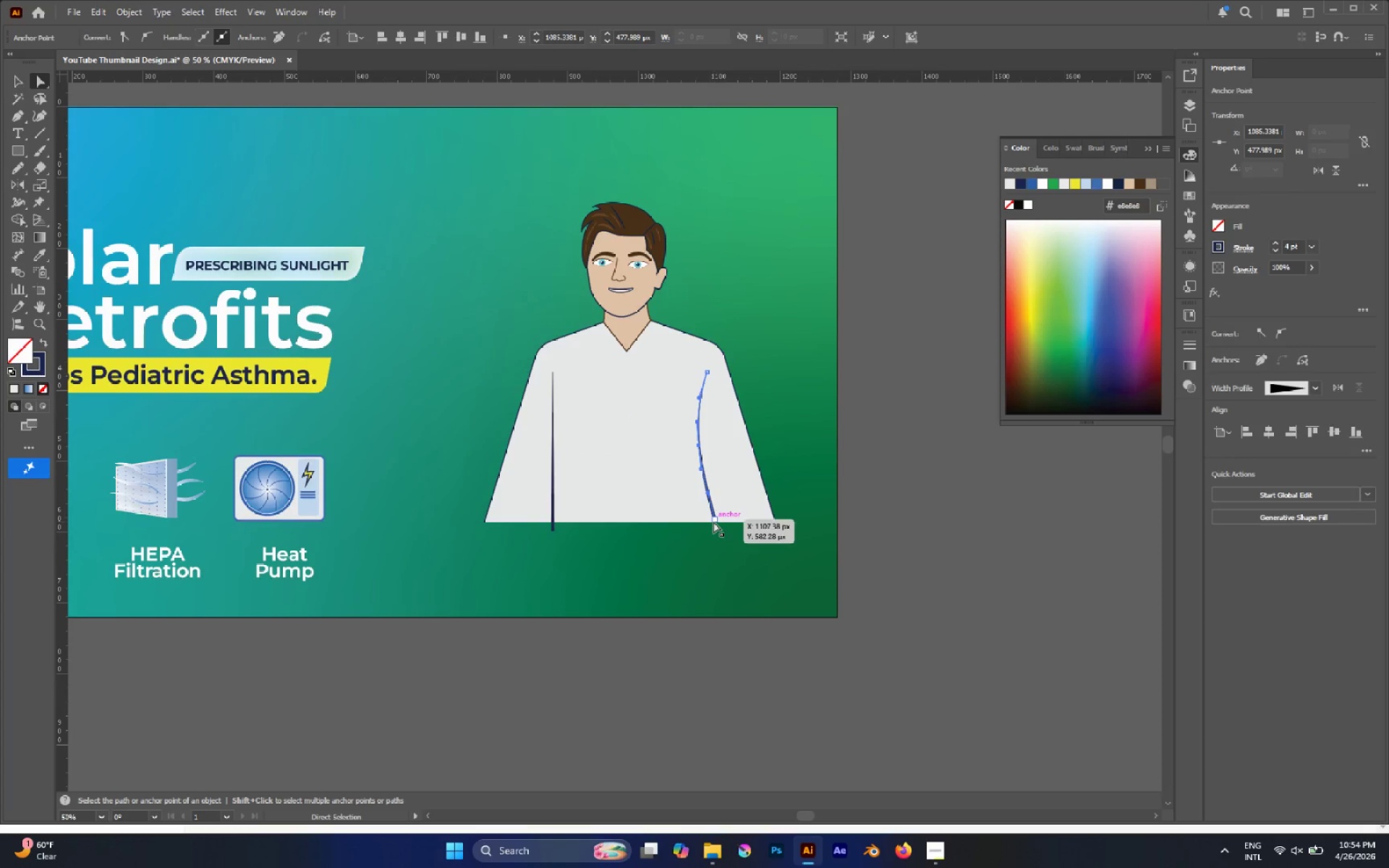 
left_click([713, 521])
 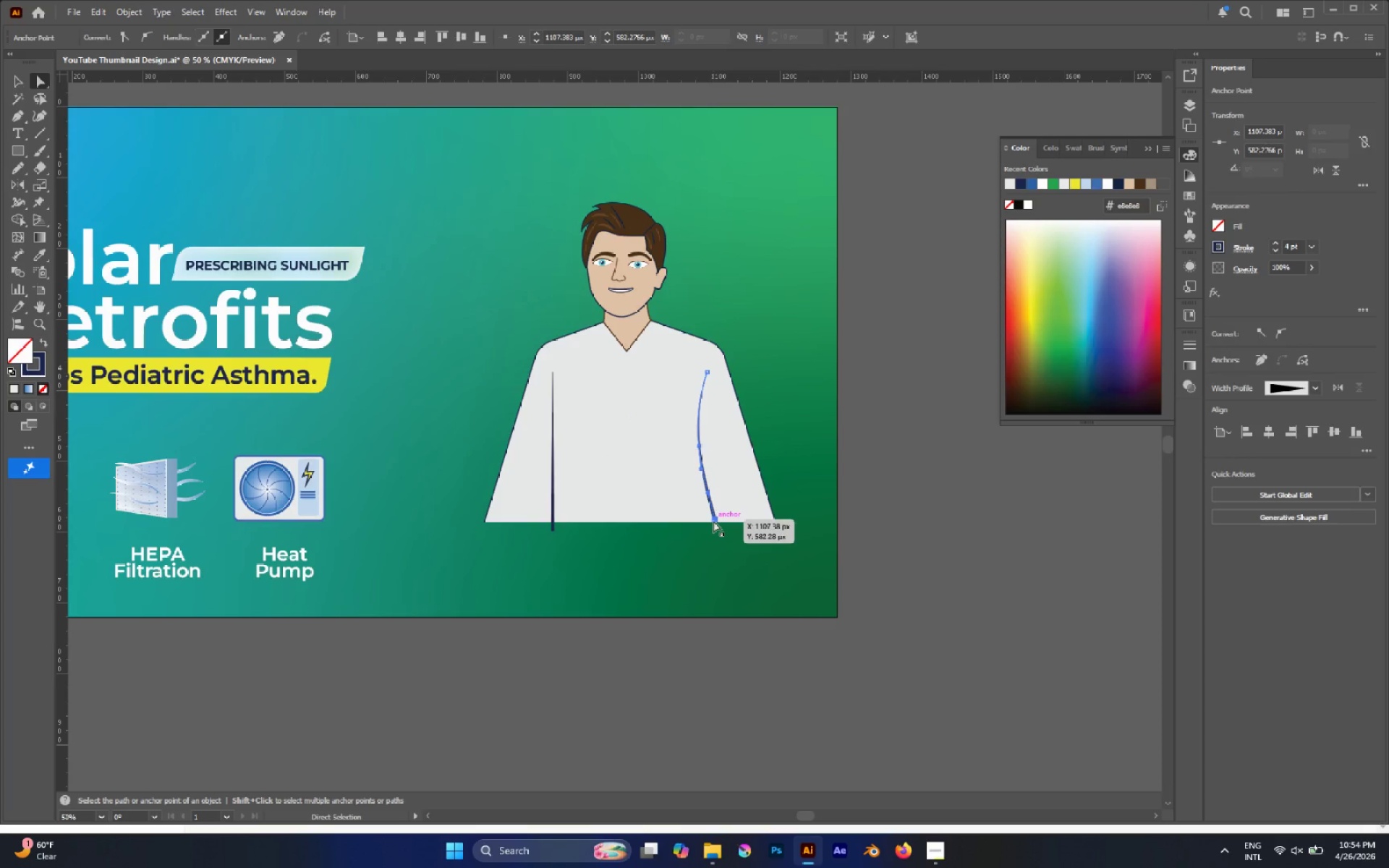 
key(Delete)
 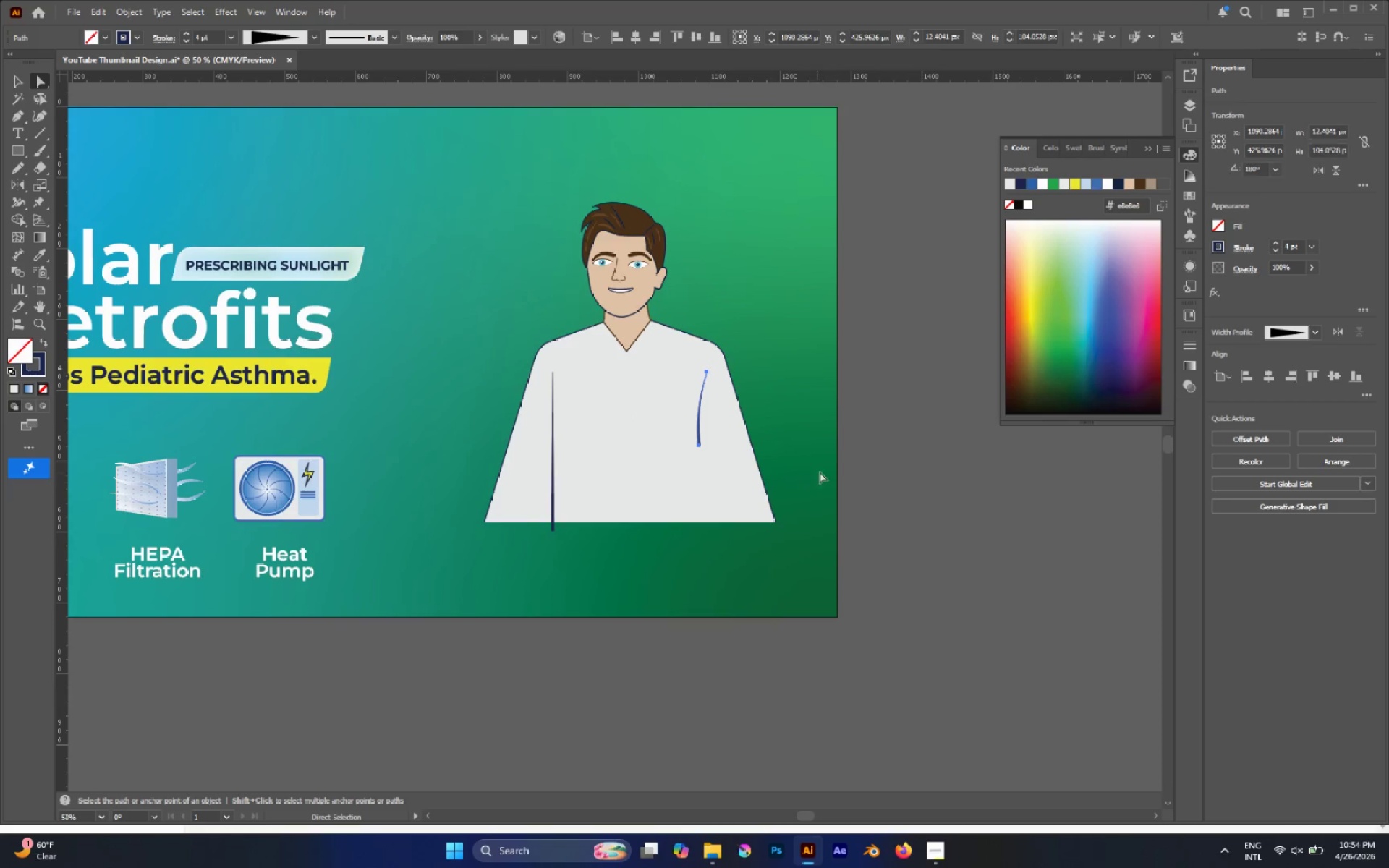 
left_click([875, 454])
 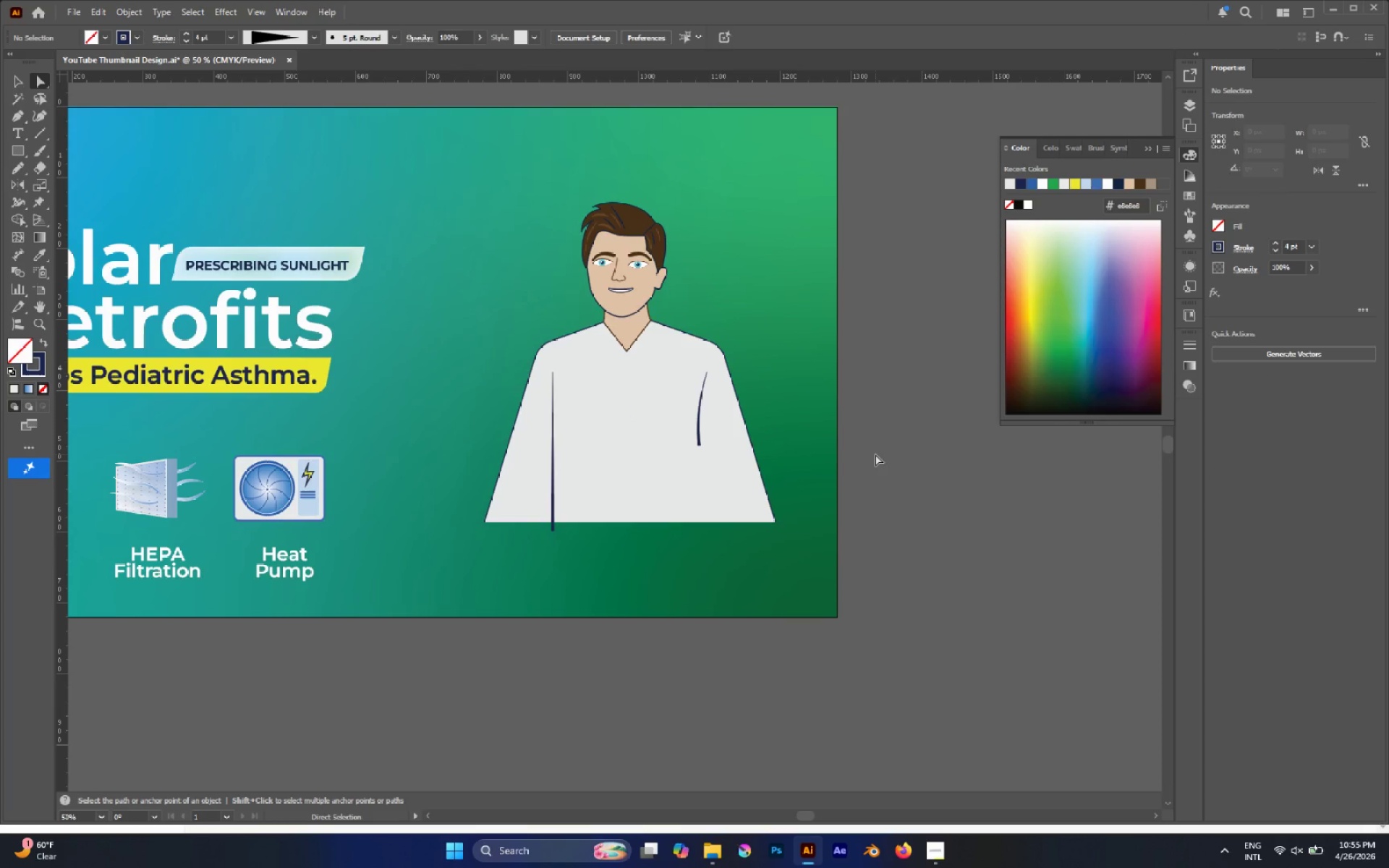 
hold_key(key=AltLeft, duration=1.08)
scroll: coordinate [677, 386], scroll_direction: up, amount: 1.0
 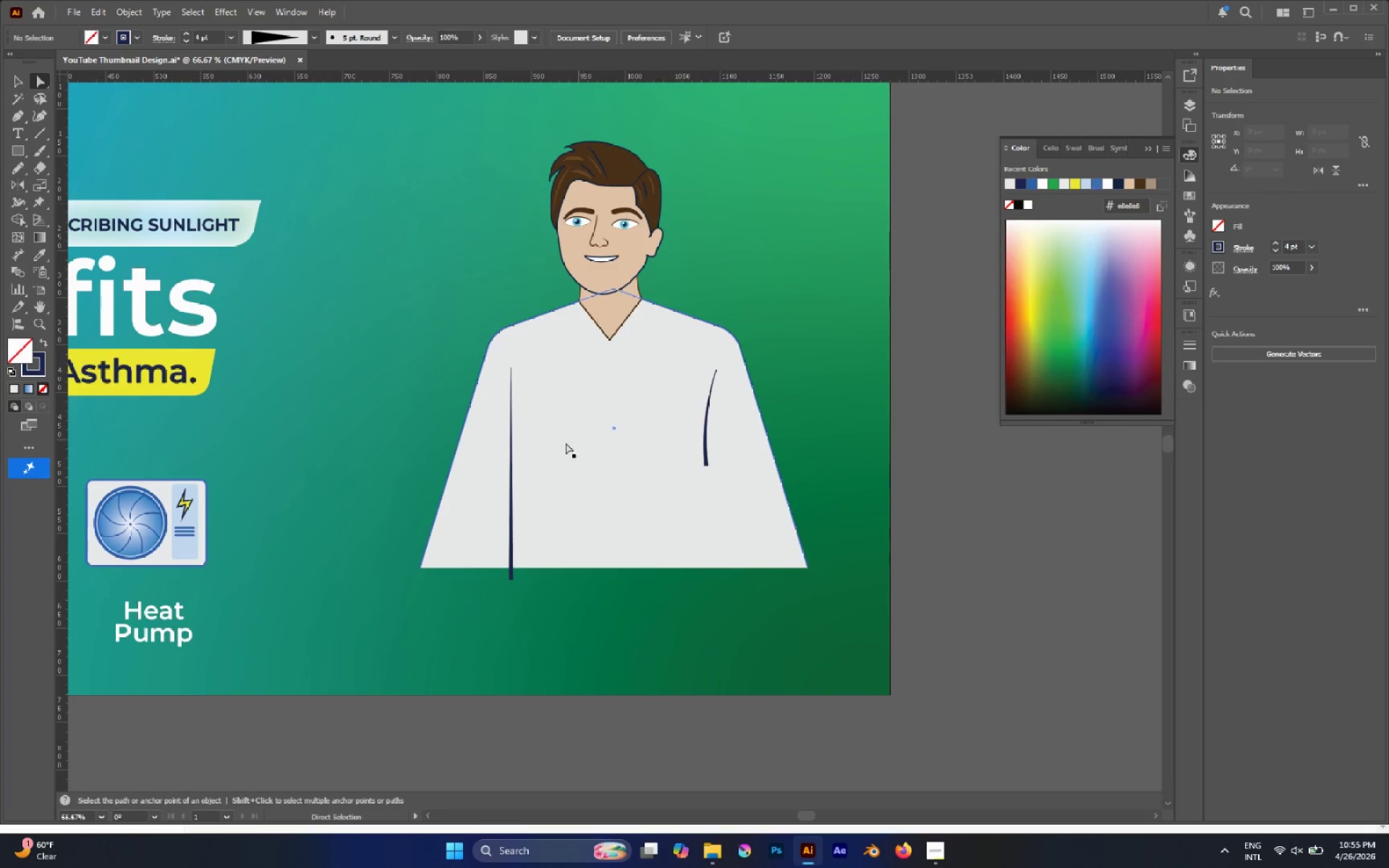 
hold_key(key=AltLeft, duration=1.45)
 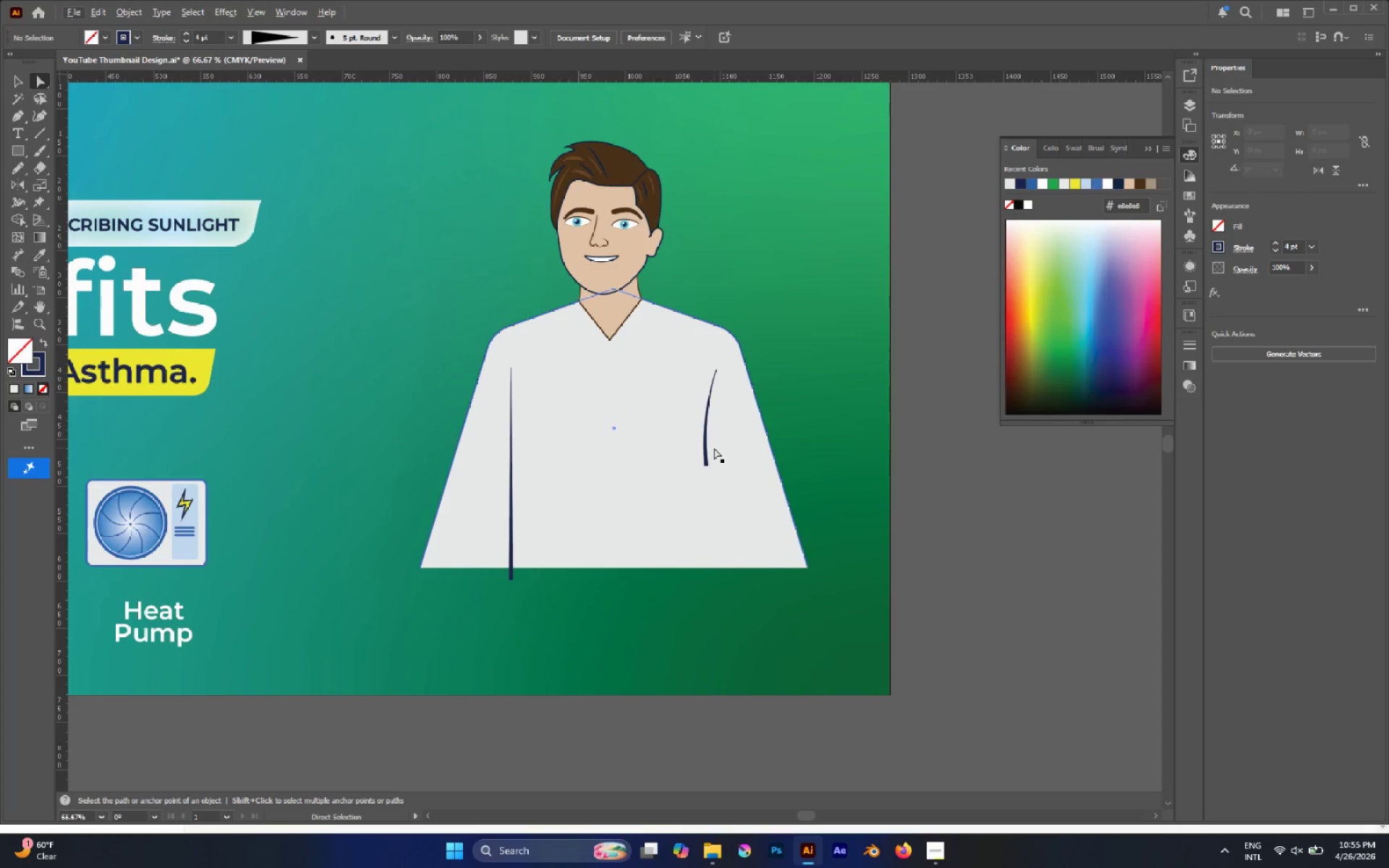 
key(P)
 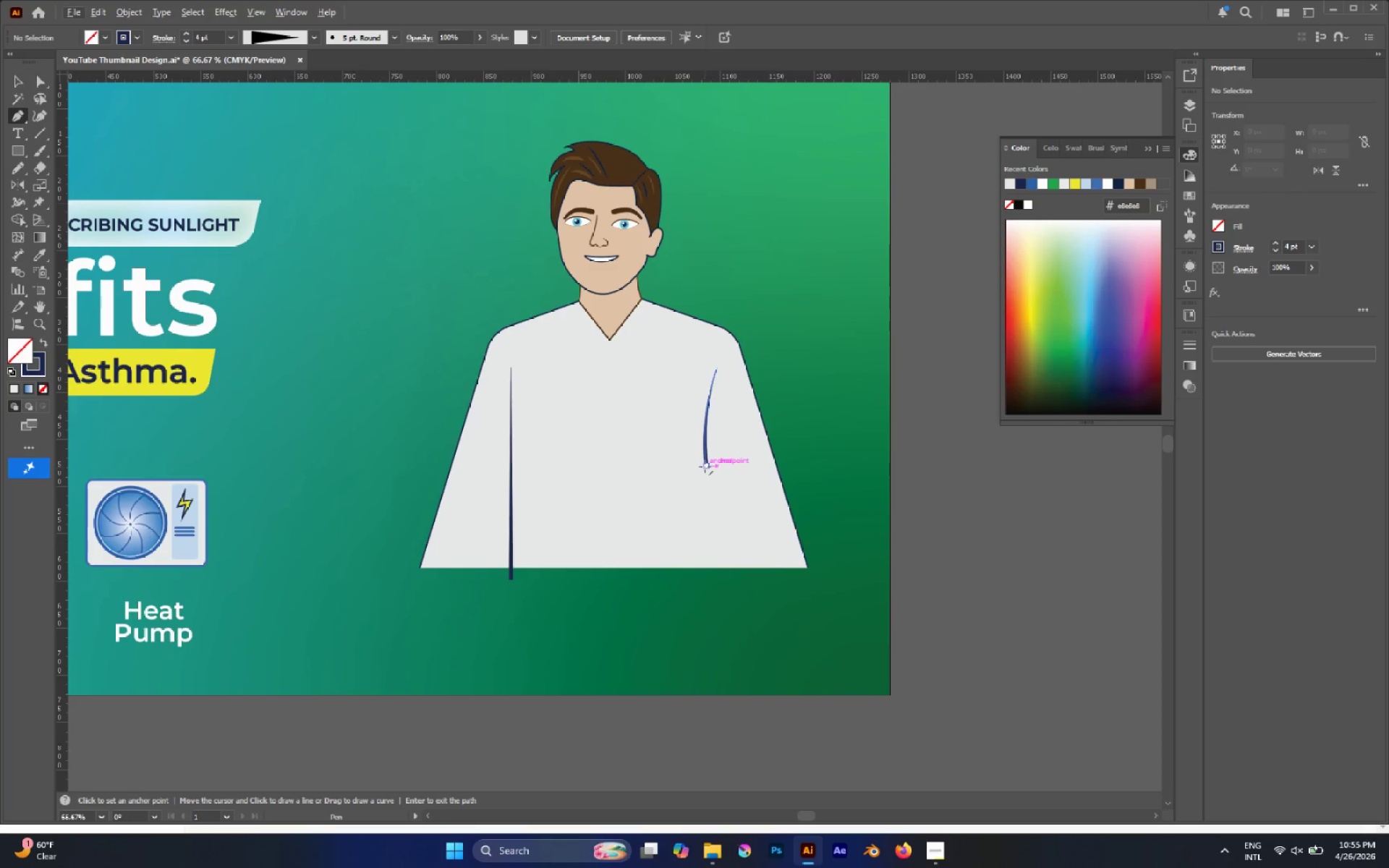 
left_click([705, 466])
 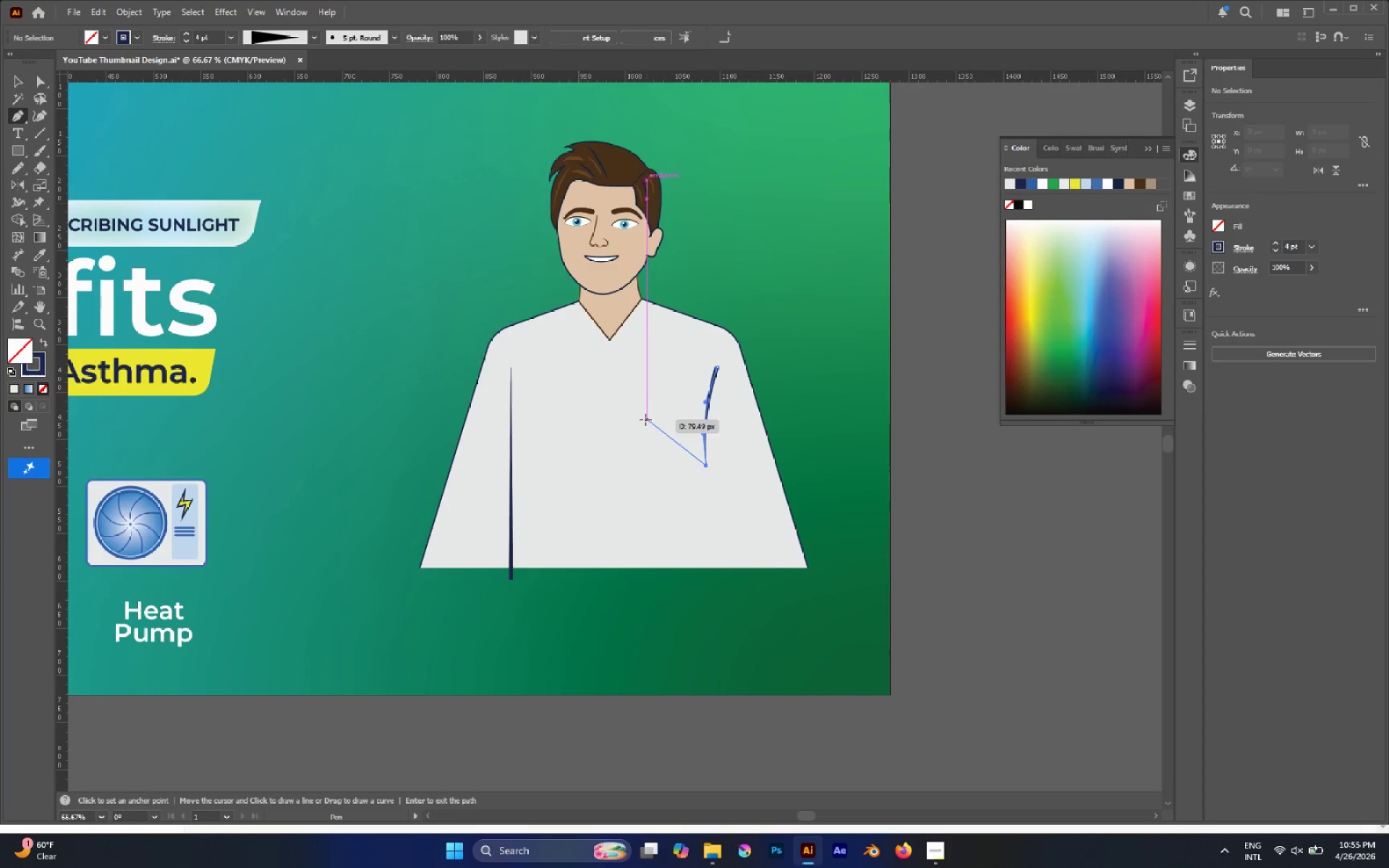 
left_click([634, 412])
 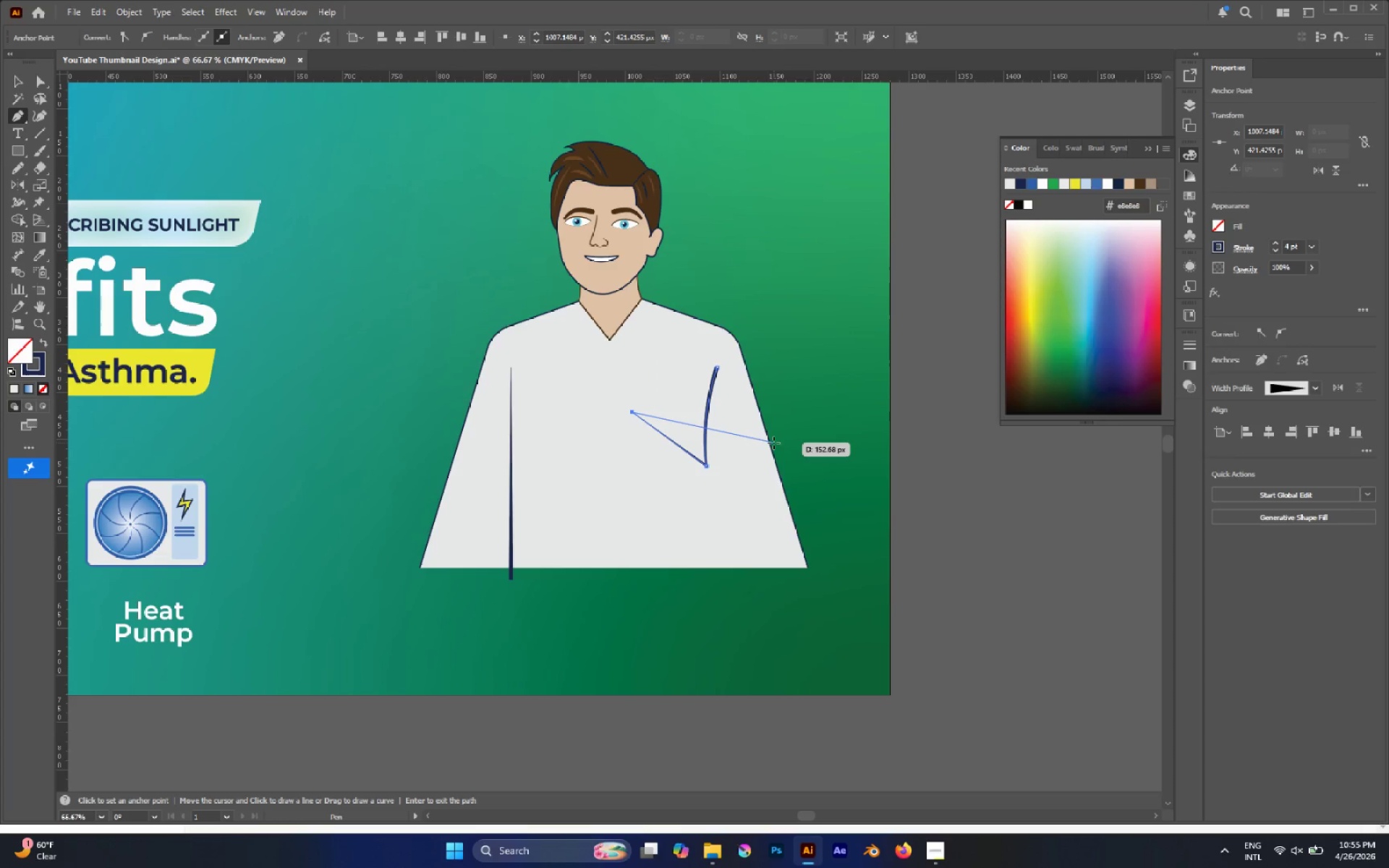 
key(Control+Z)
 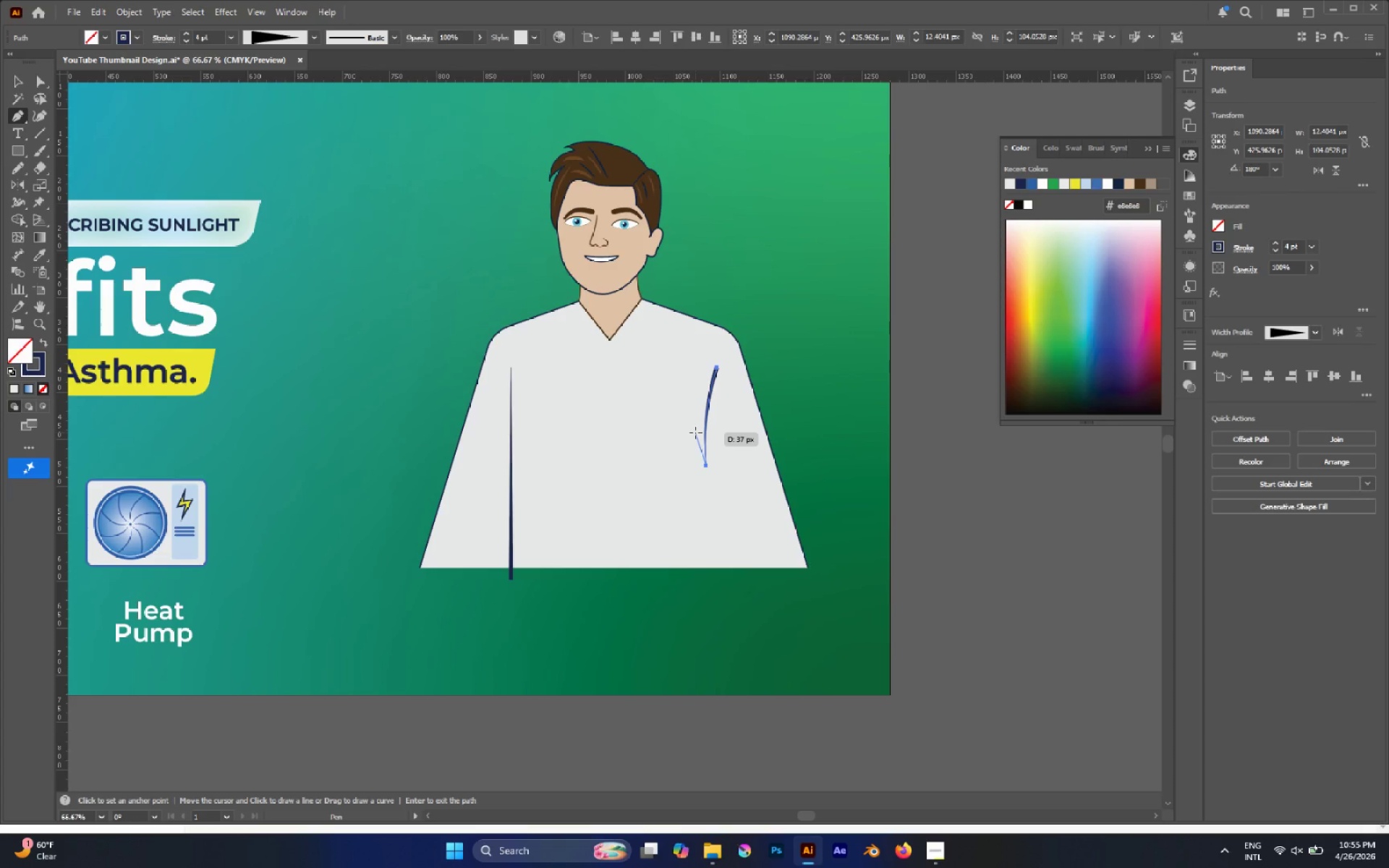 
key(Escape)
 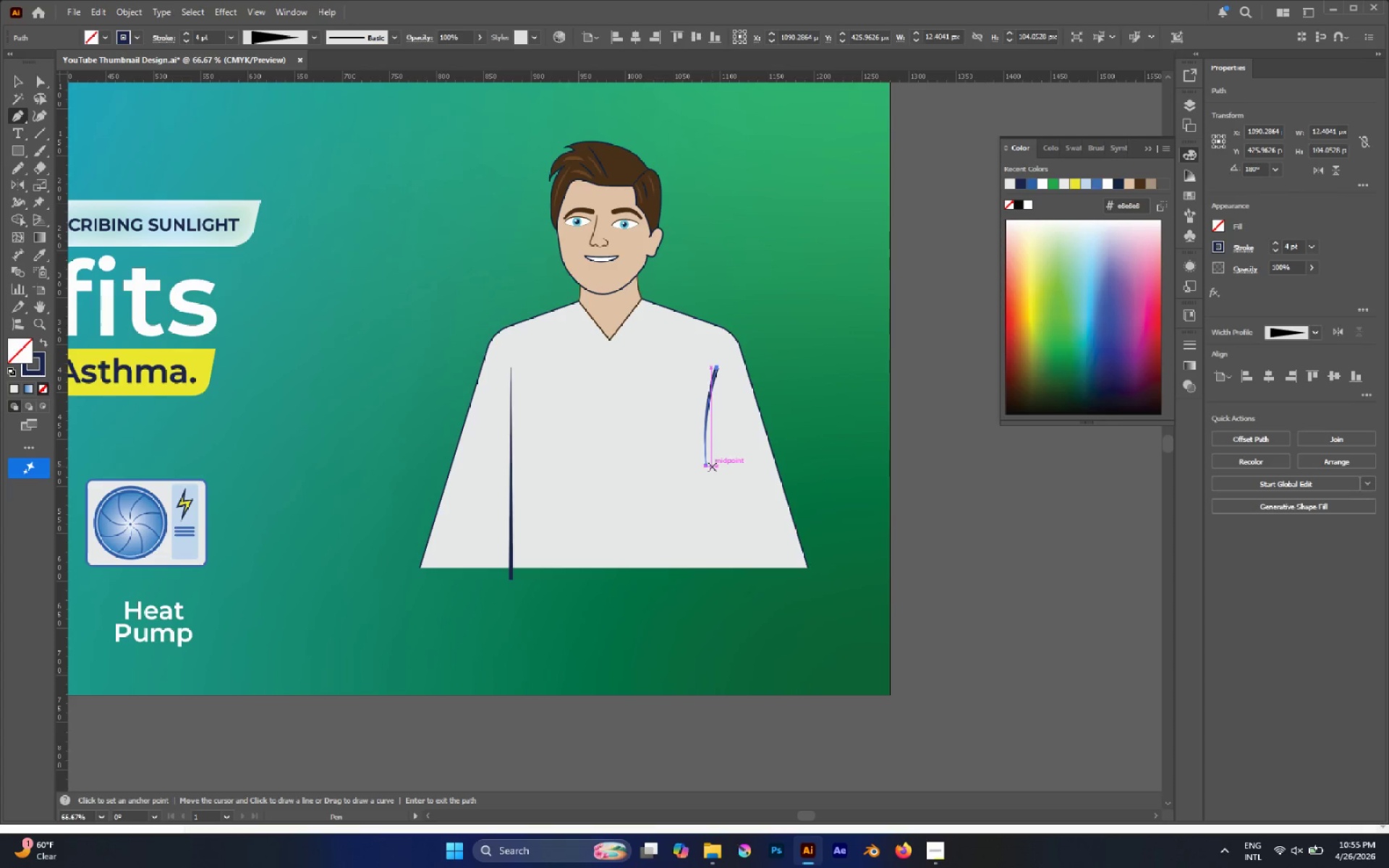 
left_click([712, 467])
 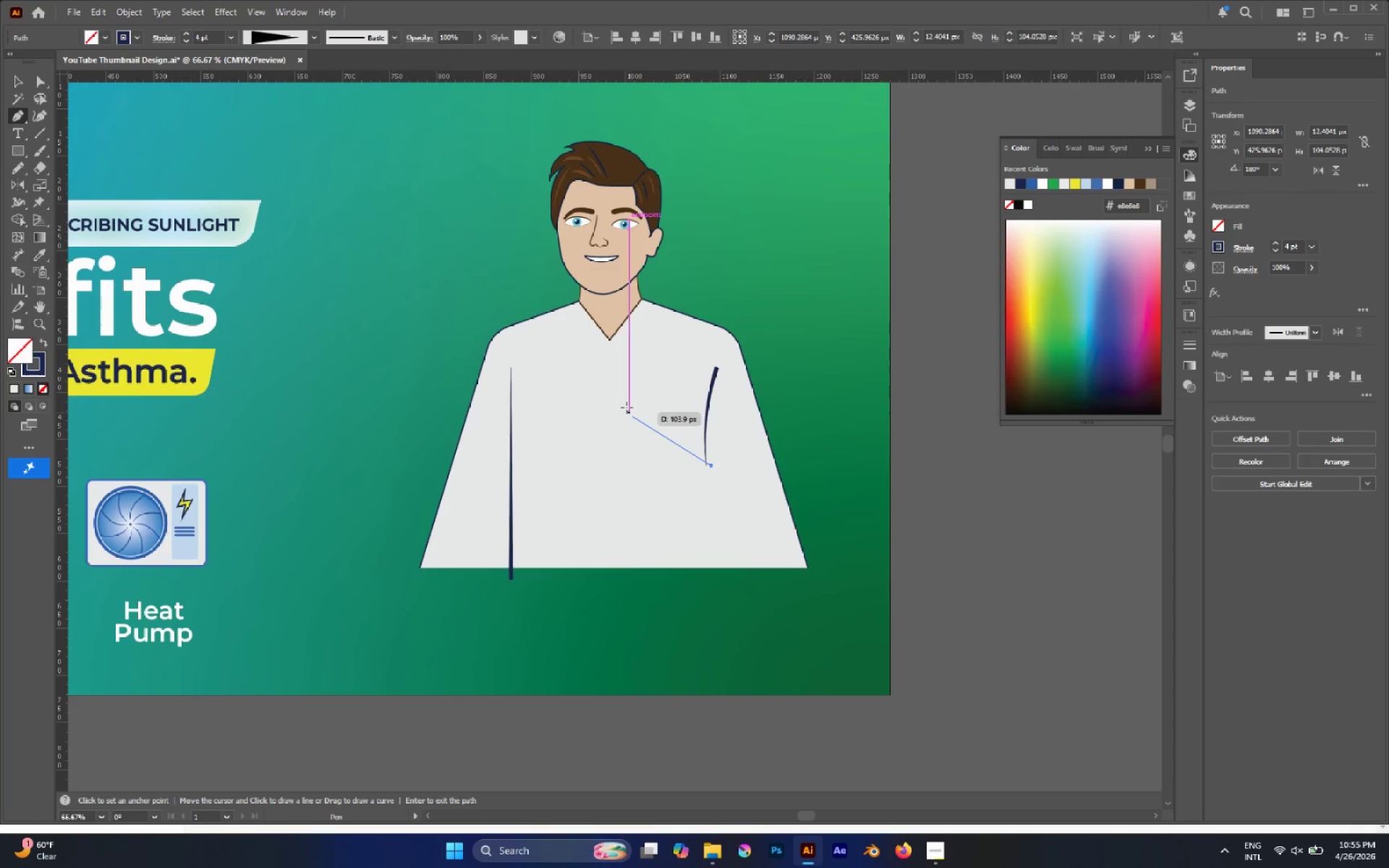 
left_click([611, 394])
 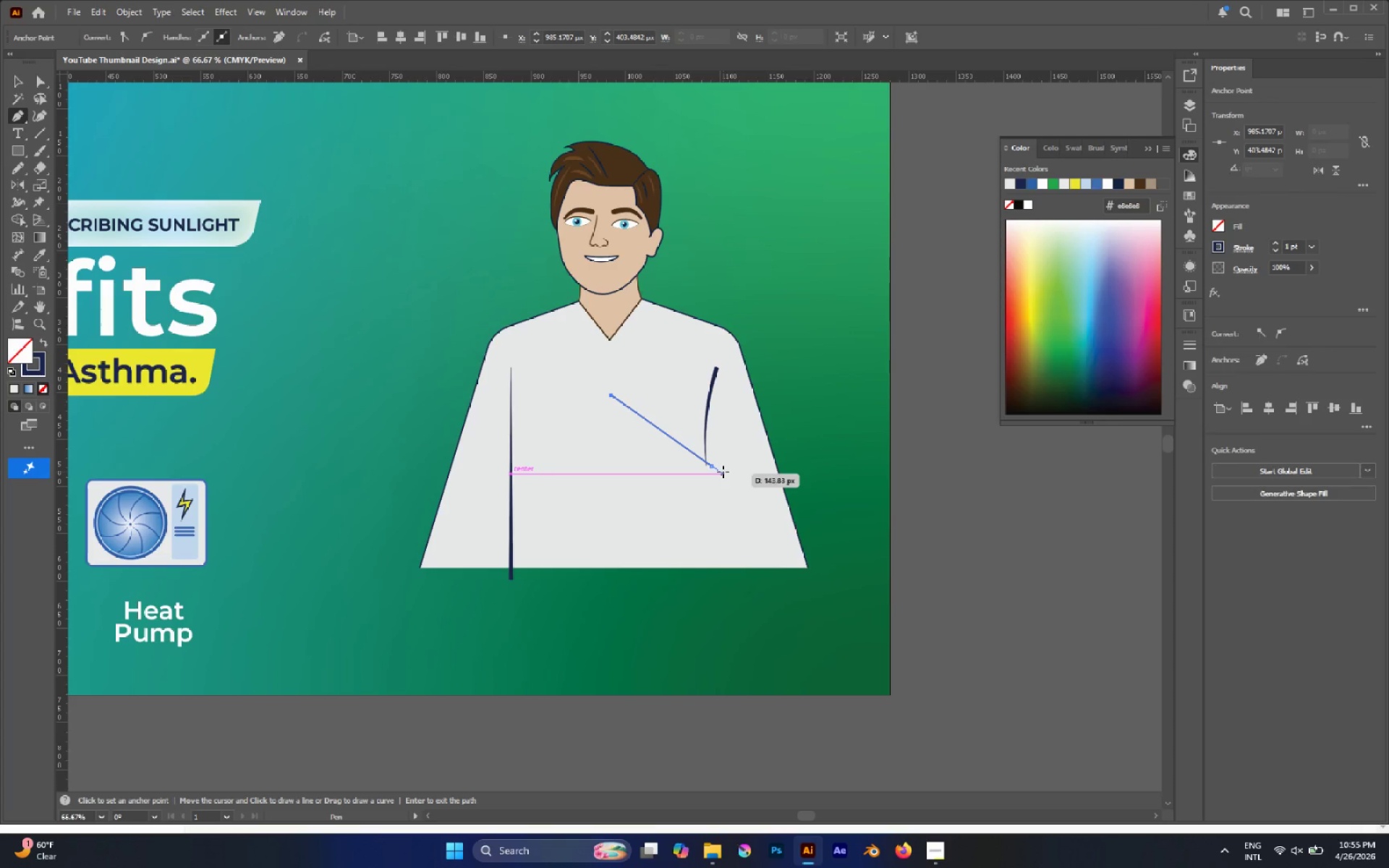 
key(A)
 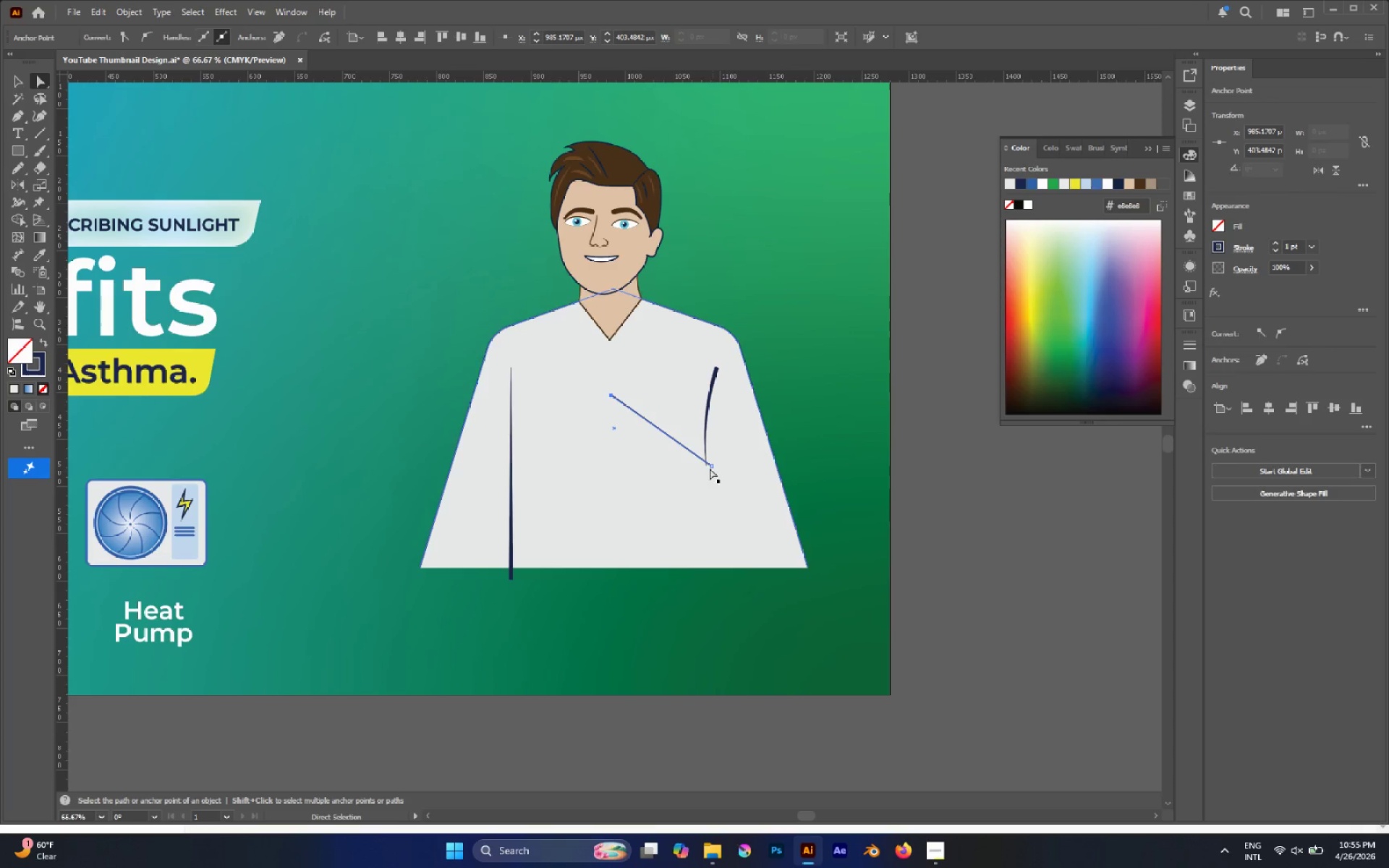 
hold_key(key=AltLeft, duration=0.53)
scroll: coordinate [705, 446], scroll_direction: up, amount: 2.0
 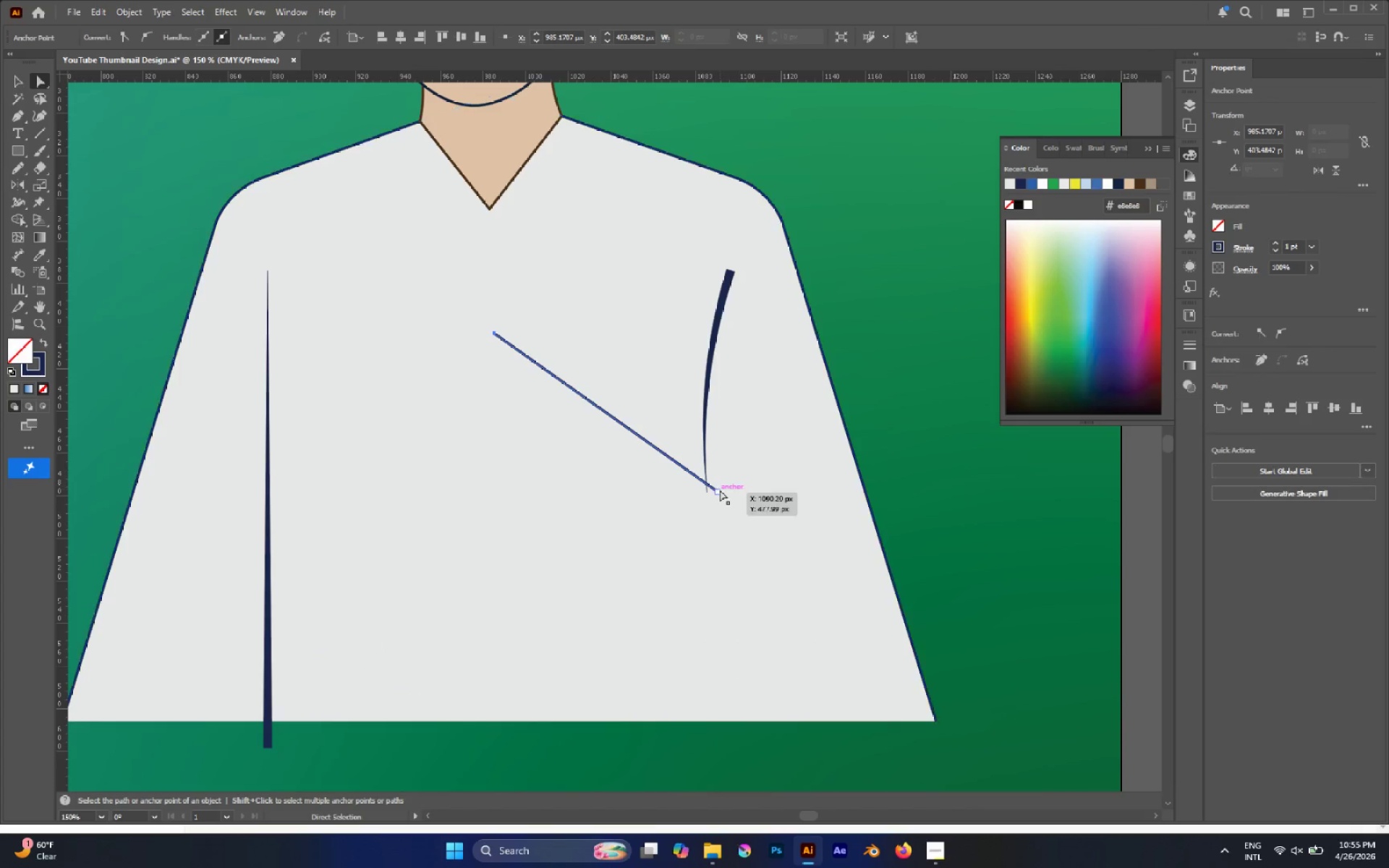 
left_click([719, 490])
 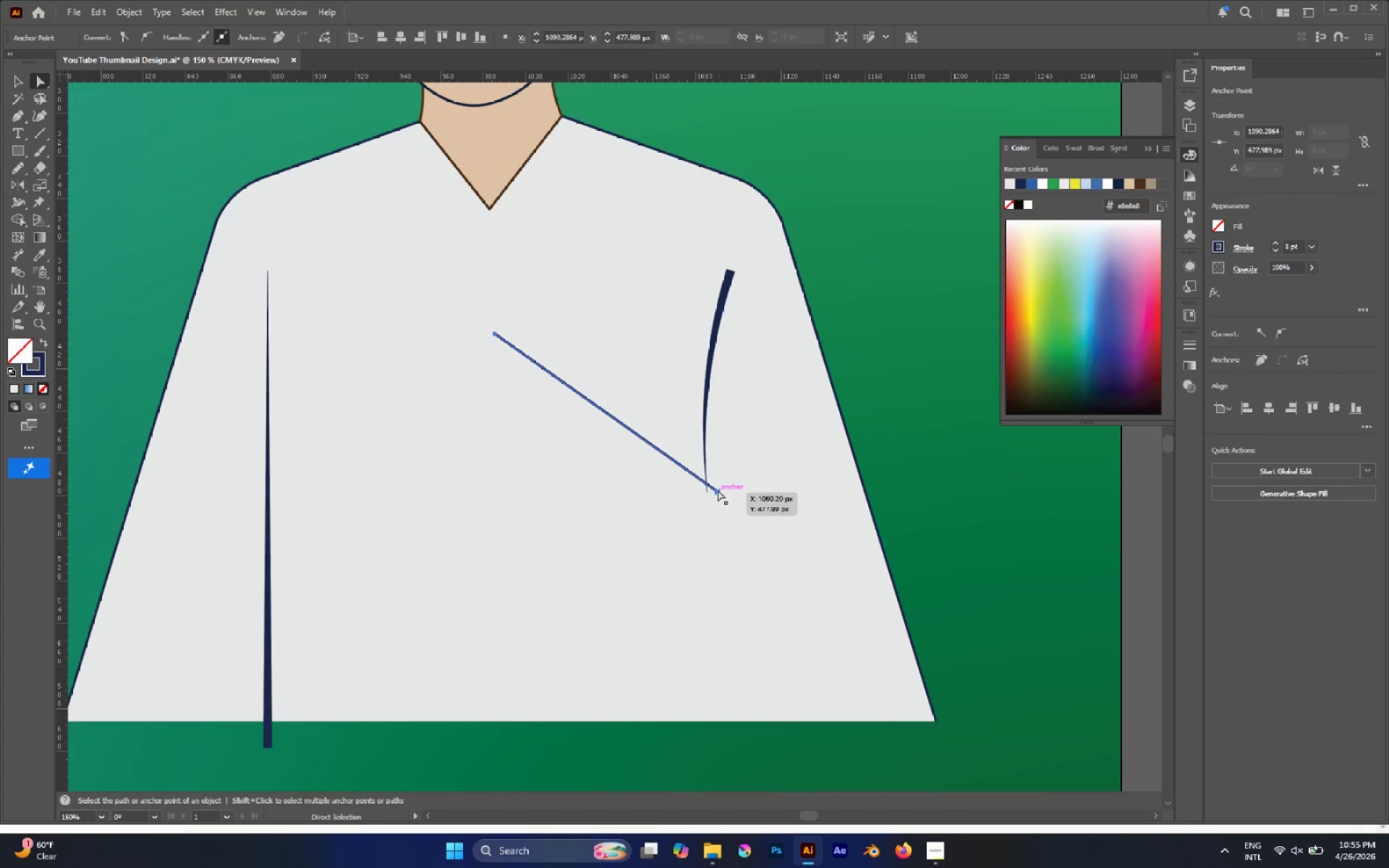 
left_click_drag(start_coordinate=[718, 490], to_coordinate=[707, 494])
 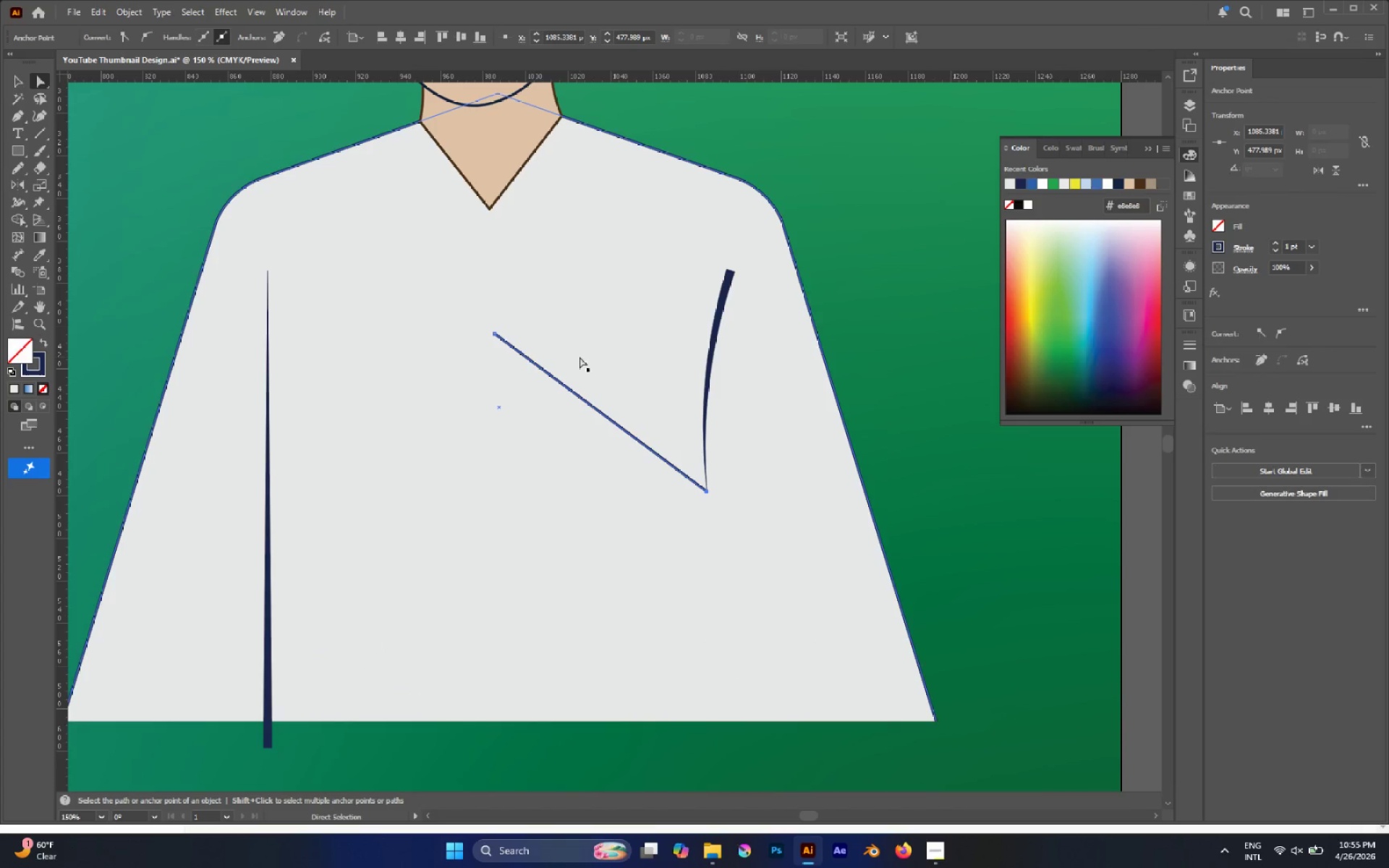 
key(A)
 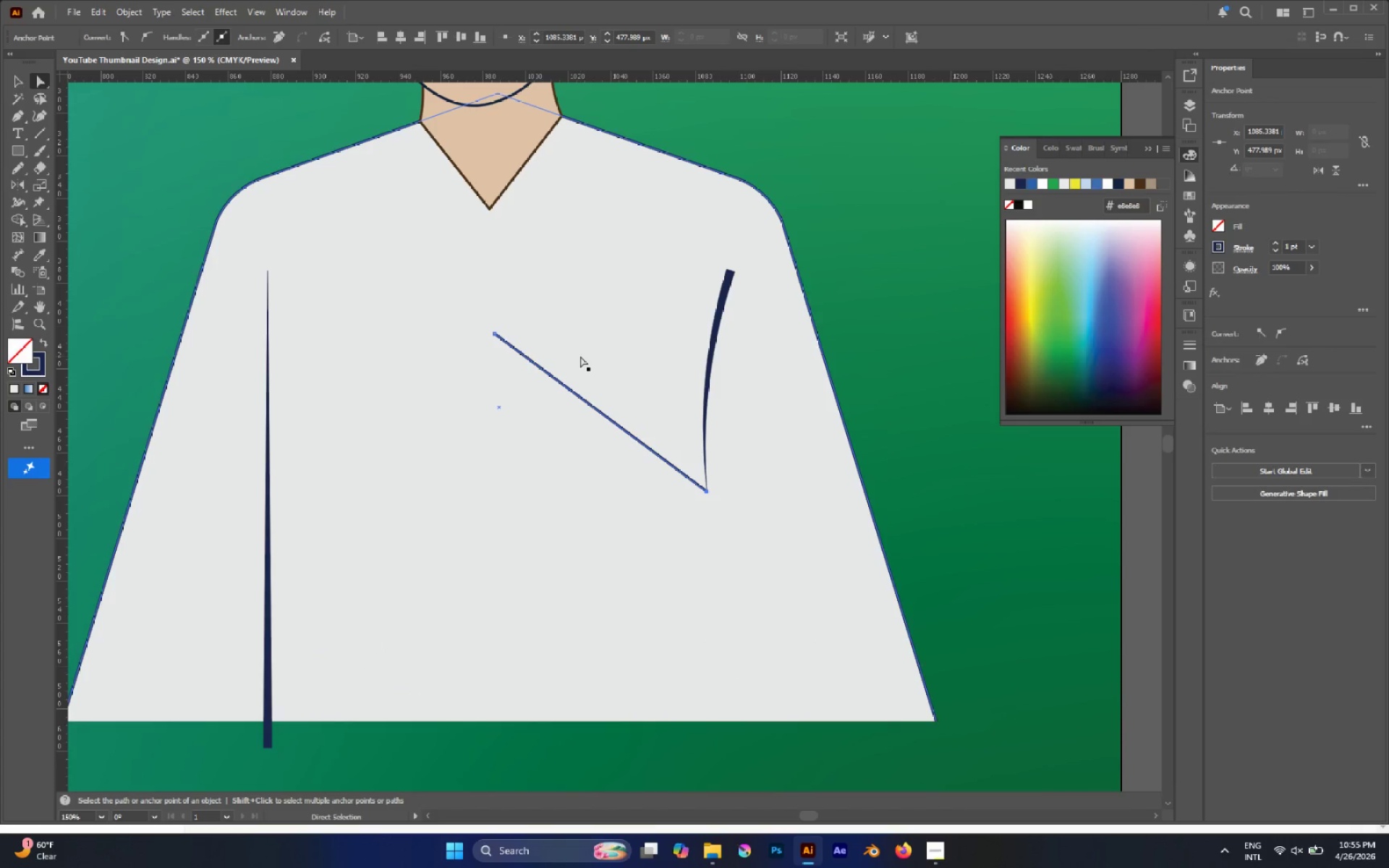 
left_click([580, 356])
 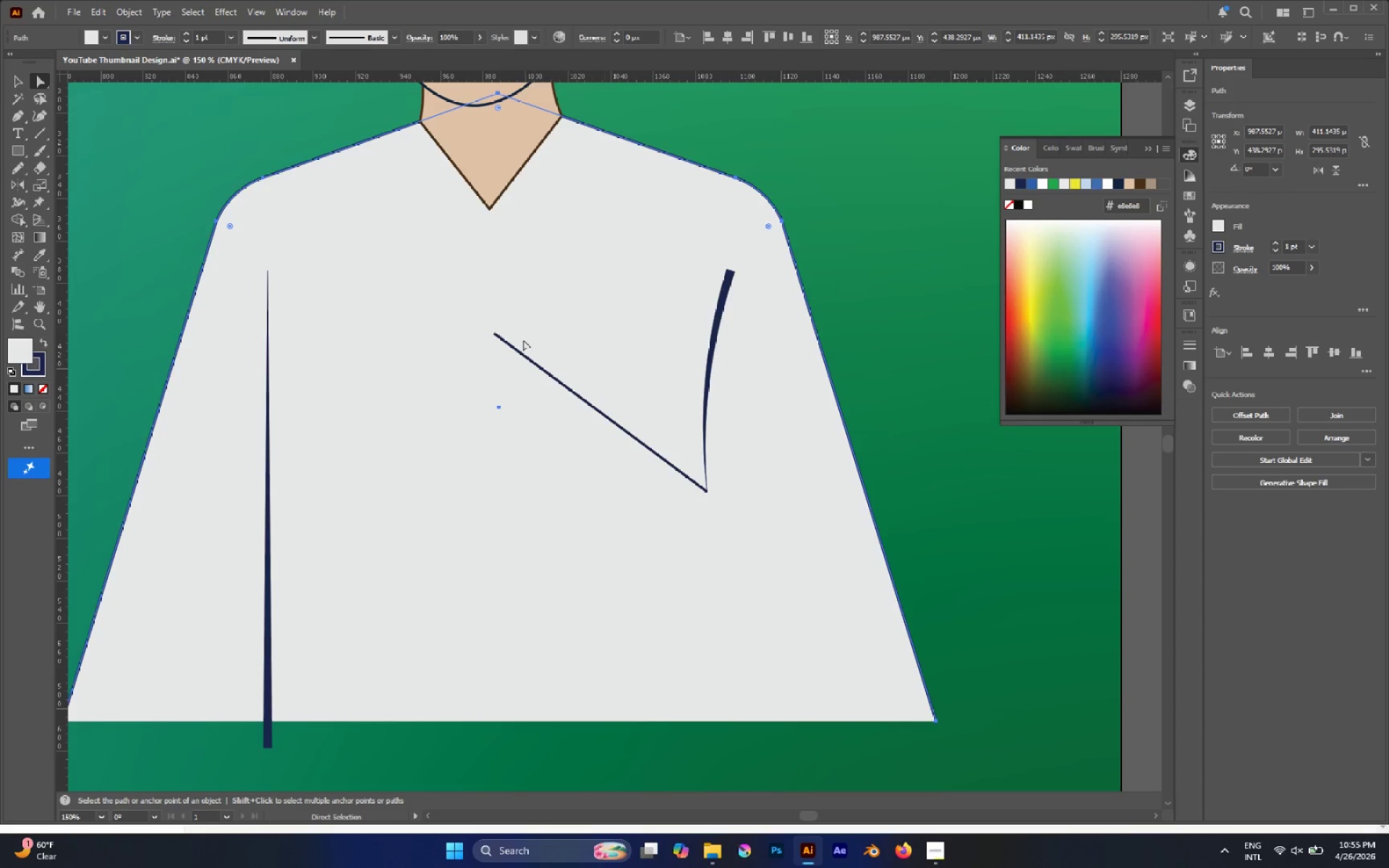 
hold_key(key=AltLeft, duration=1.16)
left_click([511, 344])
 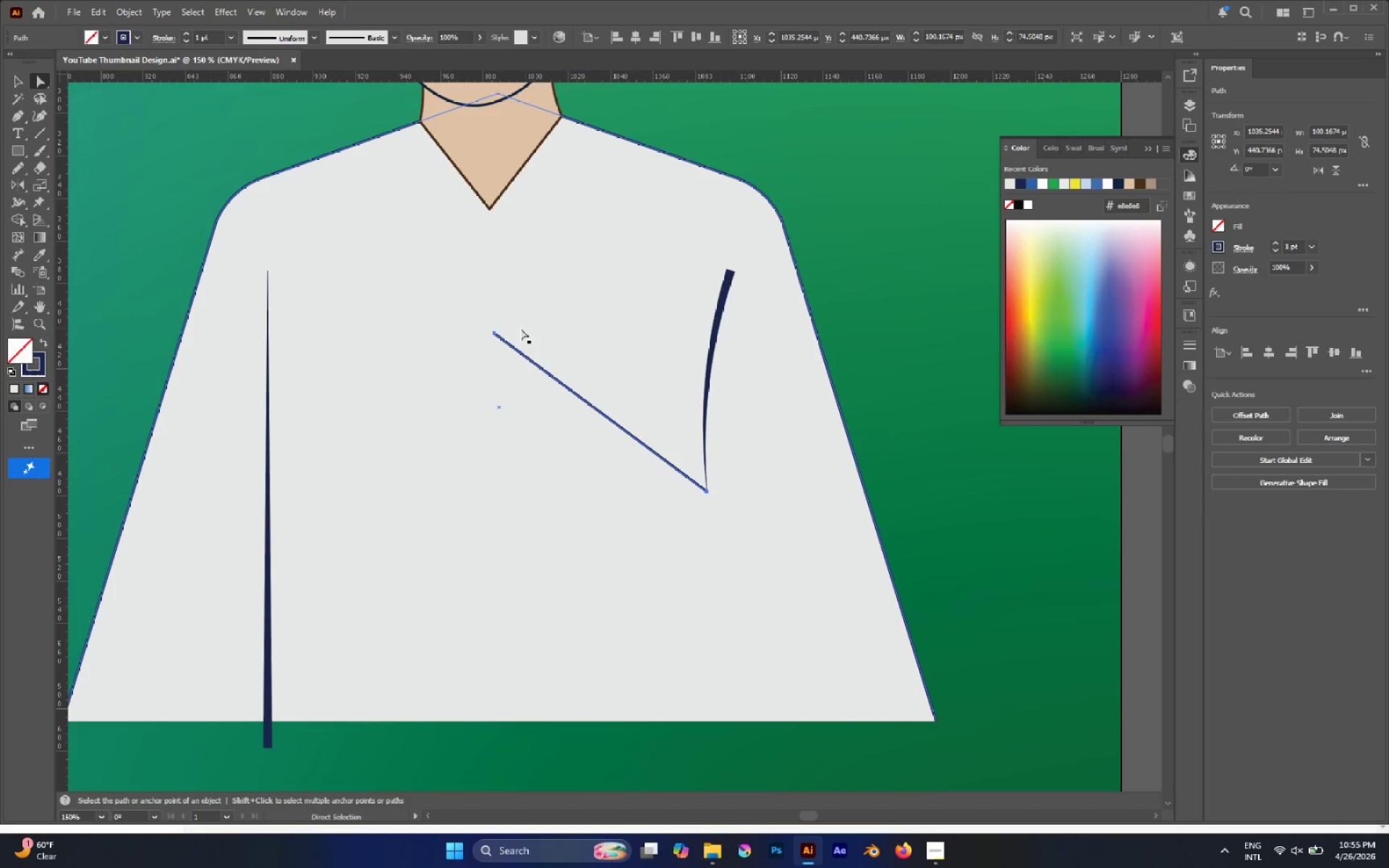 
left_click([496, 333])
 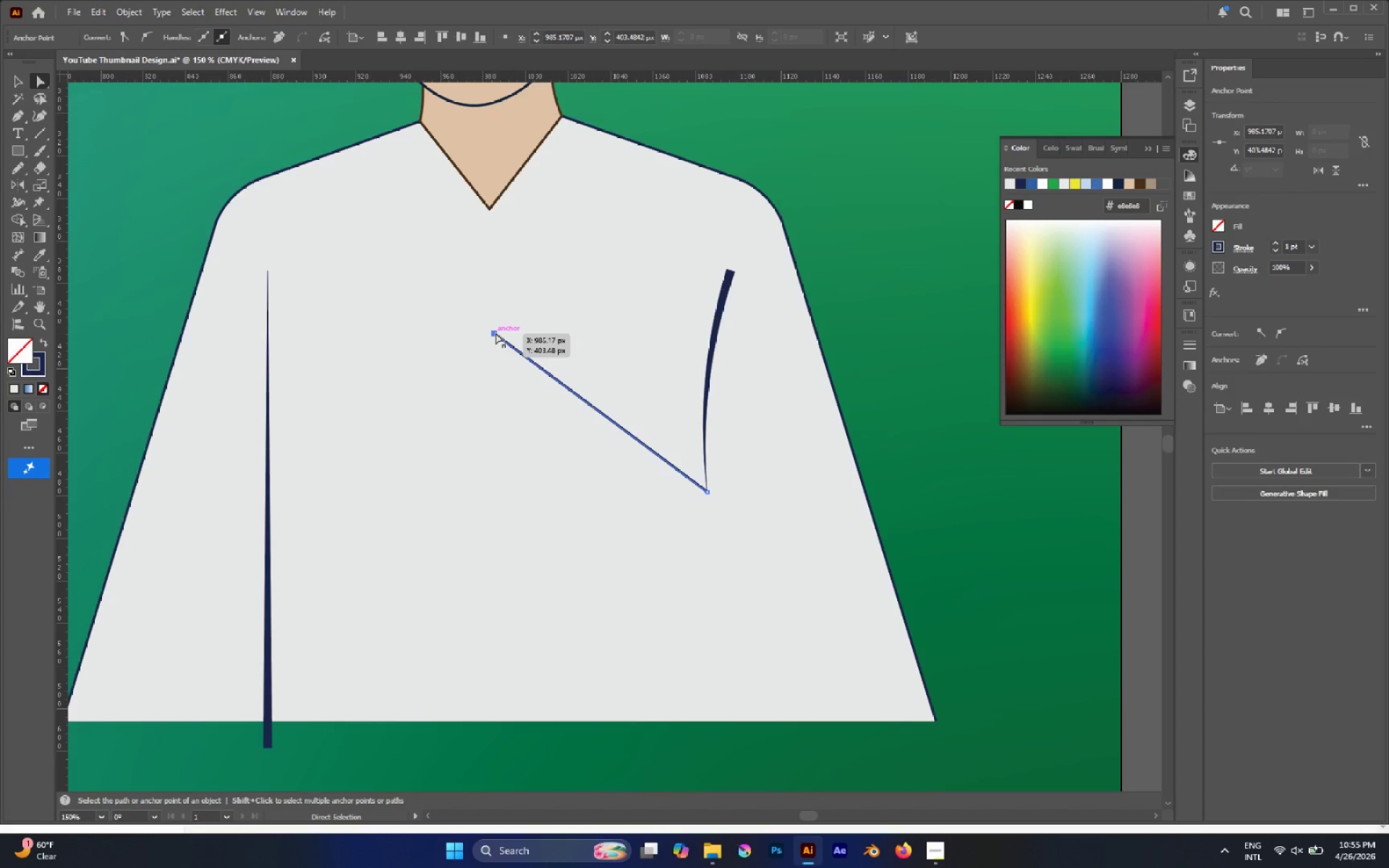 
left_click_drag(start_coordinate=[496, 333], to_coordinate=[519, 391])
 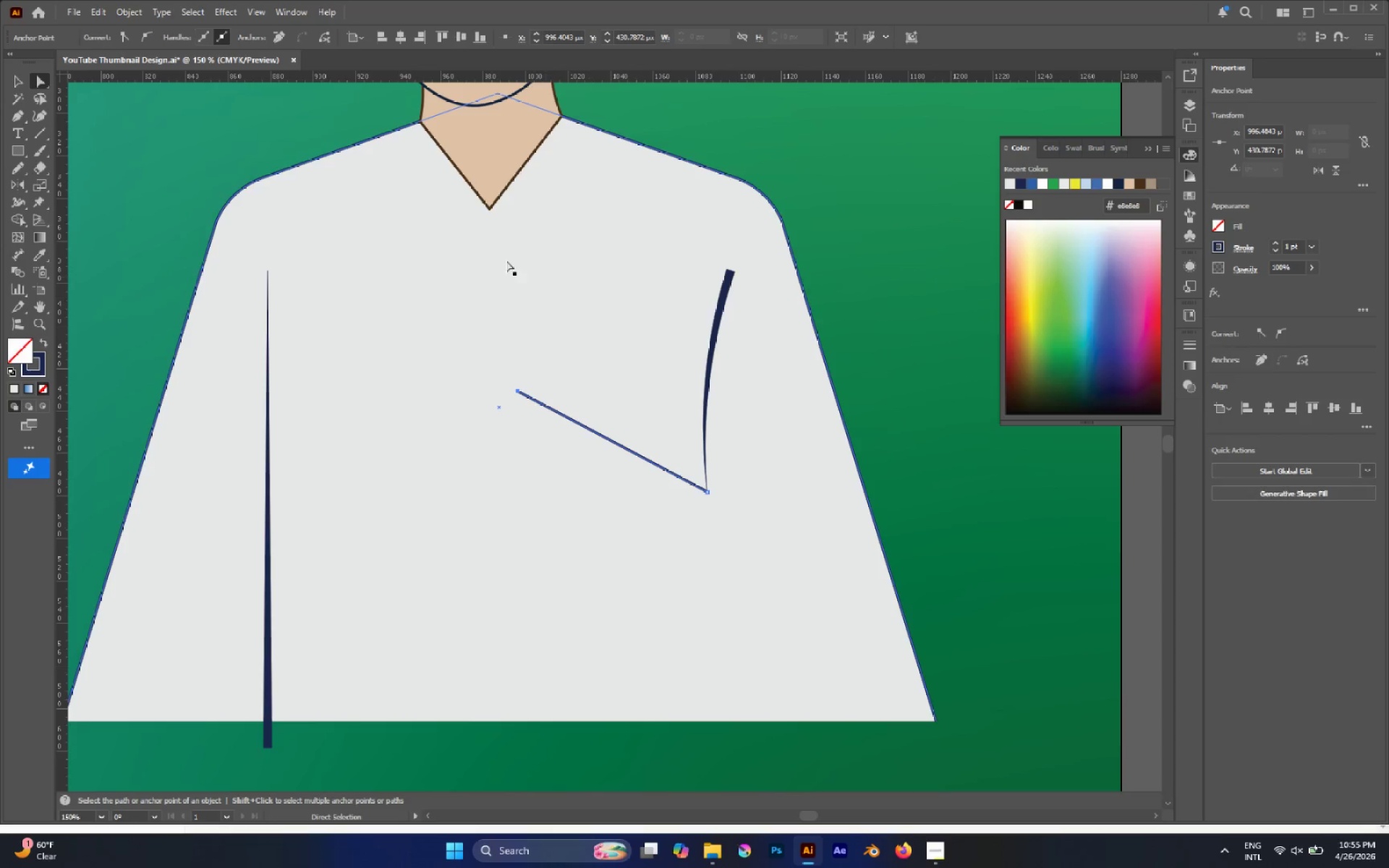 
key(P)
 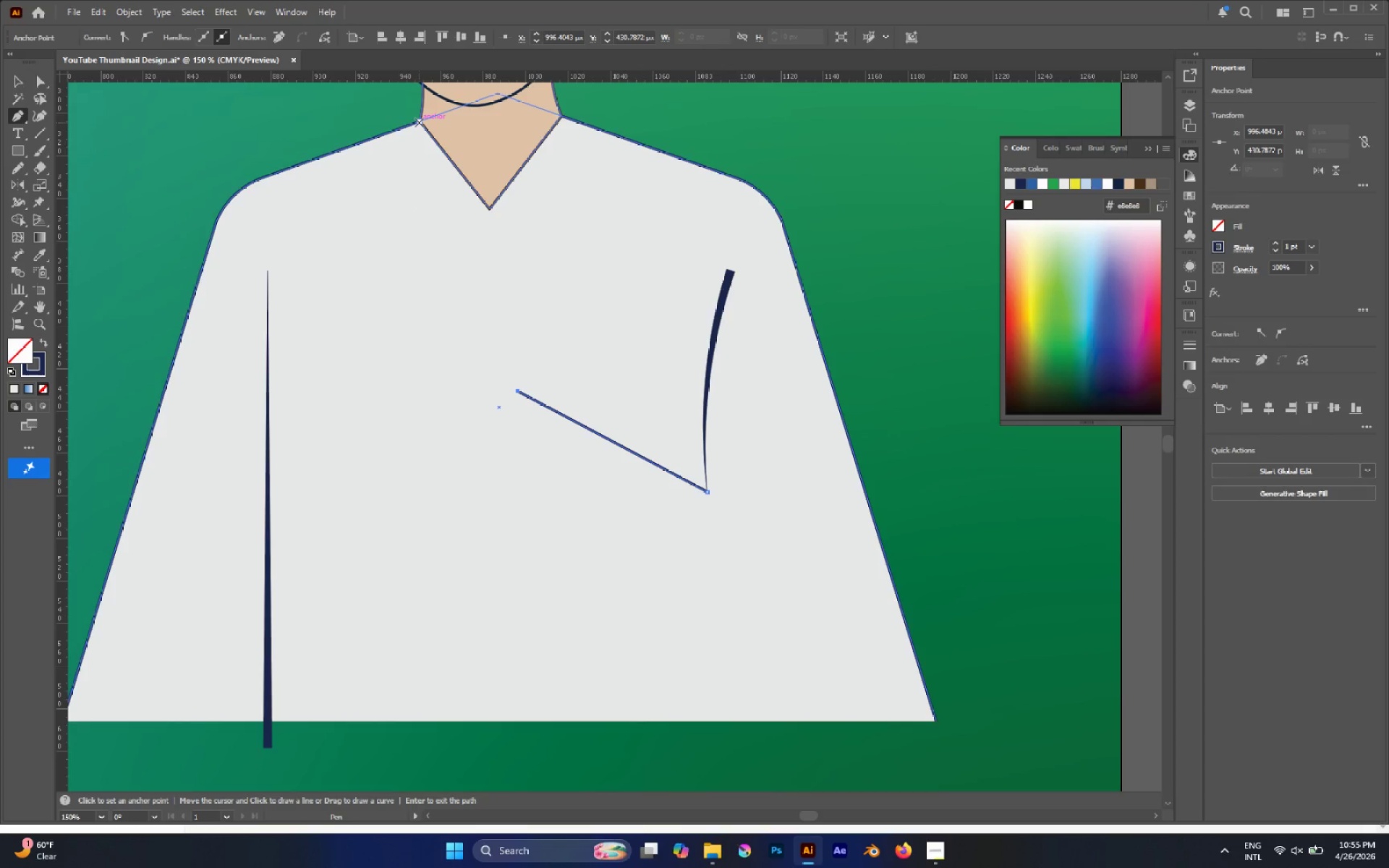 
left_click([419, 122])
 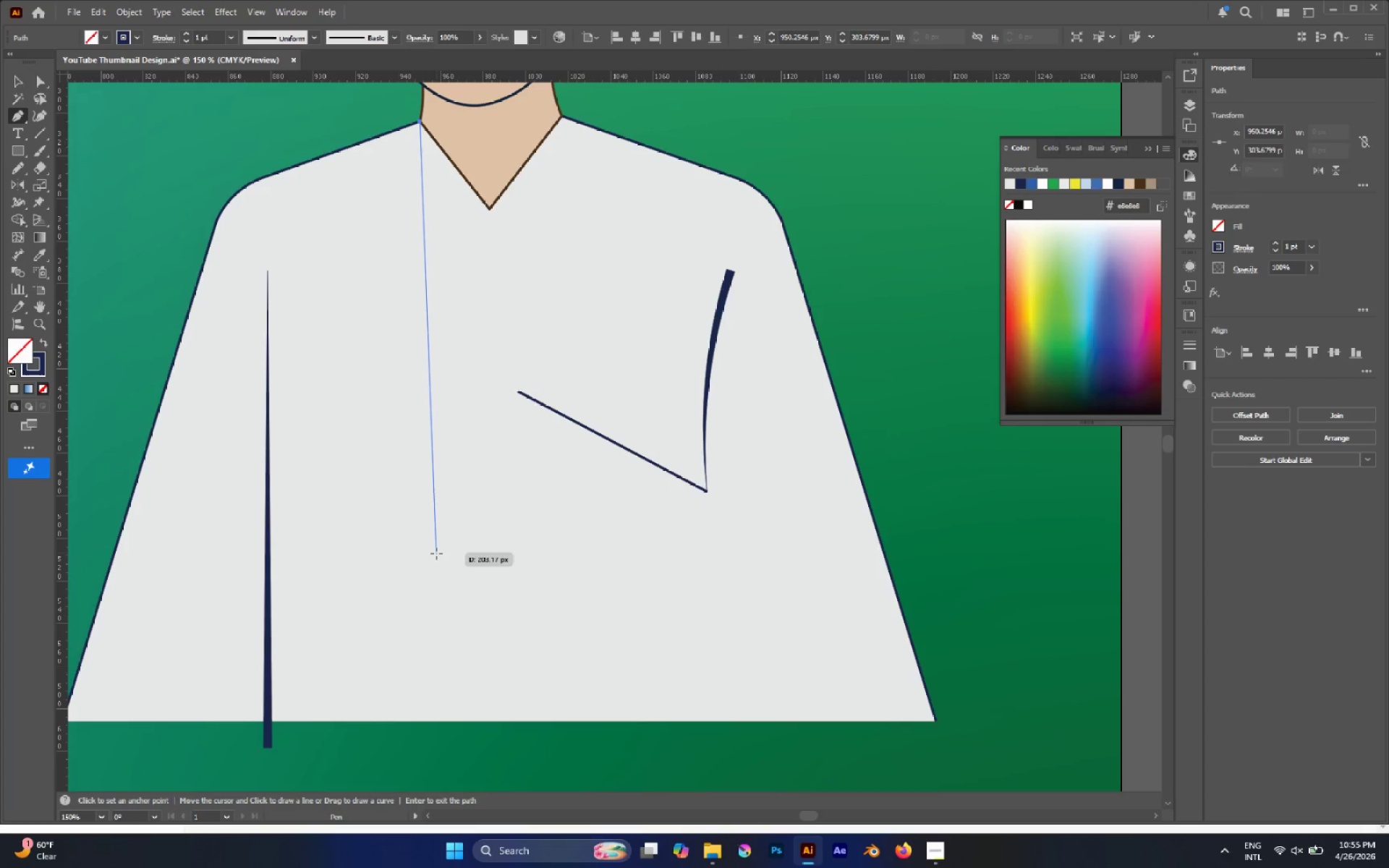 
left_click_drag(start_coordinate=[437, 563], to_coordinate=[486, 727])
 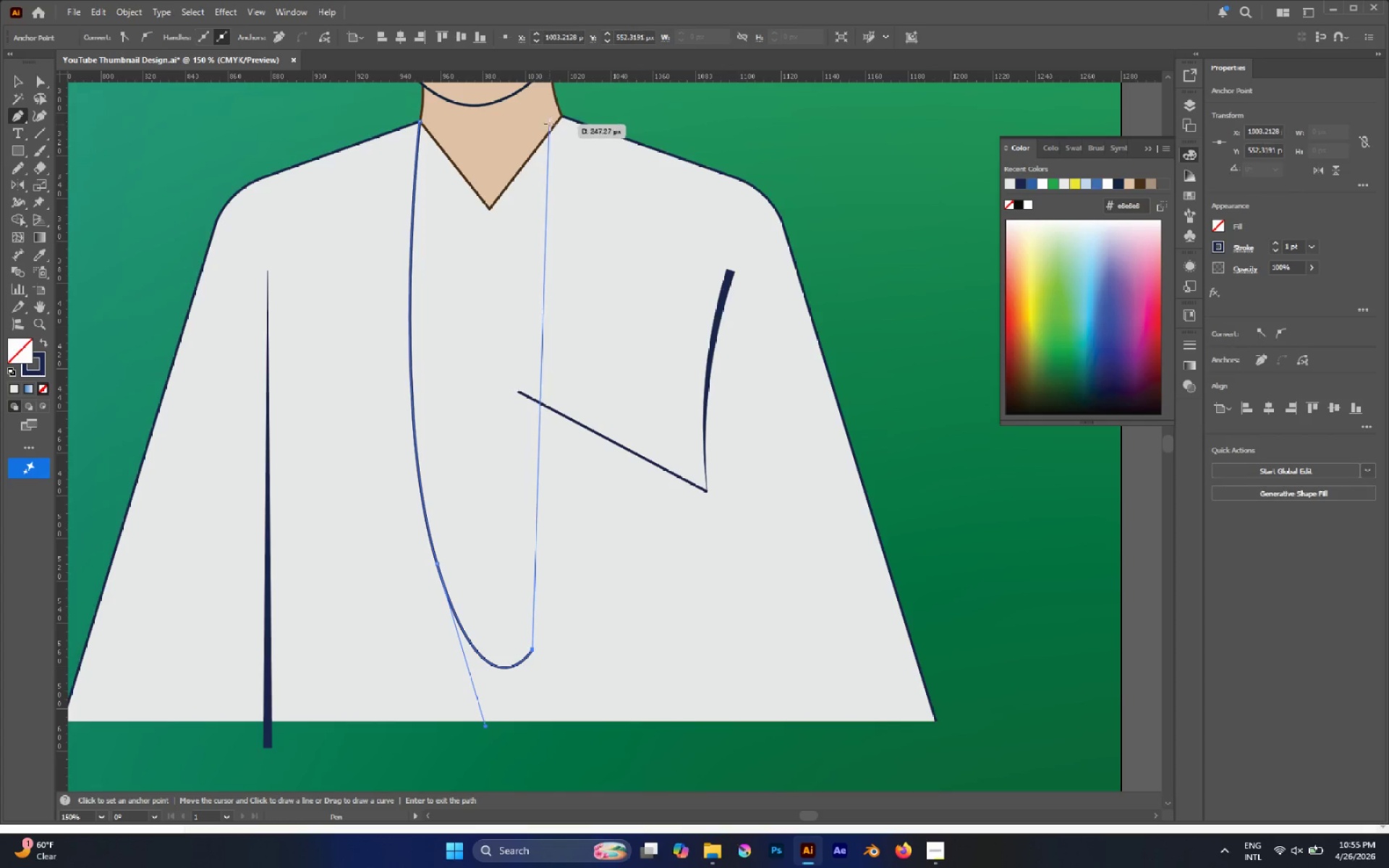 
wait(7.05)
 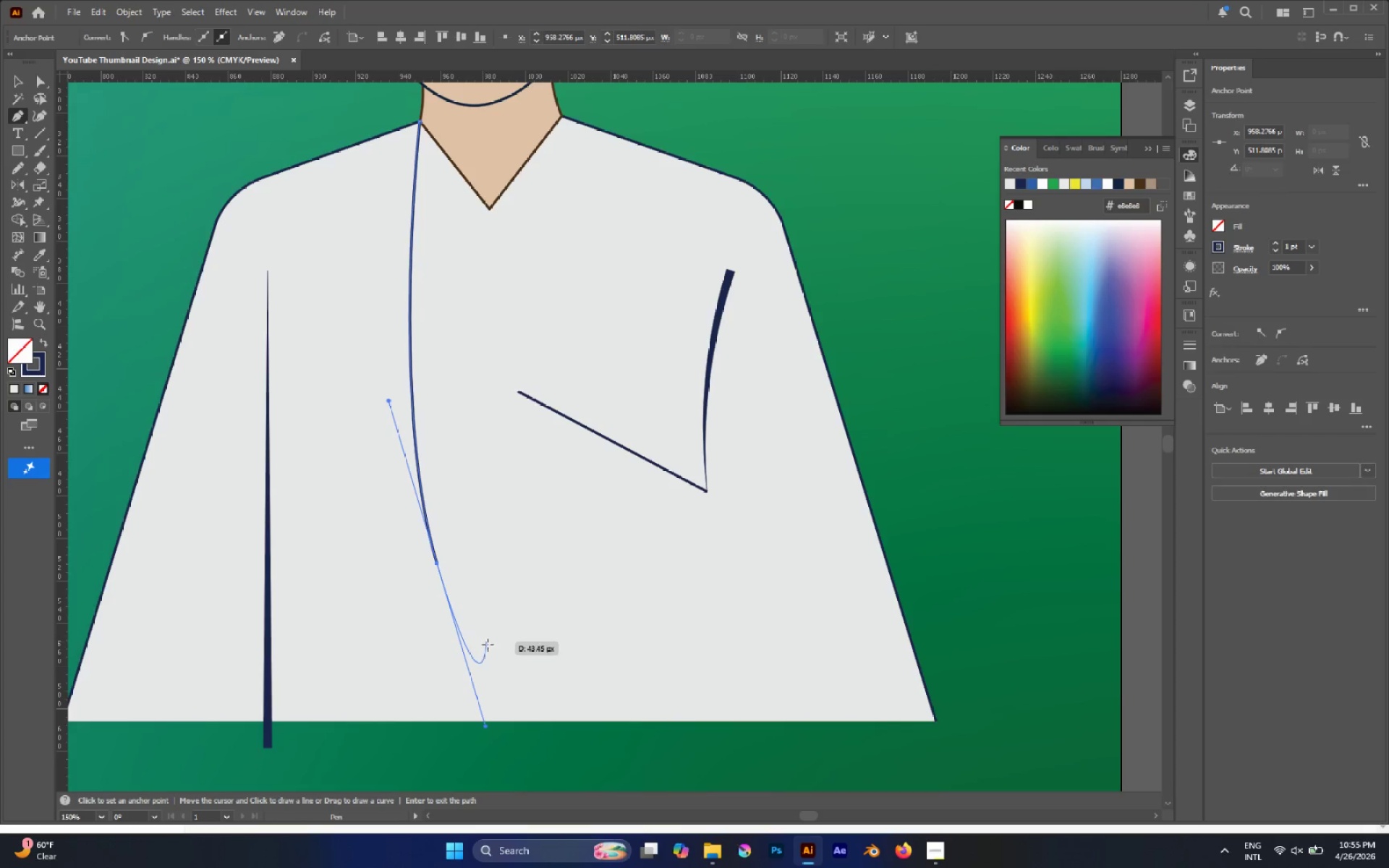 
left_click_drag(start_coordinate=[519, 421], to_coordinate=[519, 281])
 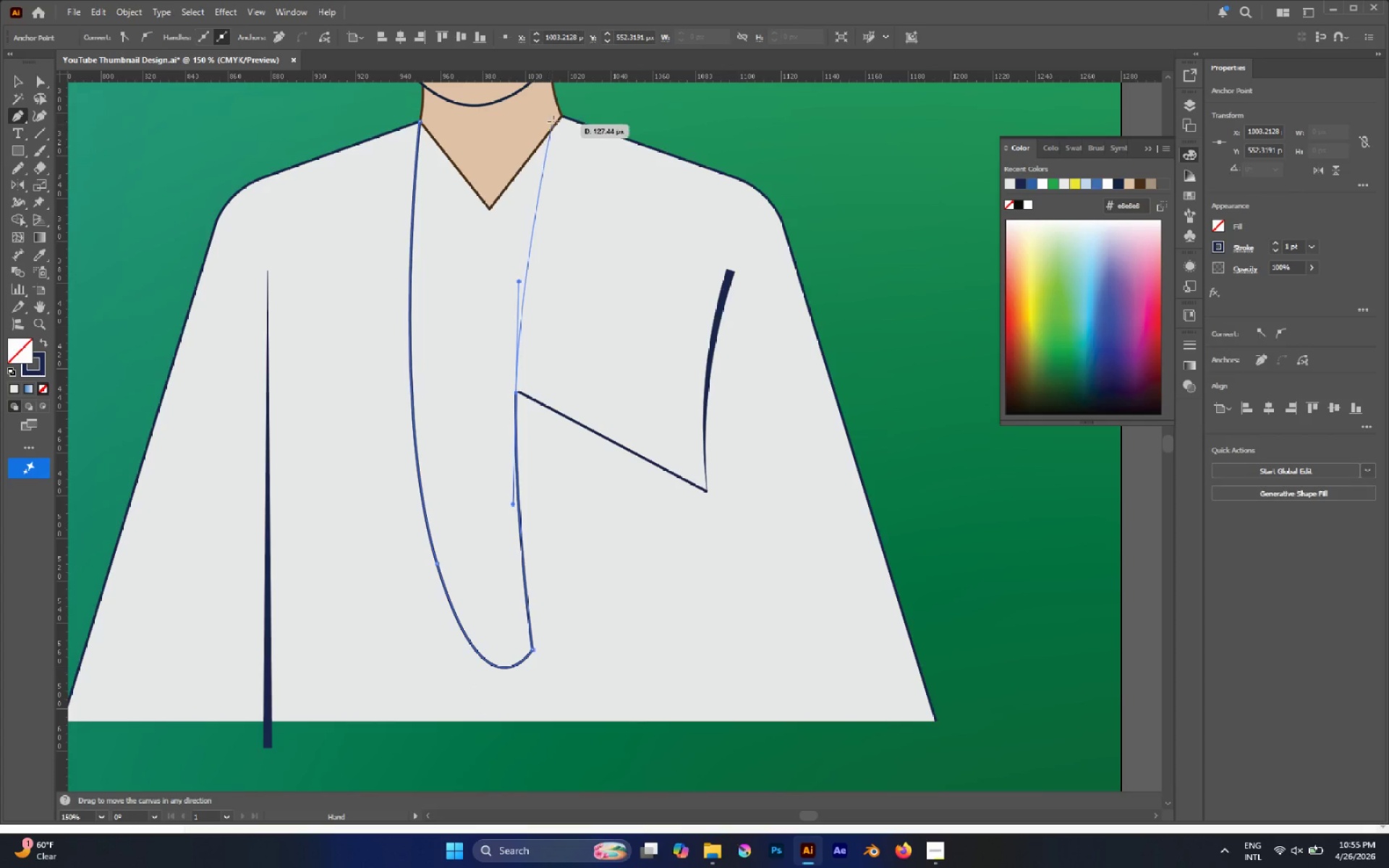 
hold_key(key=Space, duration=0.89)
 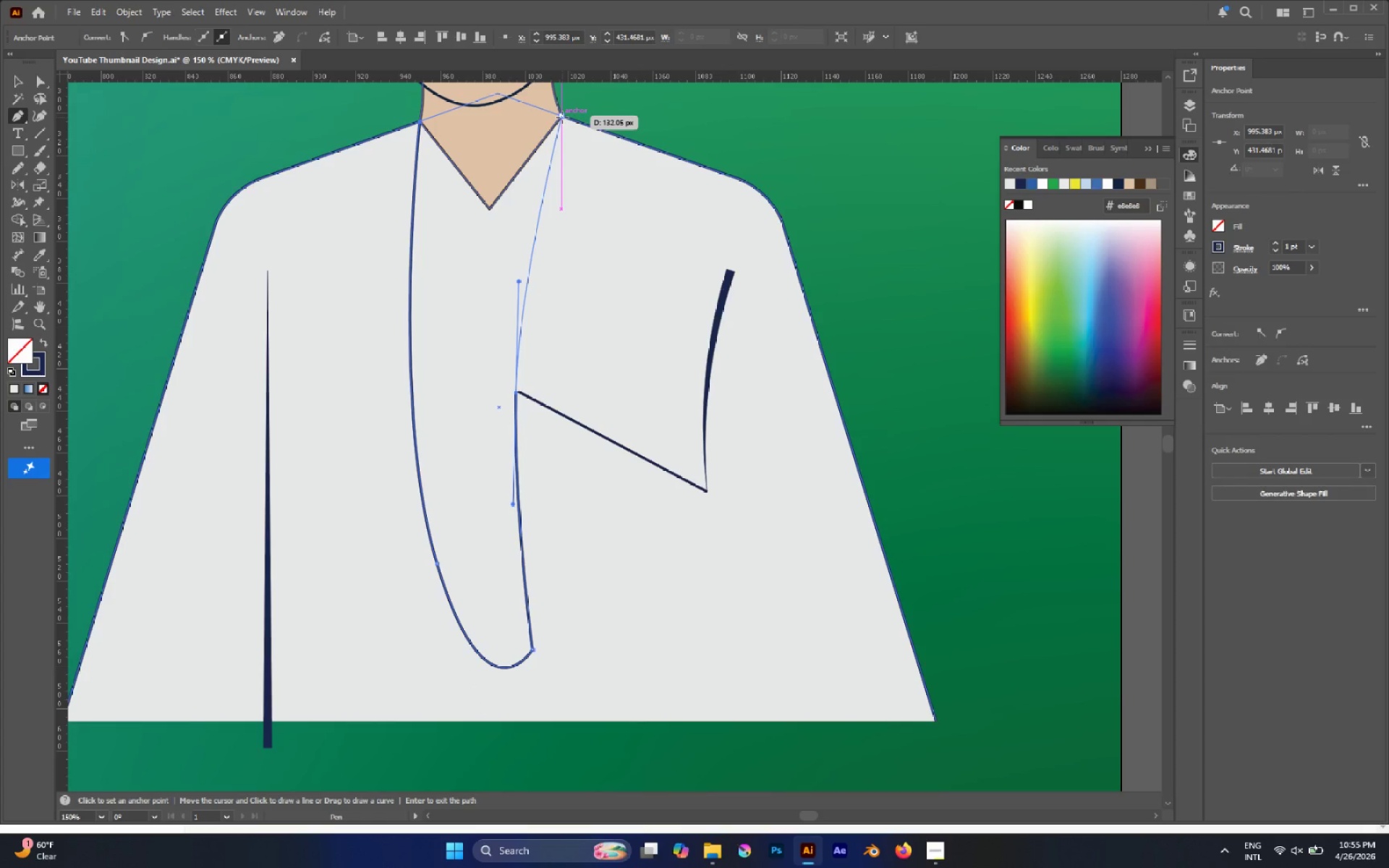 
left_click([562, 117])
 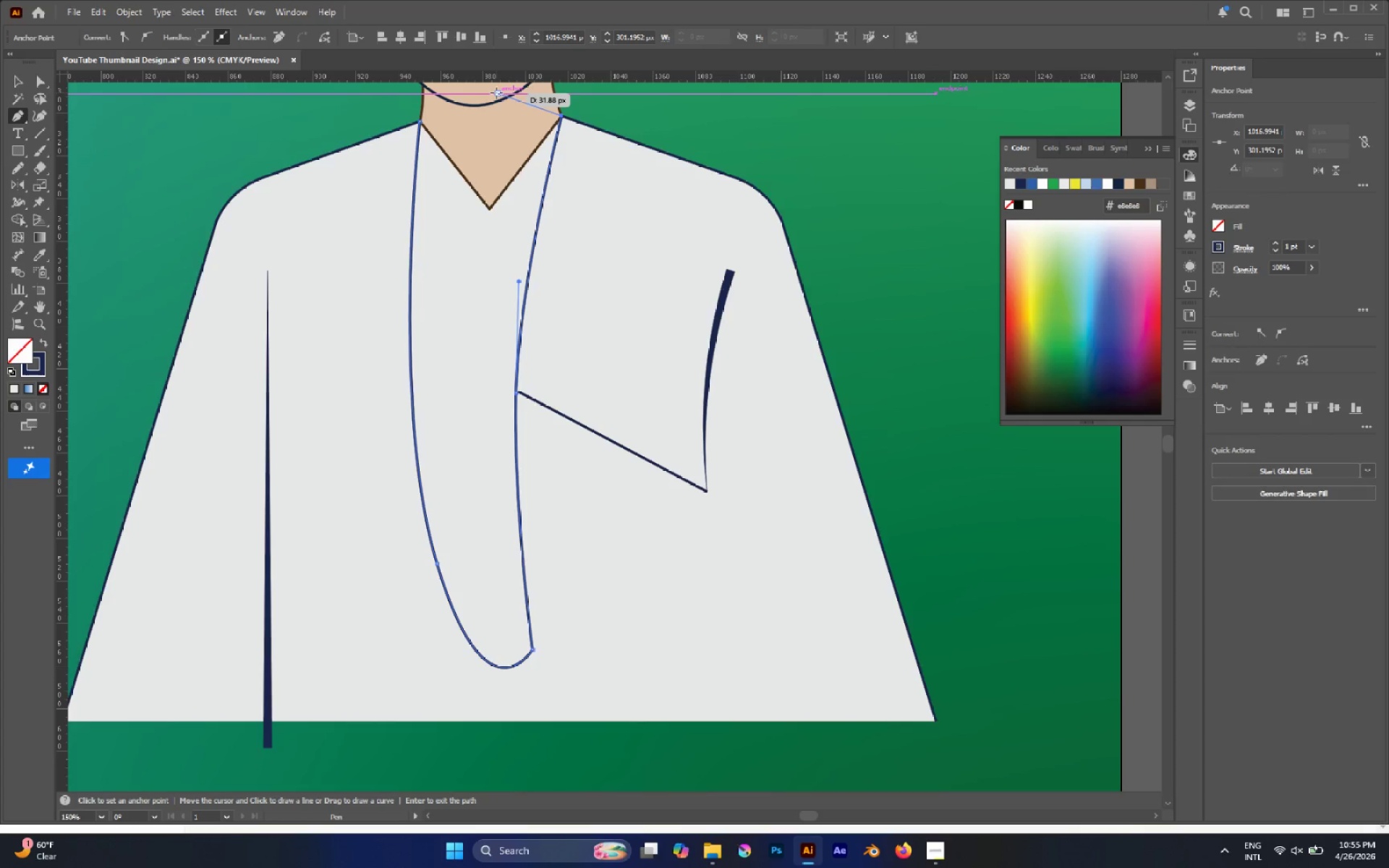 
left_click([496, 93])
 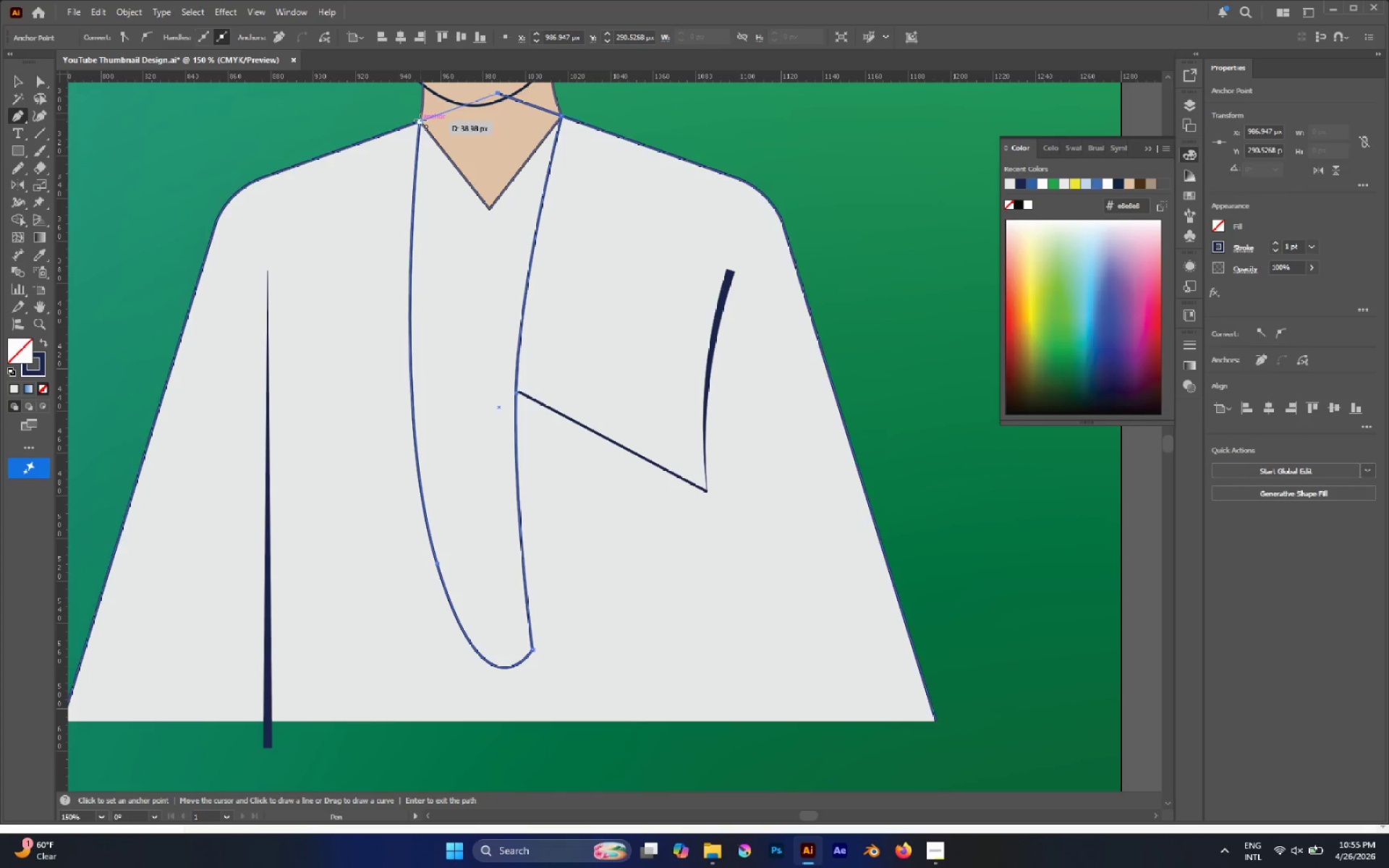 
left_click([420, 121])
 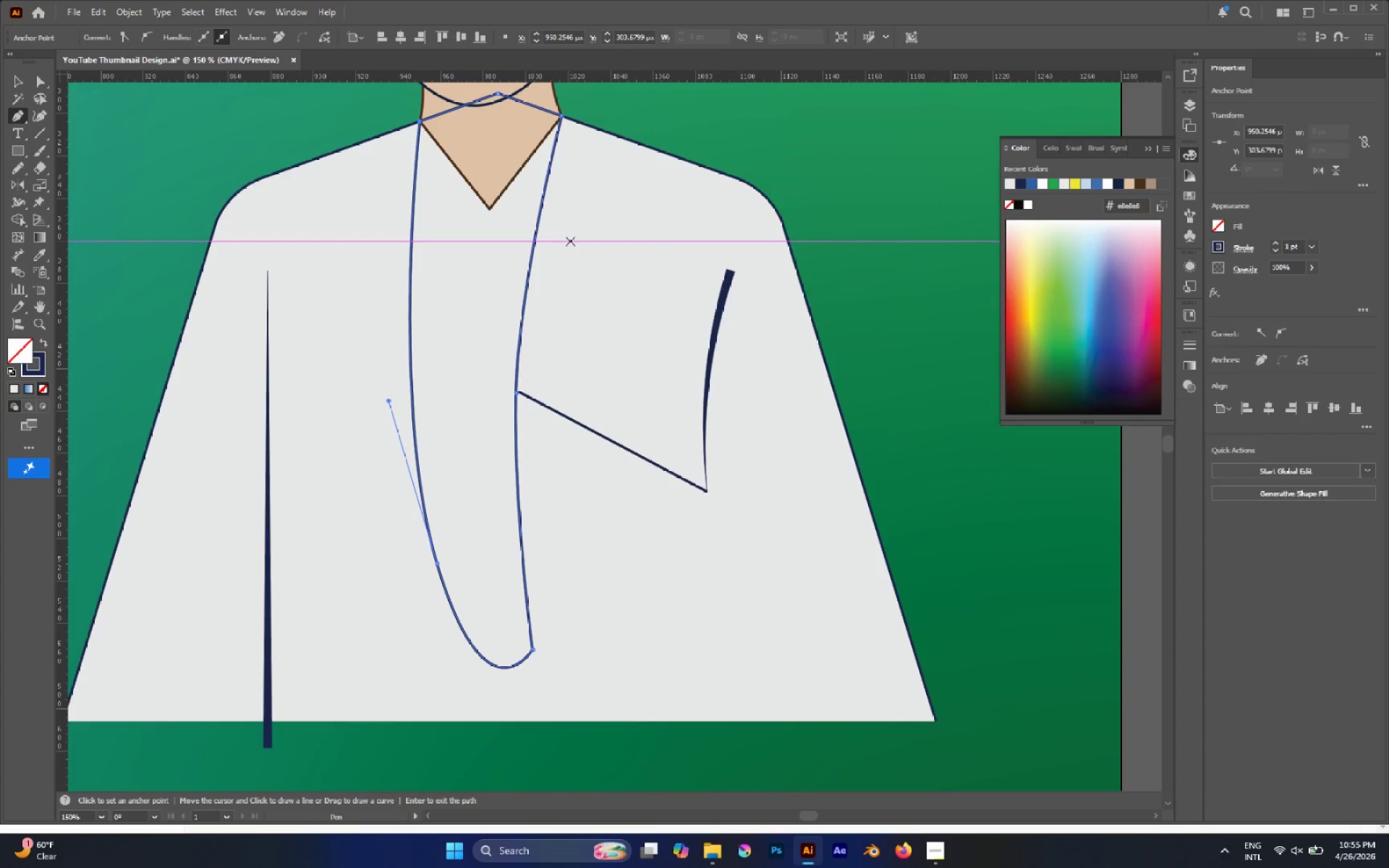 
key(V)
 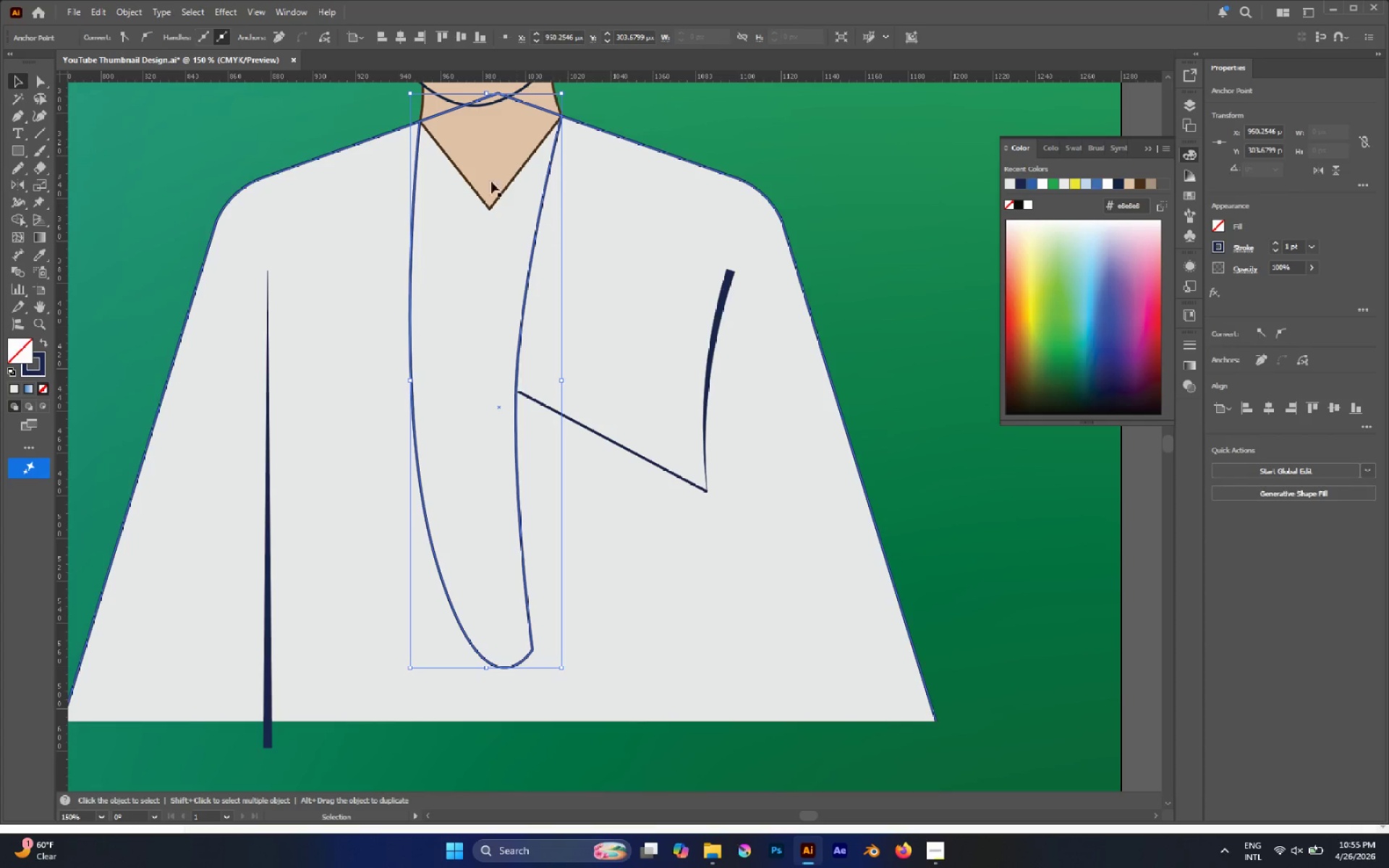 
left_click([482, 142])
 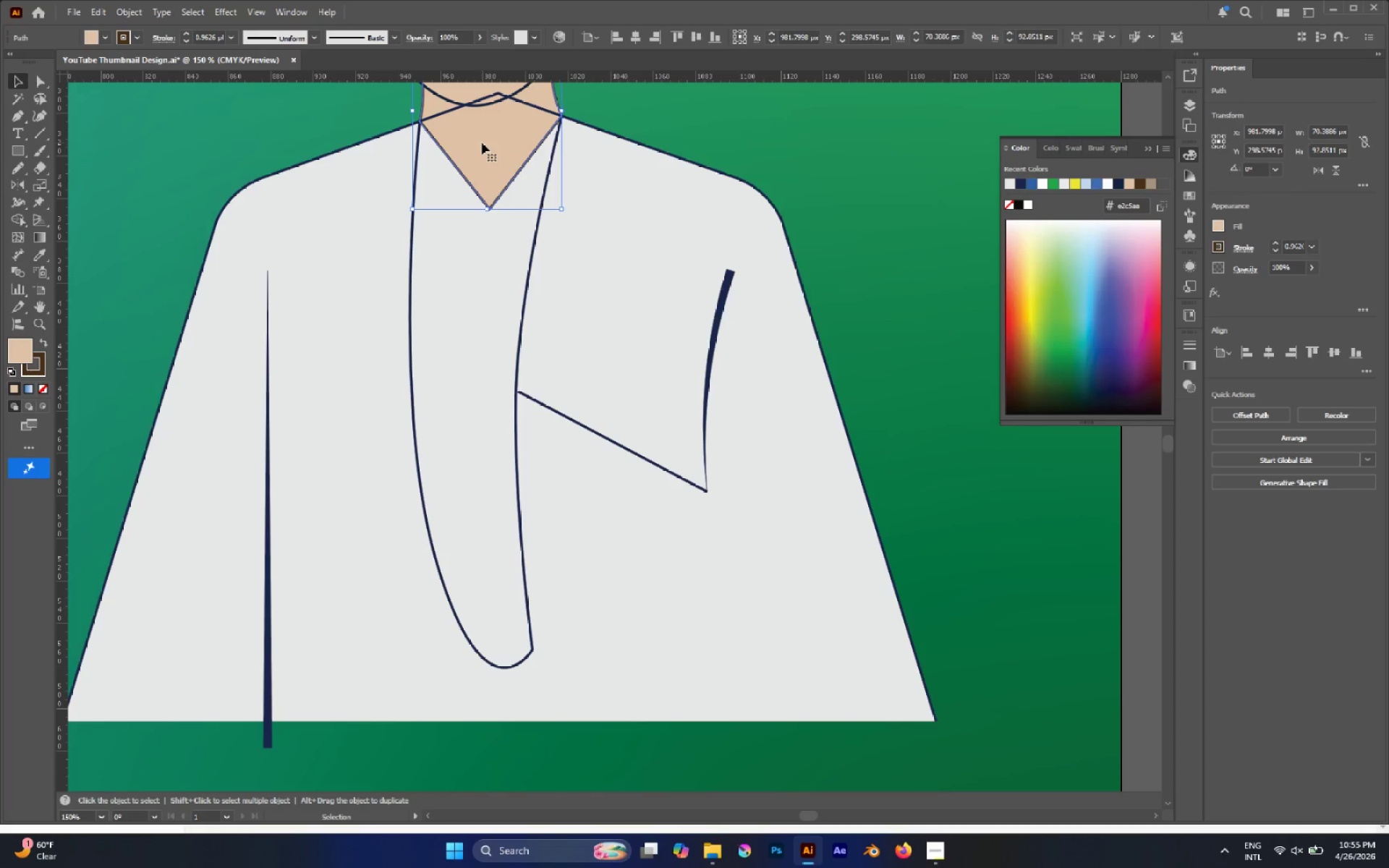 
scroll: coordinate [485, 142], scroll_direction: up, amount: 7.0
 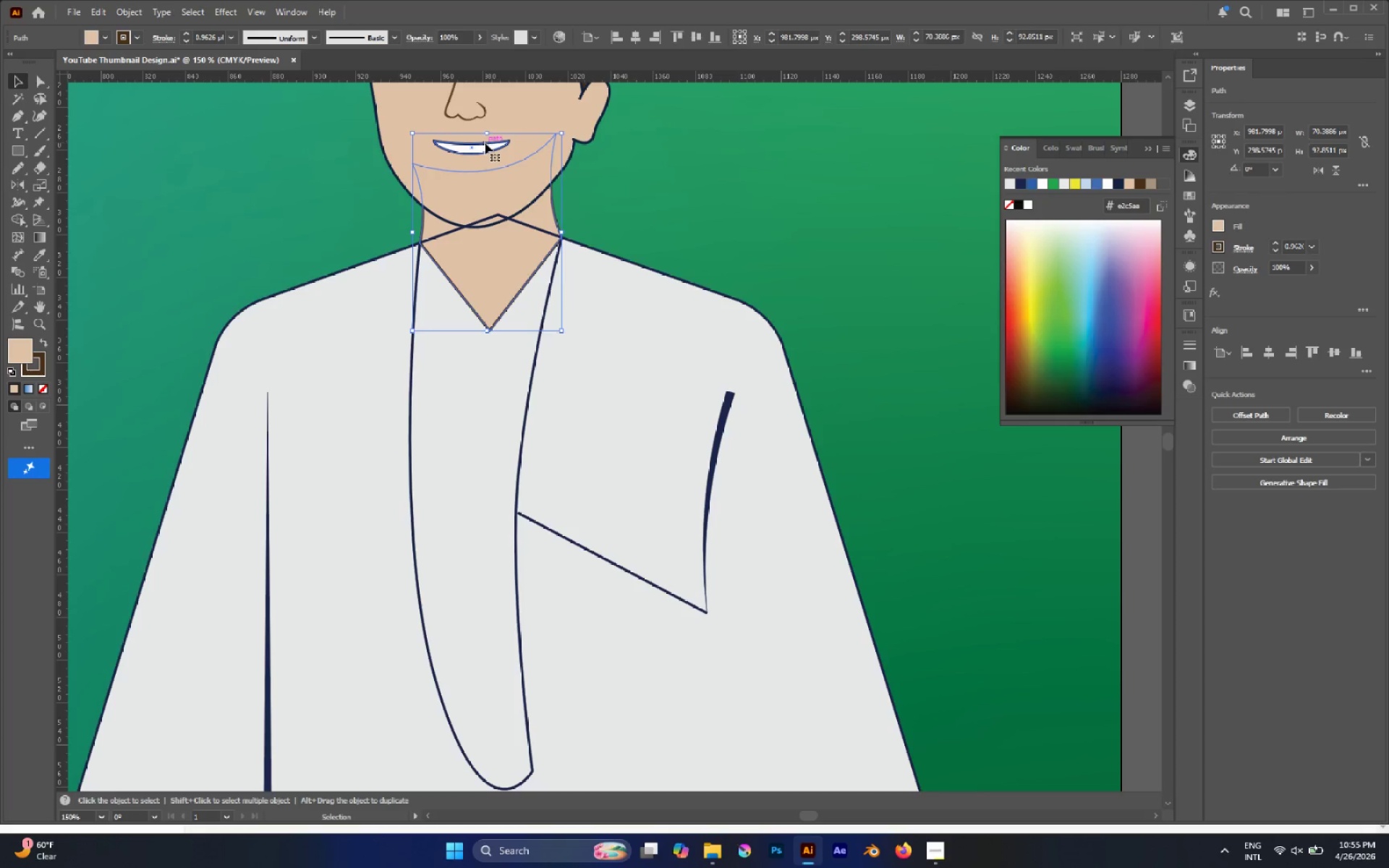 
key(Control+Shift+BracketRight)
 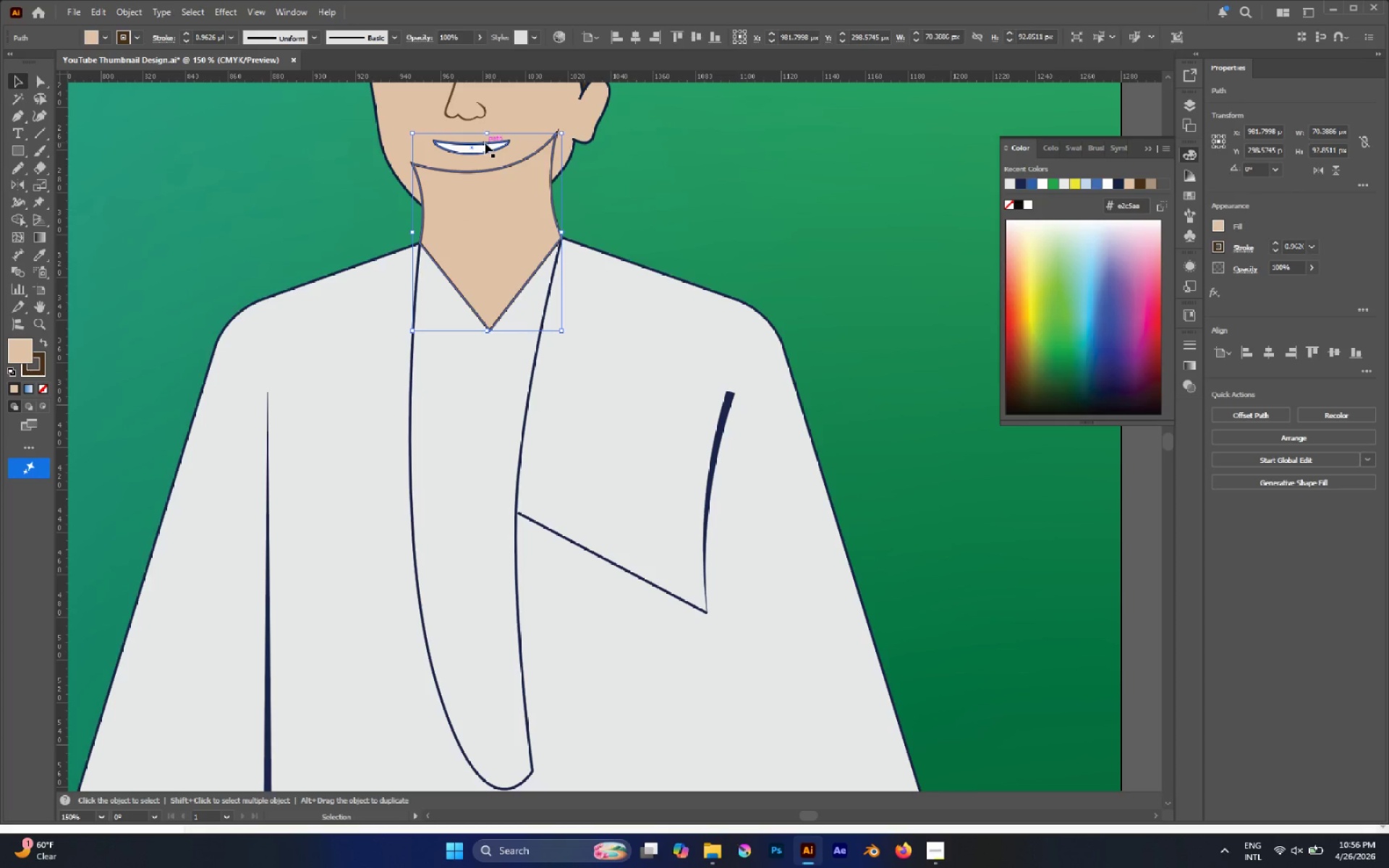 
key(Control+Z)
 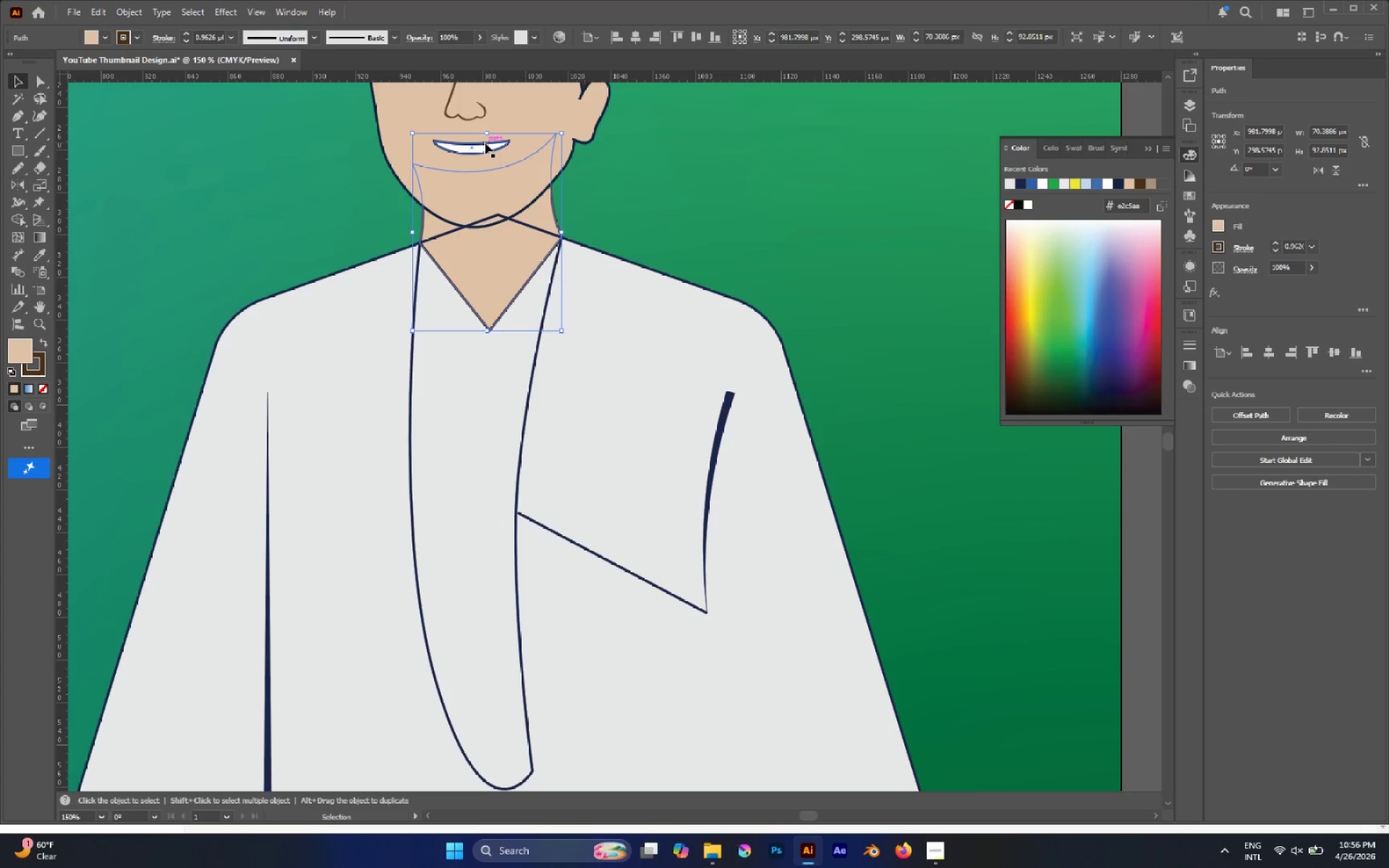 
hold_key(key=ShiftLeft, duration=0.62)
 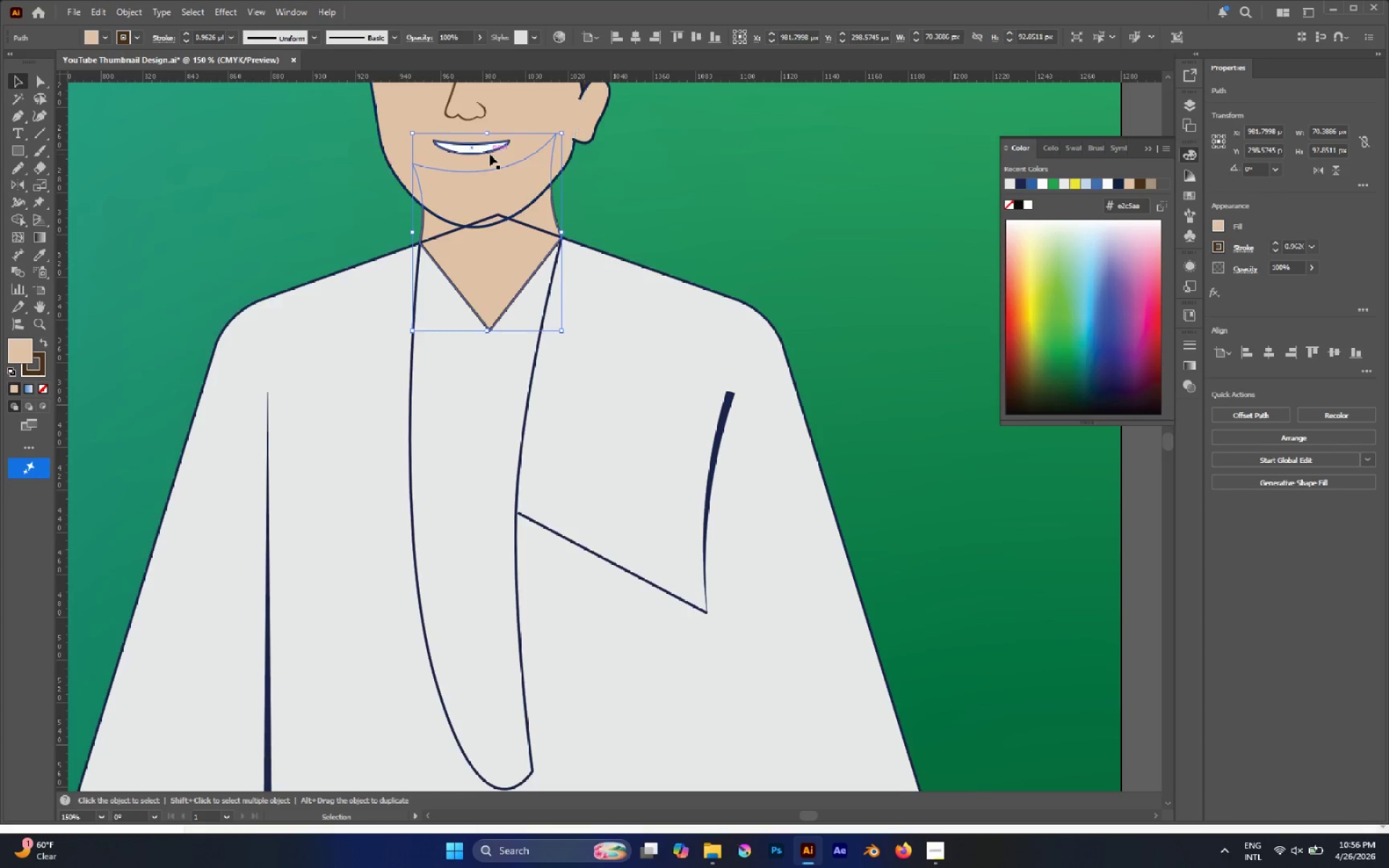 
left_click_drag(start_coordinate=[318, 140], to_coordinate=[755, 469])
 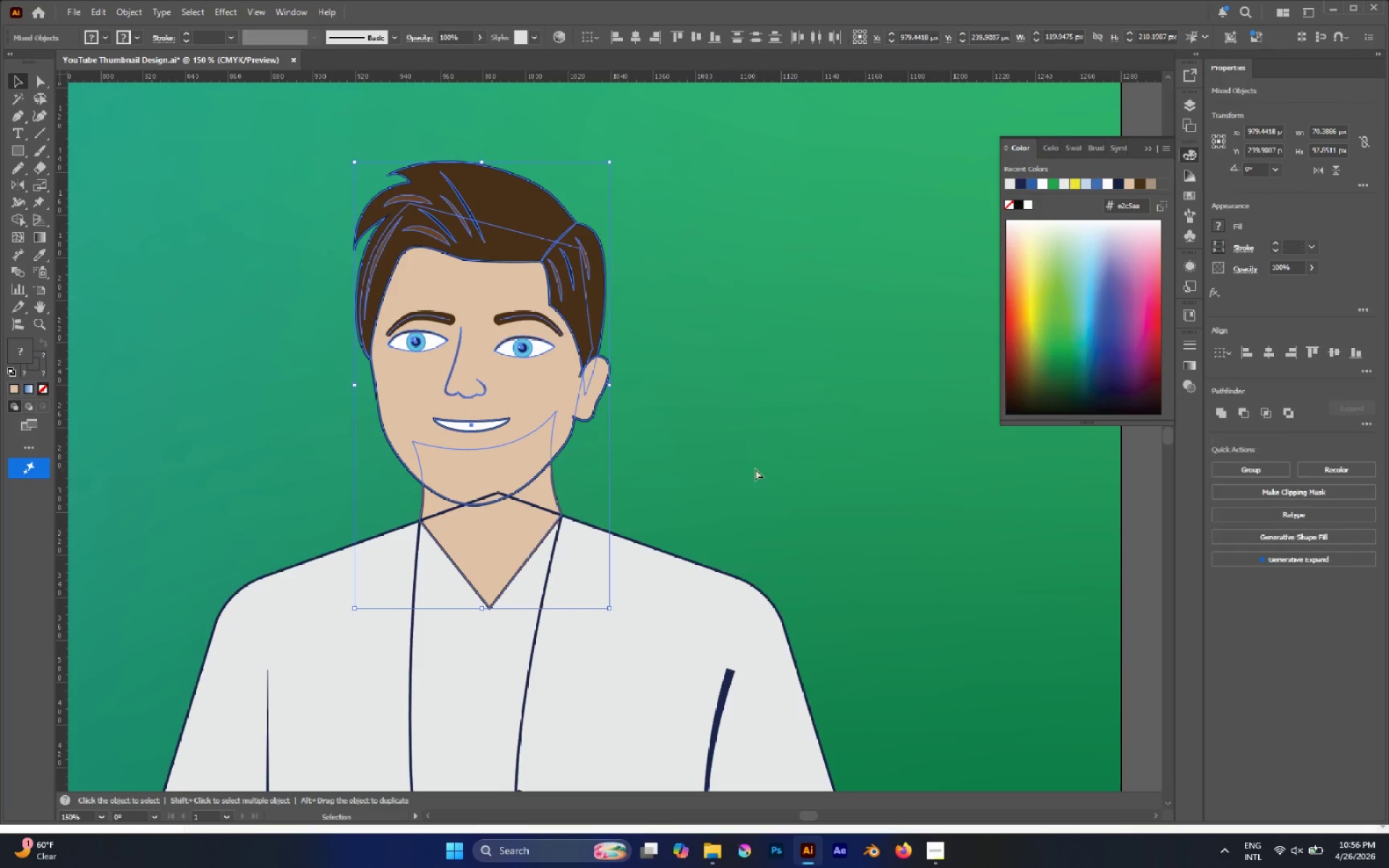 
scroll: coordinate [490, 154], scroll_direction: up, amount: 16.0
 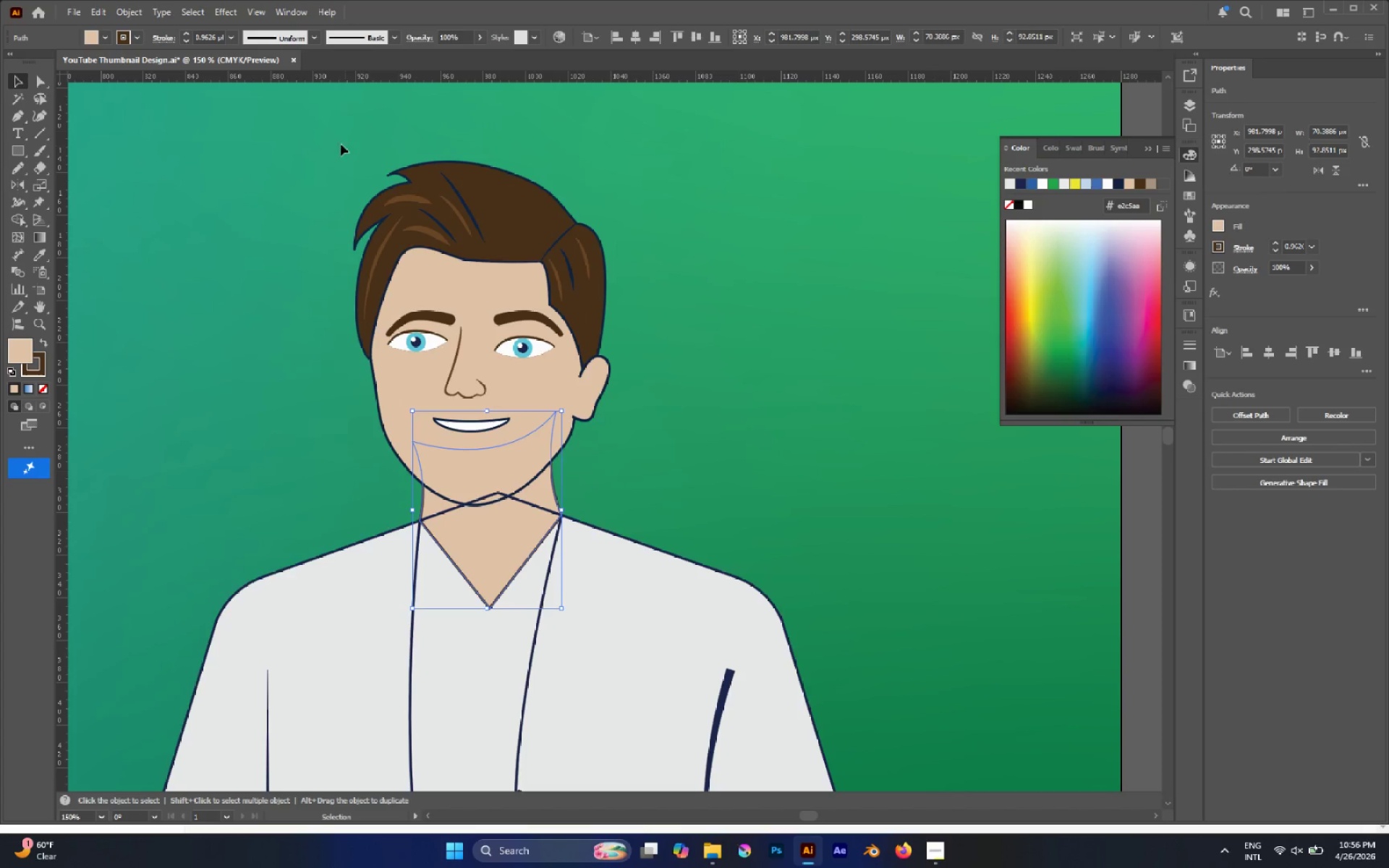 
key(Control+Shift+BracketRight)
 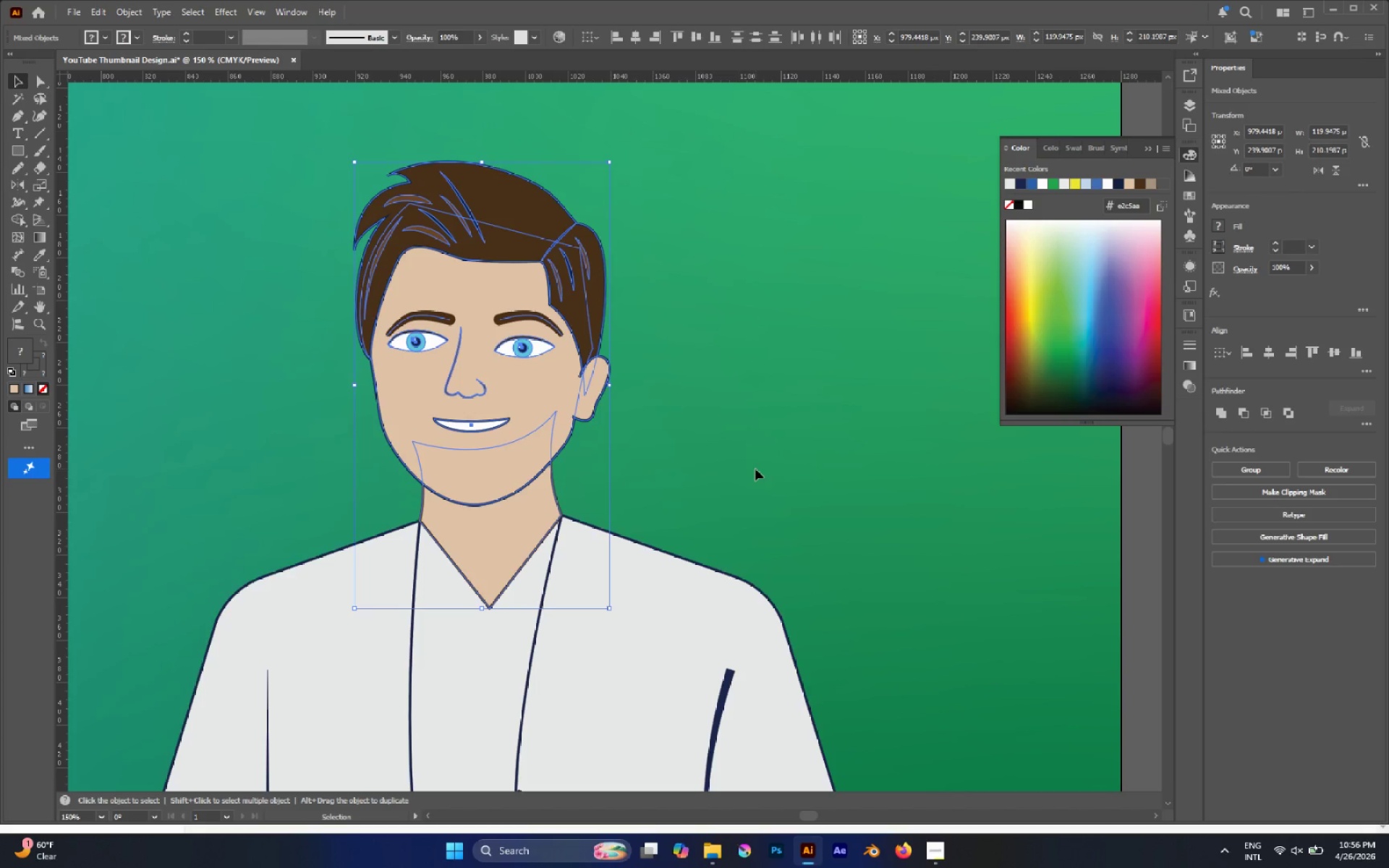 
left_click([755, 469])
 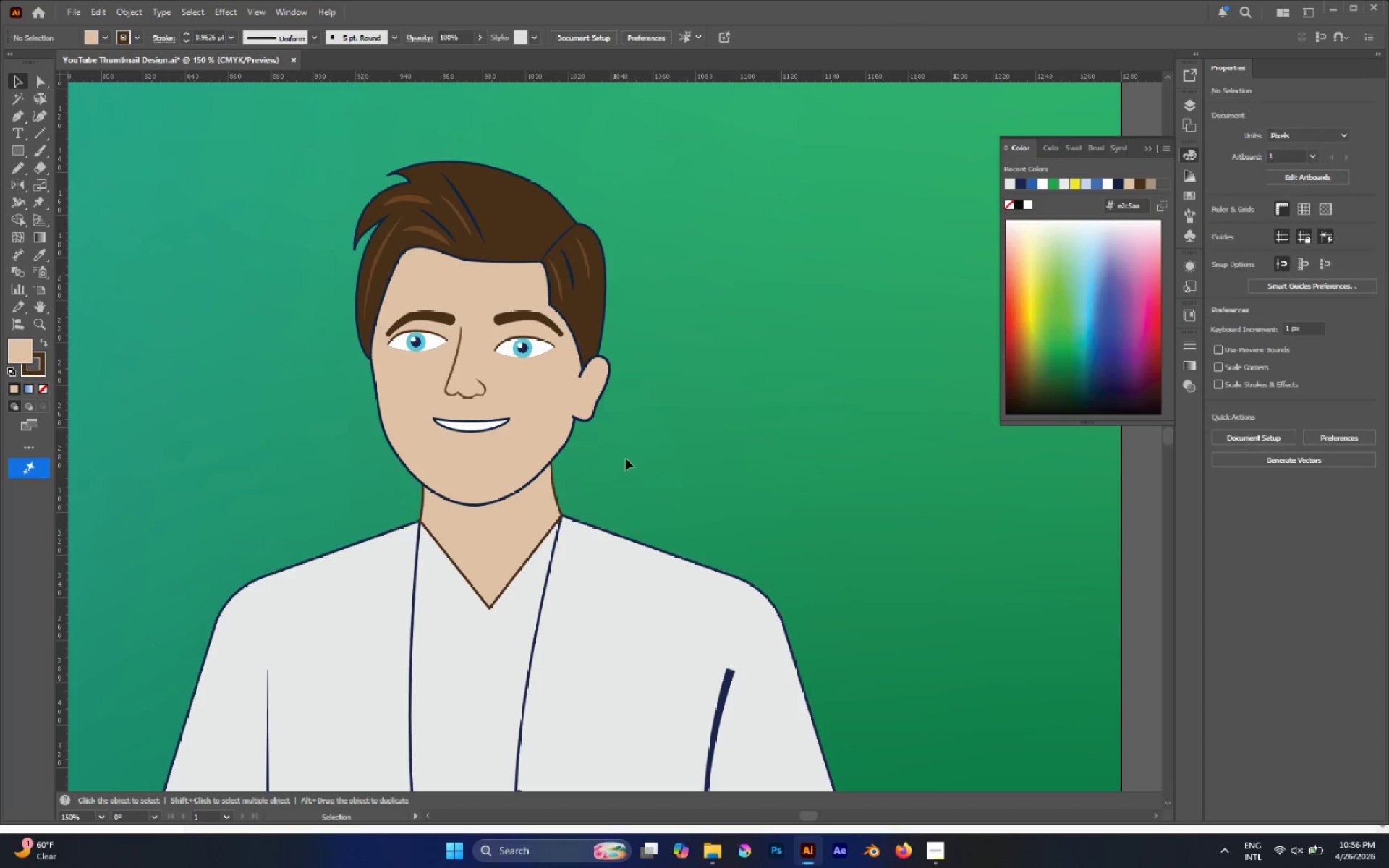 
left_click([508, 573])
 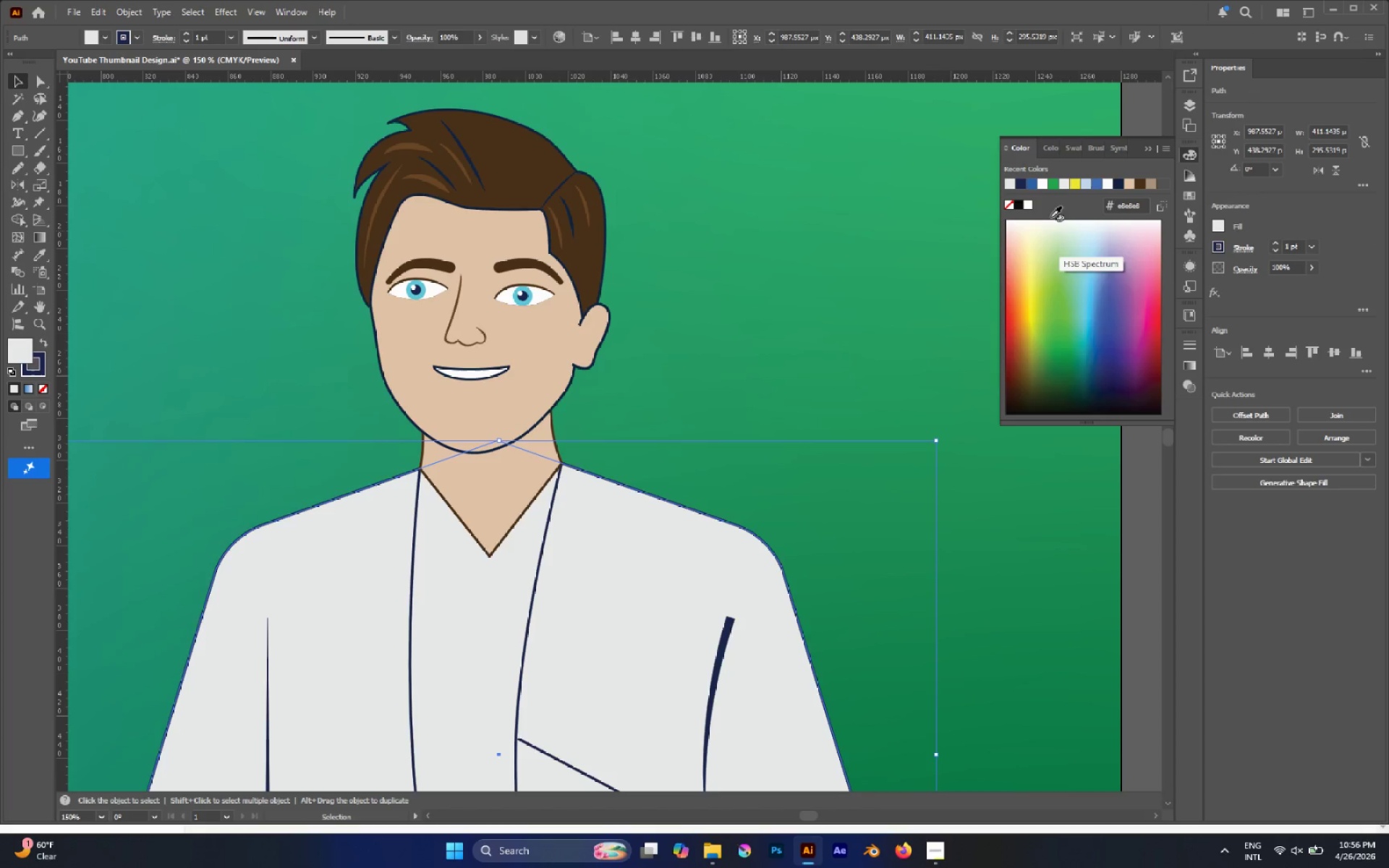 
scroll: coordinate [566, 537], scroll_direction: down, amount: 3.0
 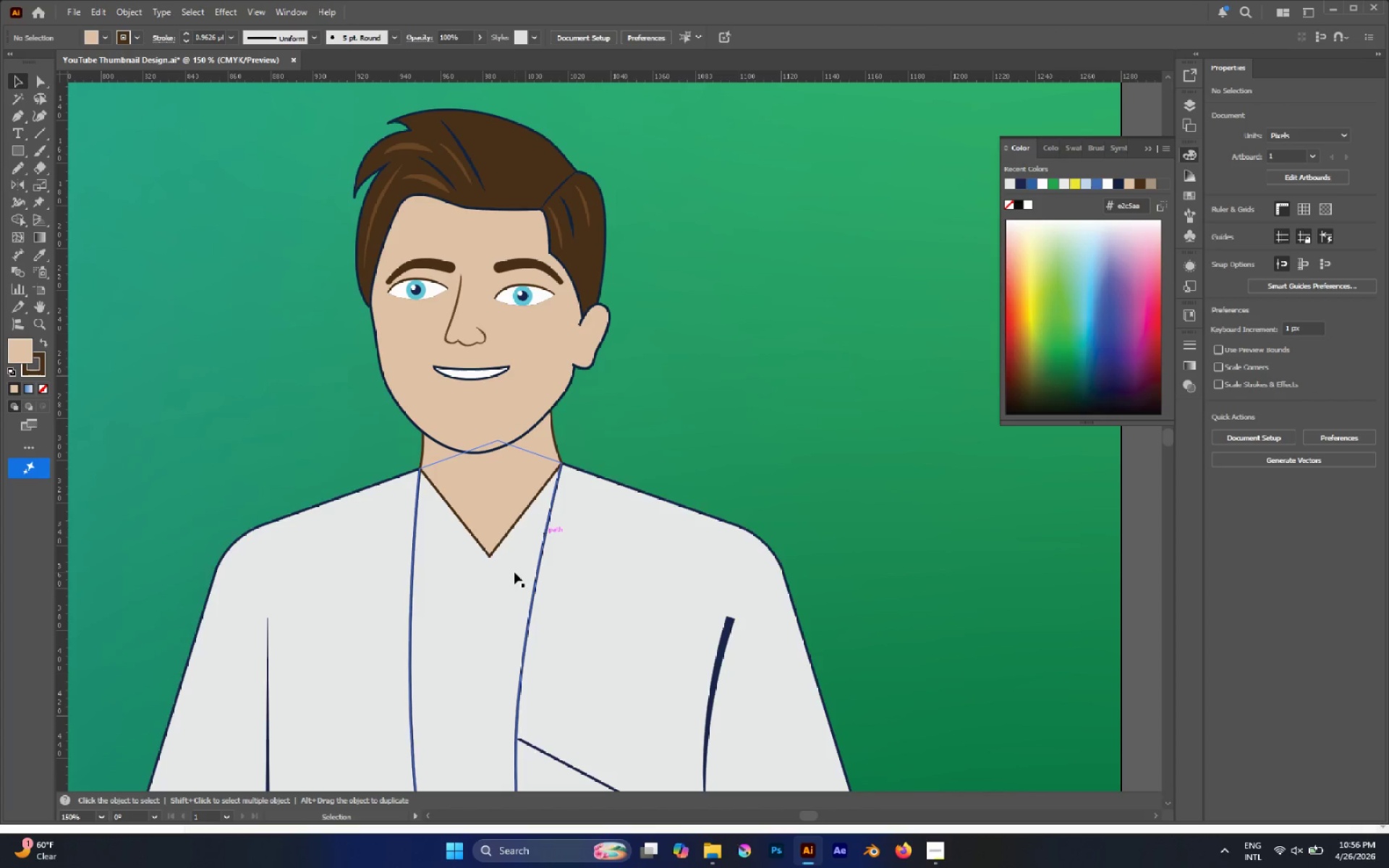 
left_click([1029, 185])
 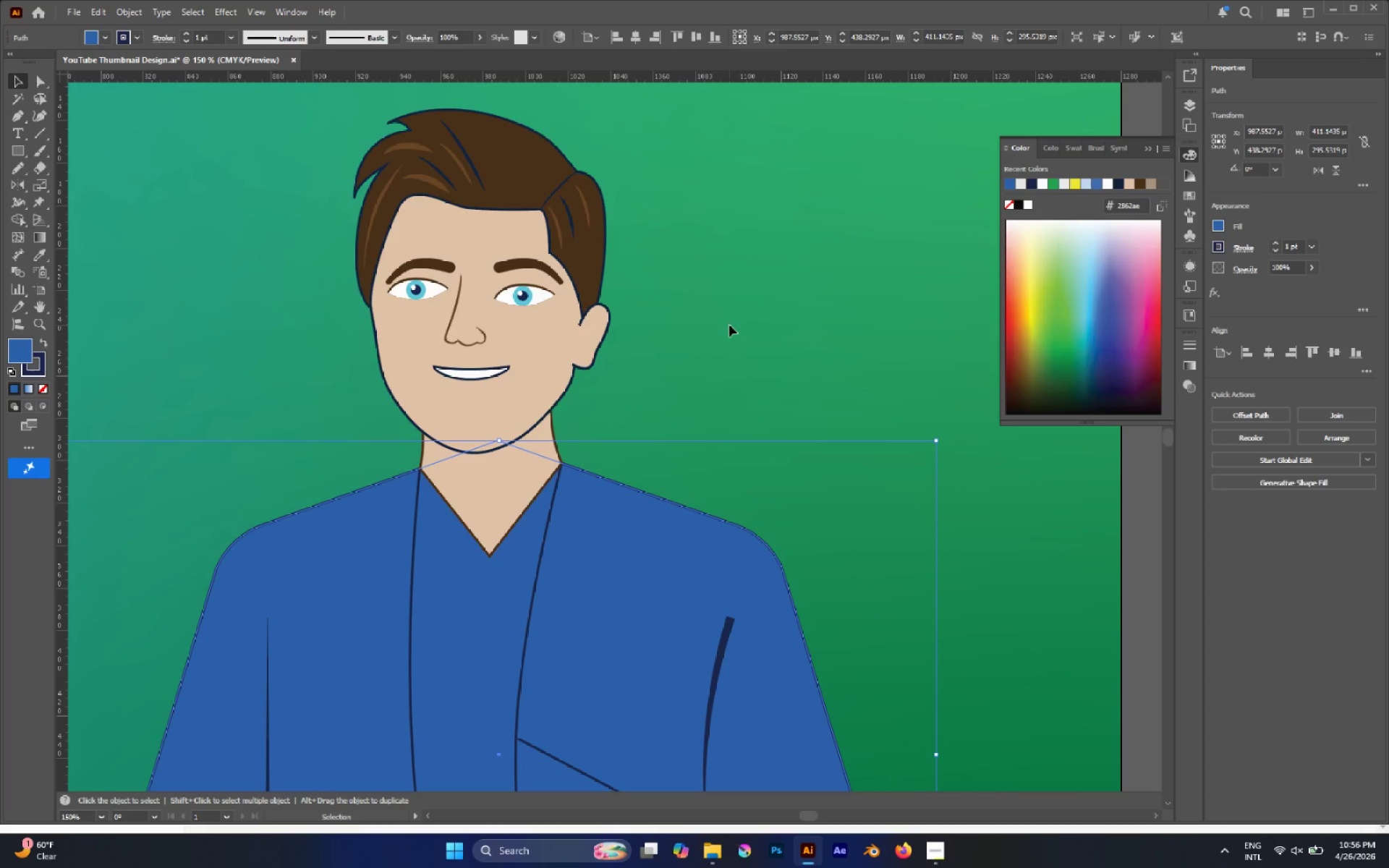 
key(Control+Z)
 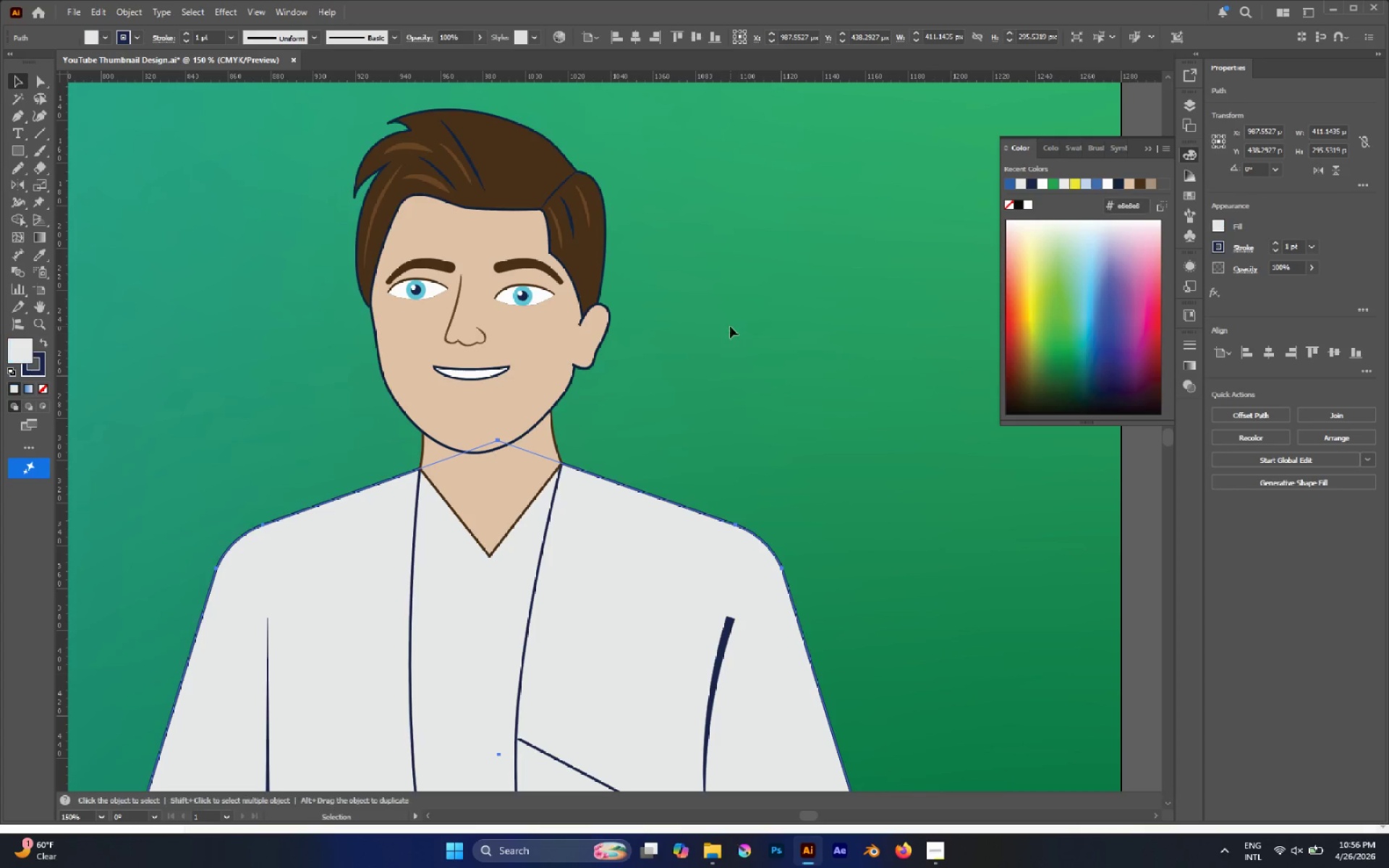 
key(A)
 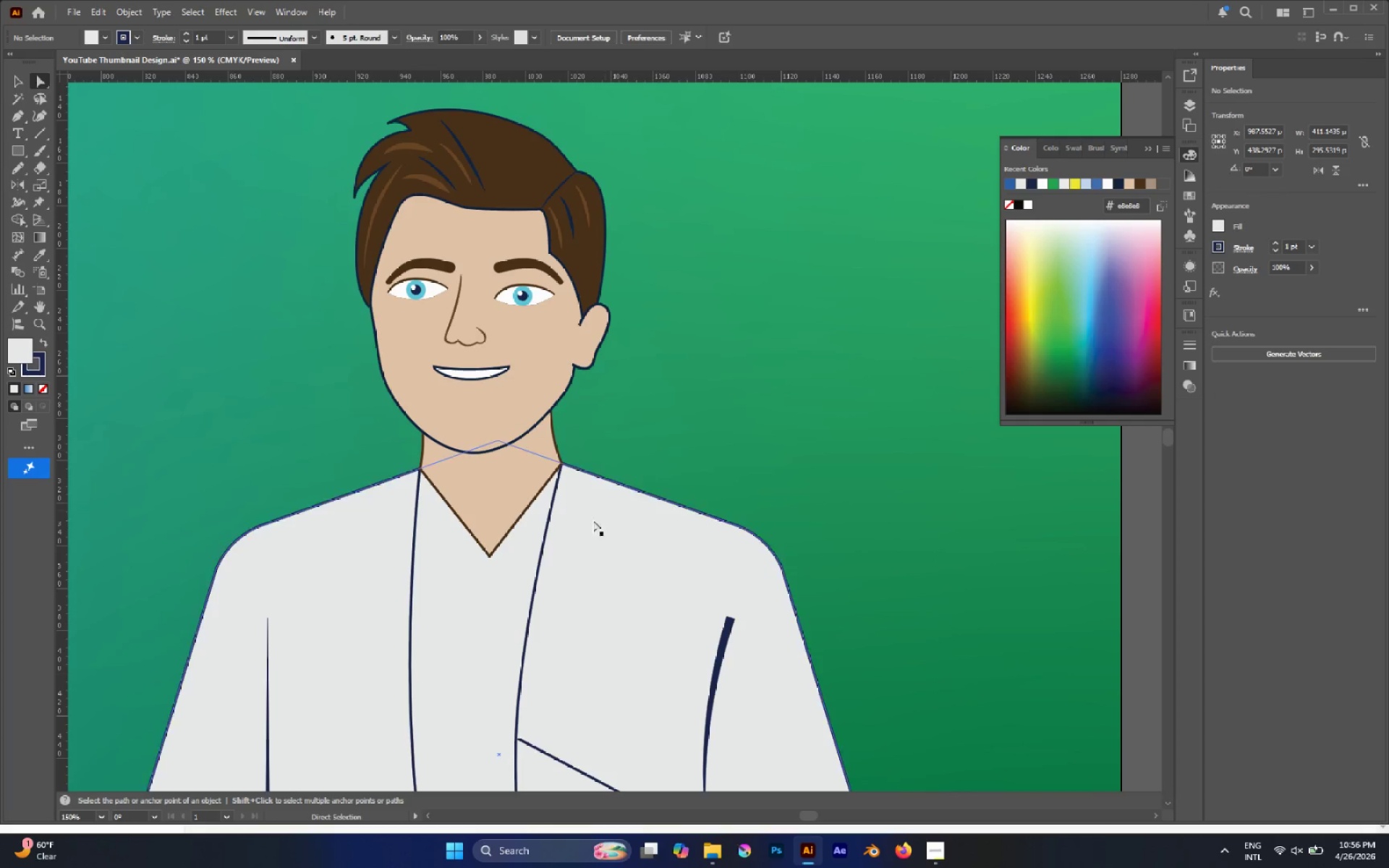 
left_click([493, 566])
 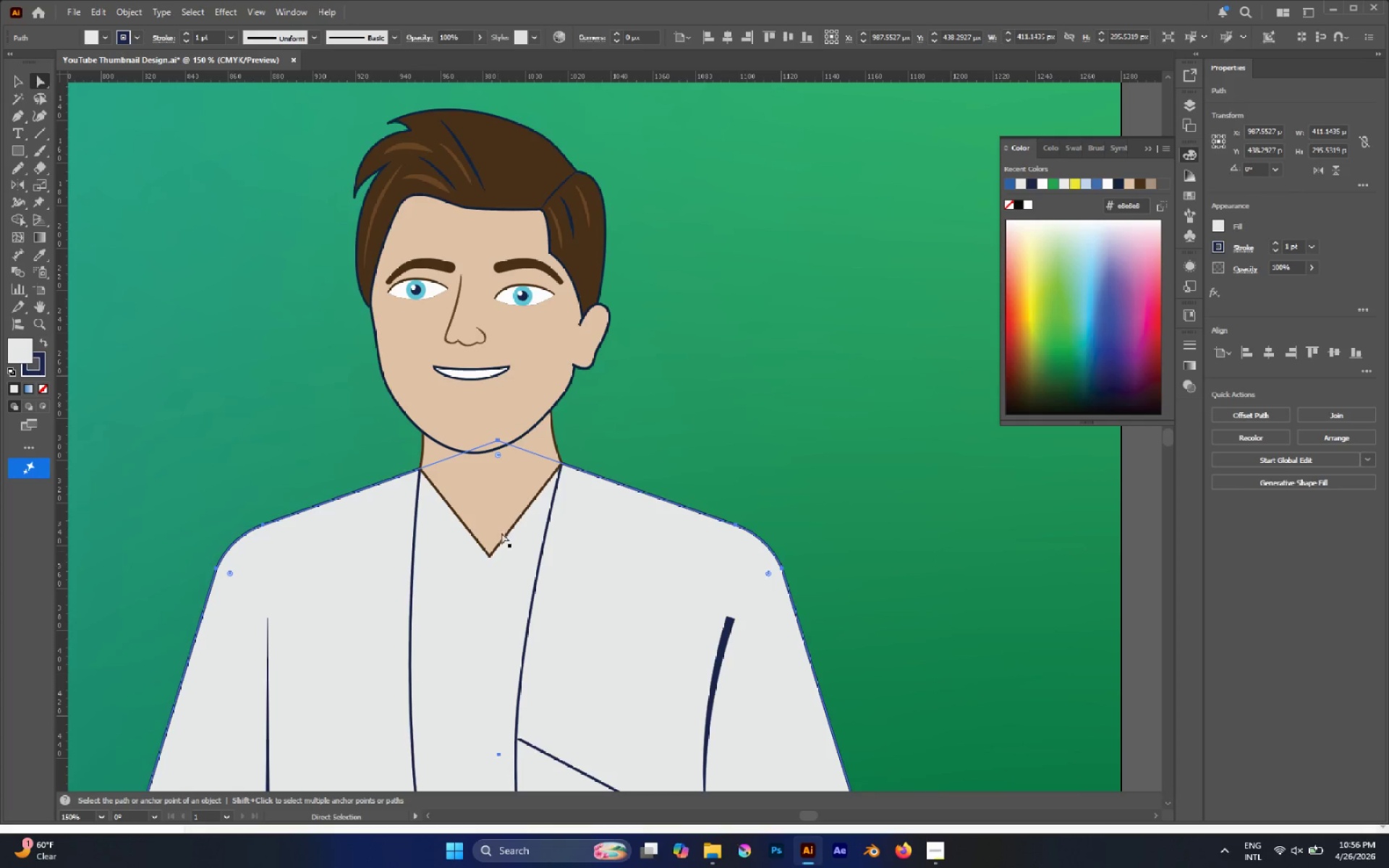 
scroll: coordinate [621, 431], scroll_direction: down, amount: 4.0
 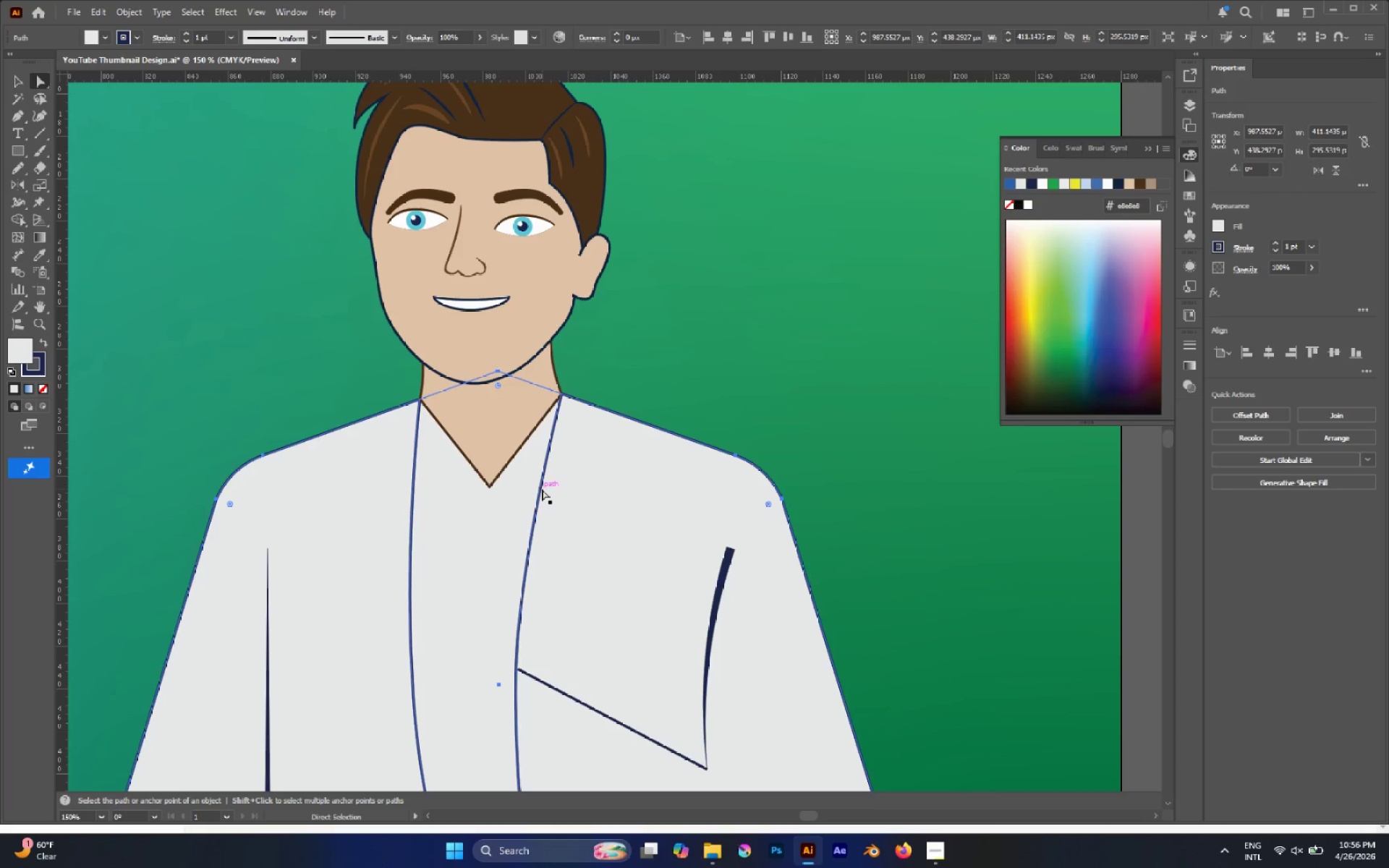 
hold_key(key=AltLeft, duration=0.84)
left_click([542, 489])
 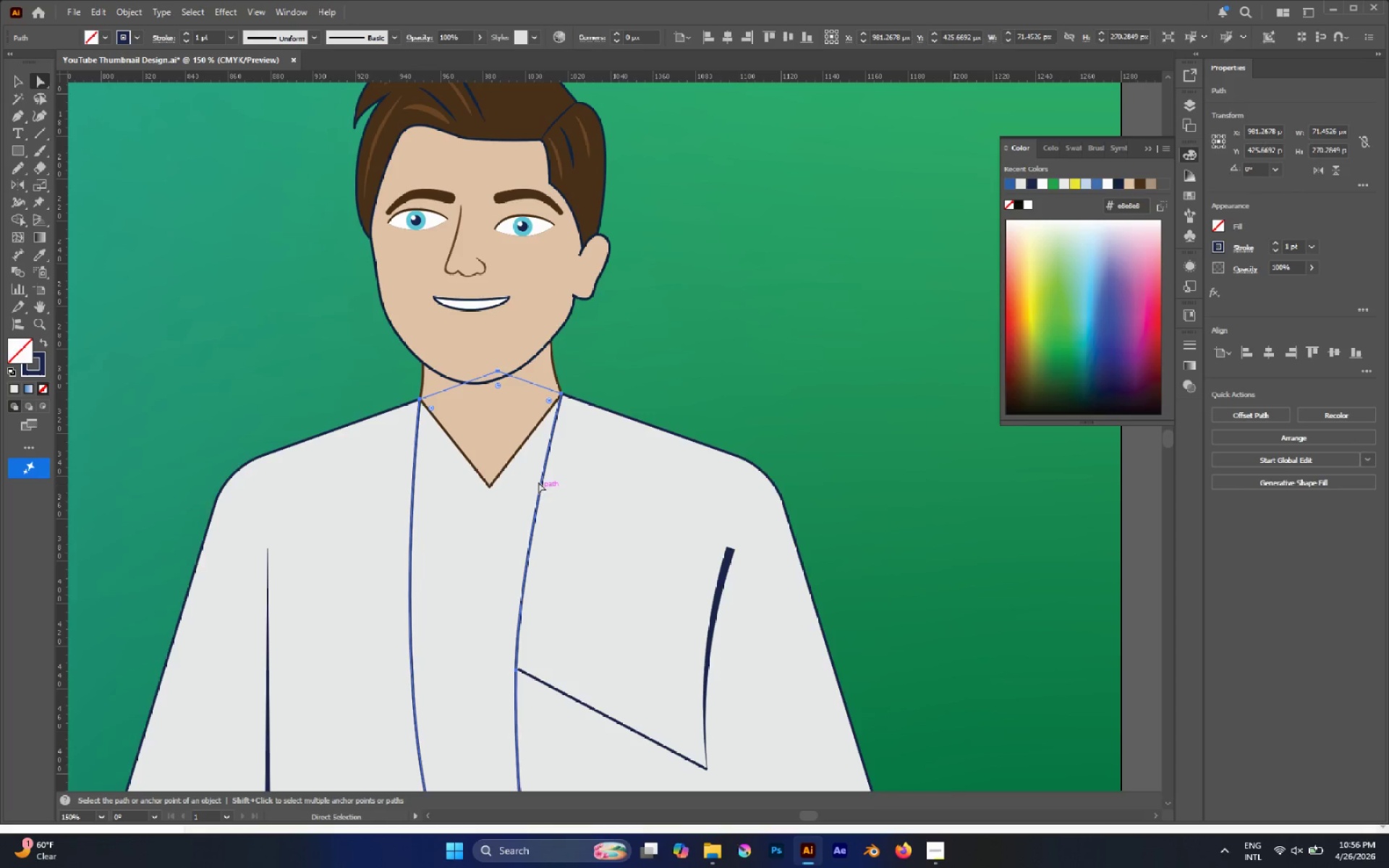 
scroll: coordinate [530, 472], scroll_direction: down, amount: 3.0
 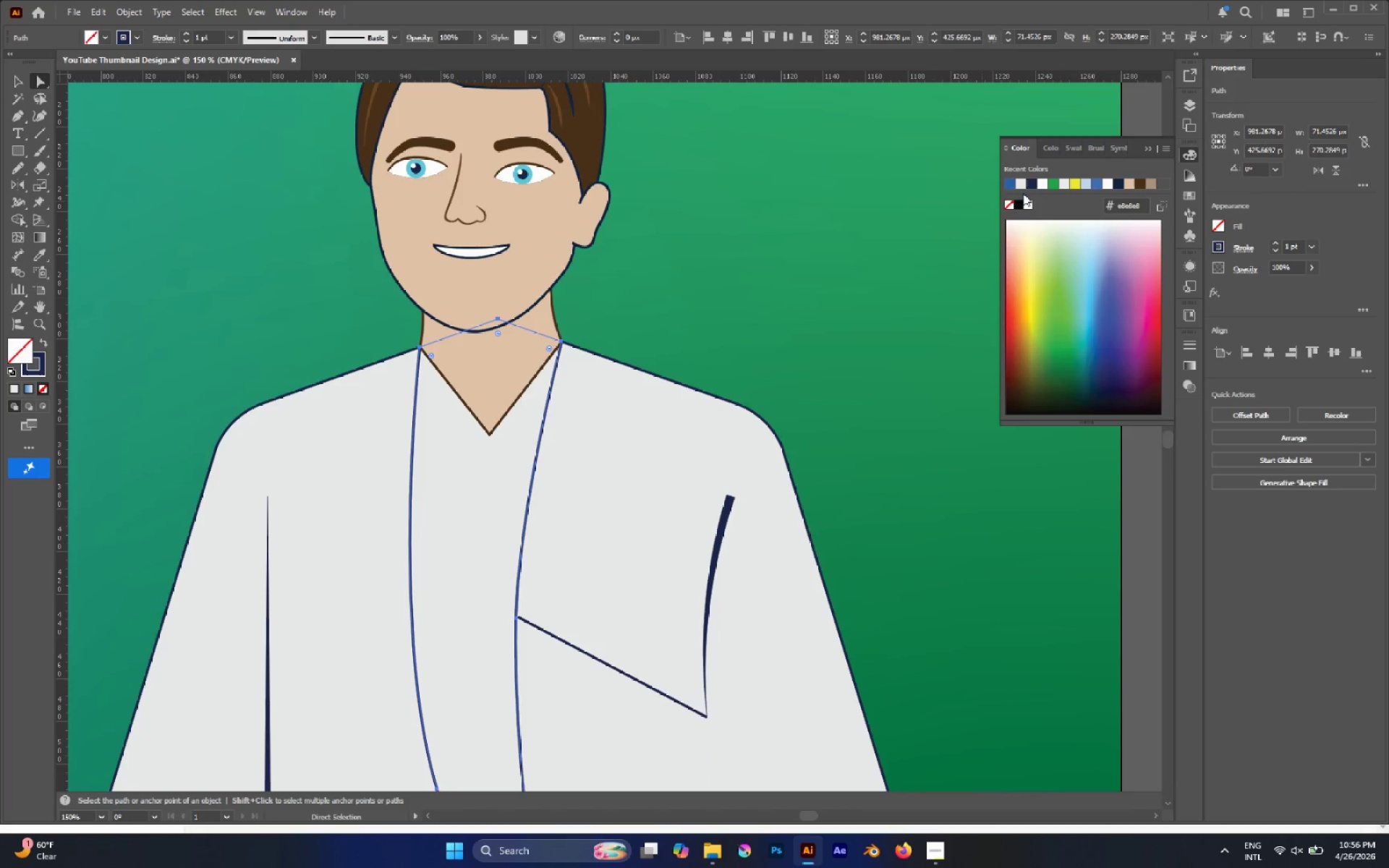 
left_click([1009, 184])
 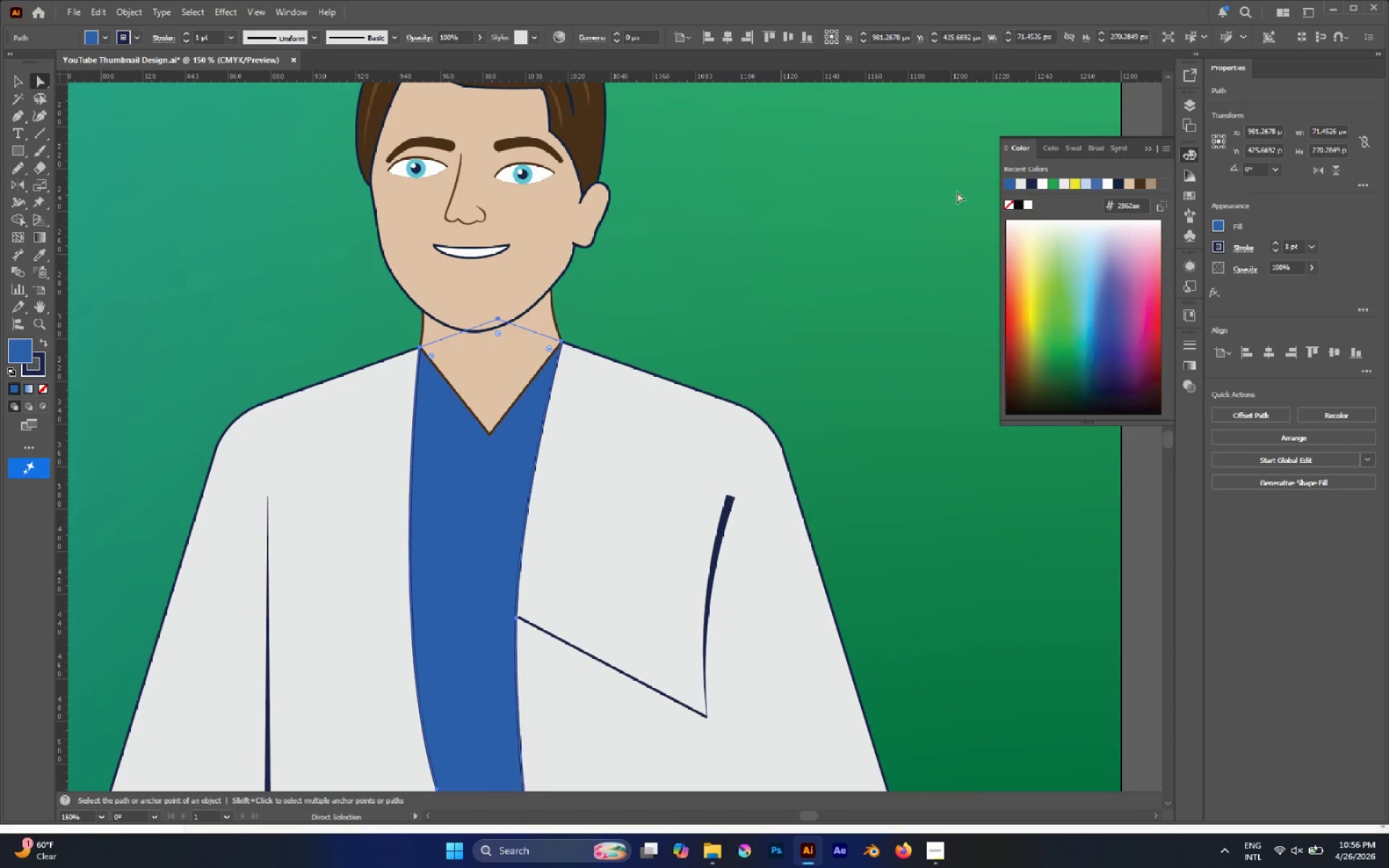 
key(A)
 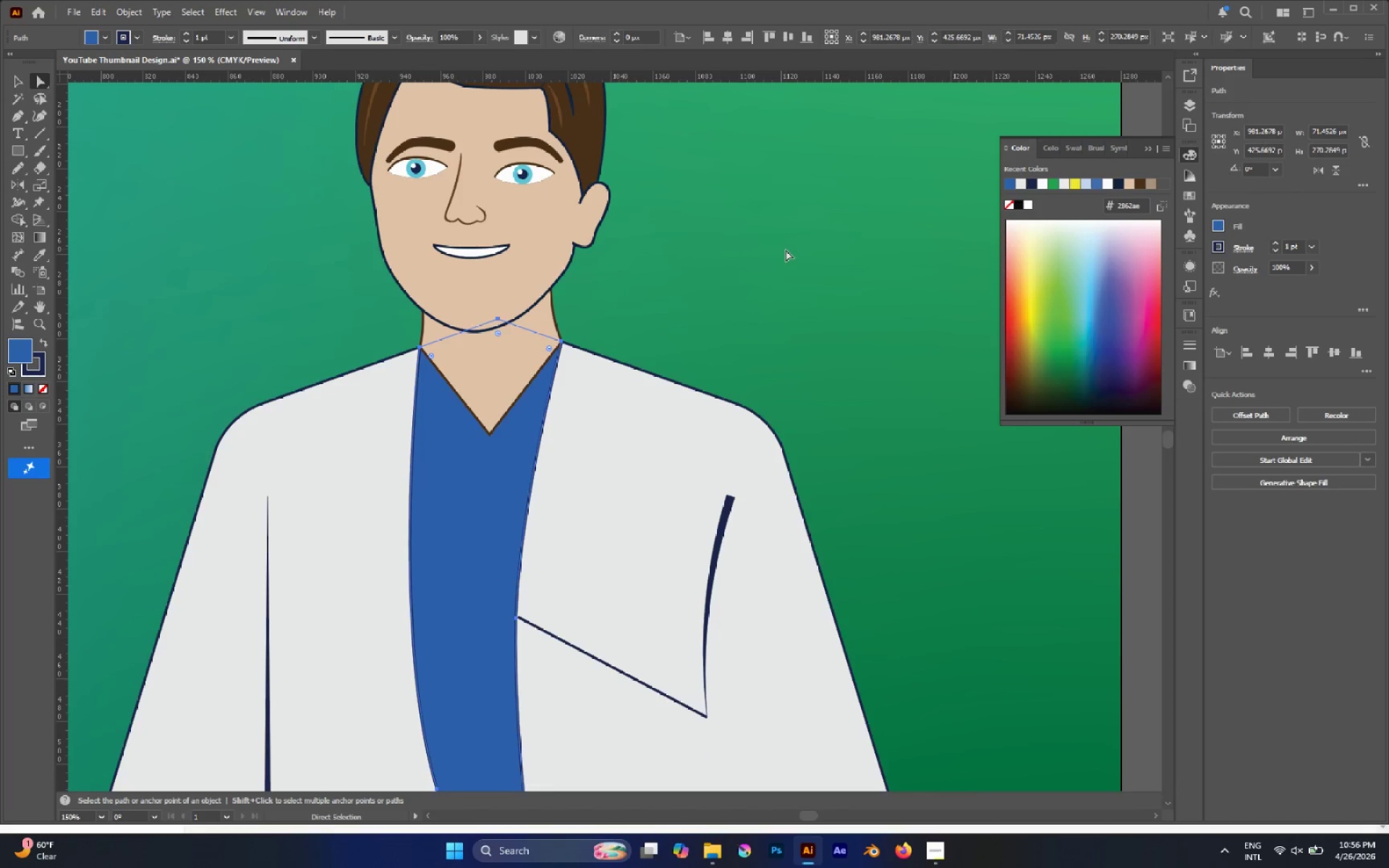 
left_click([786, 250])
 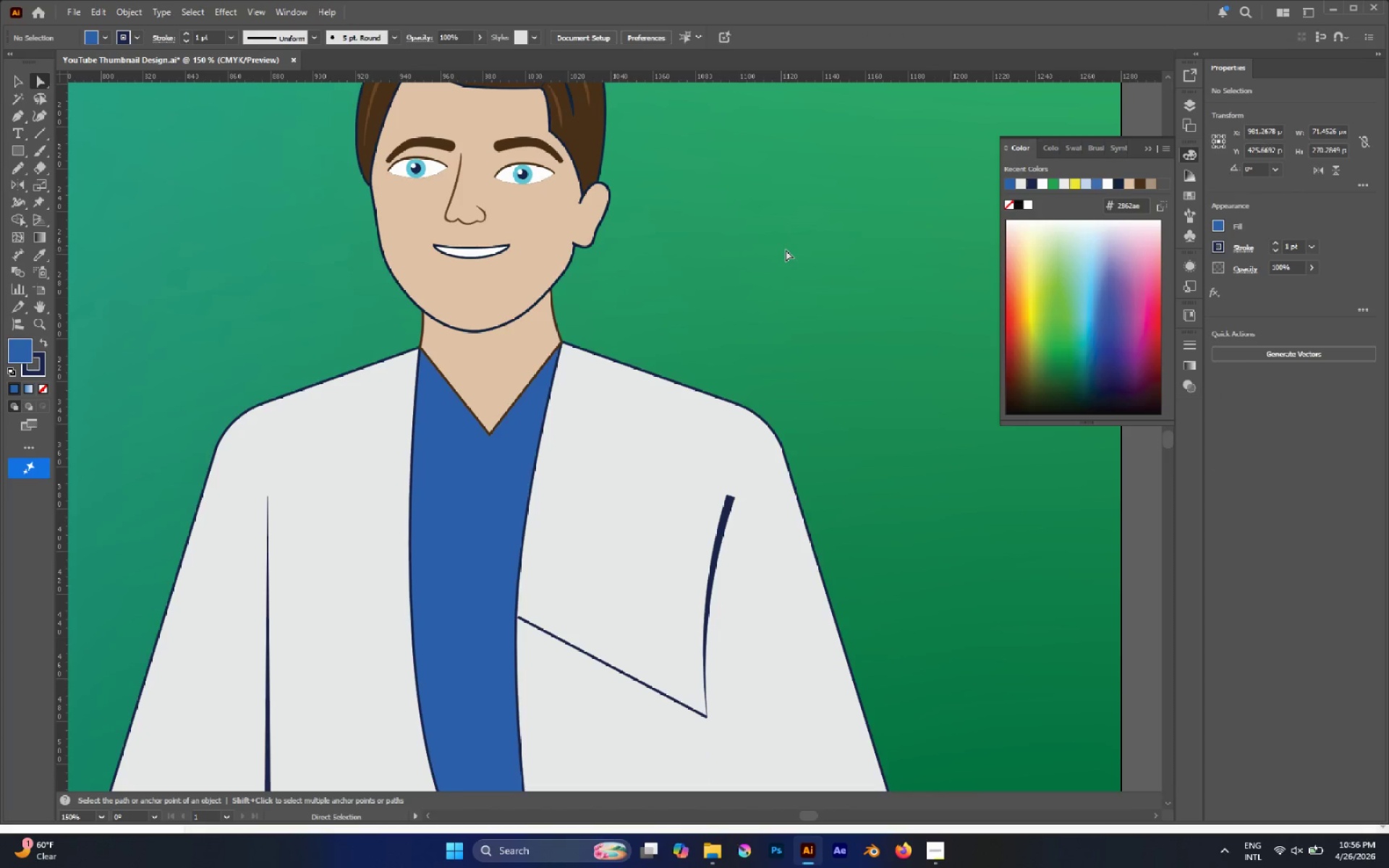 
hold_key(key=AltLeft, duration=0.42)
scroll: coordinate [783, 265], scroll_direction: down, amount: 2.0
 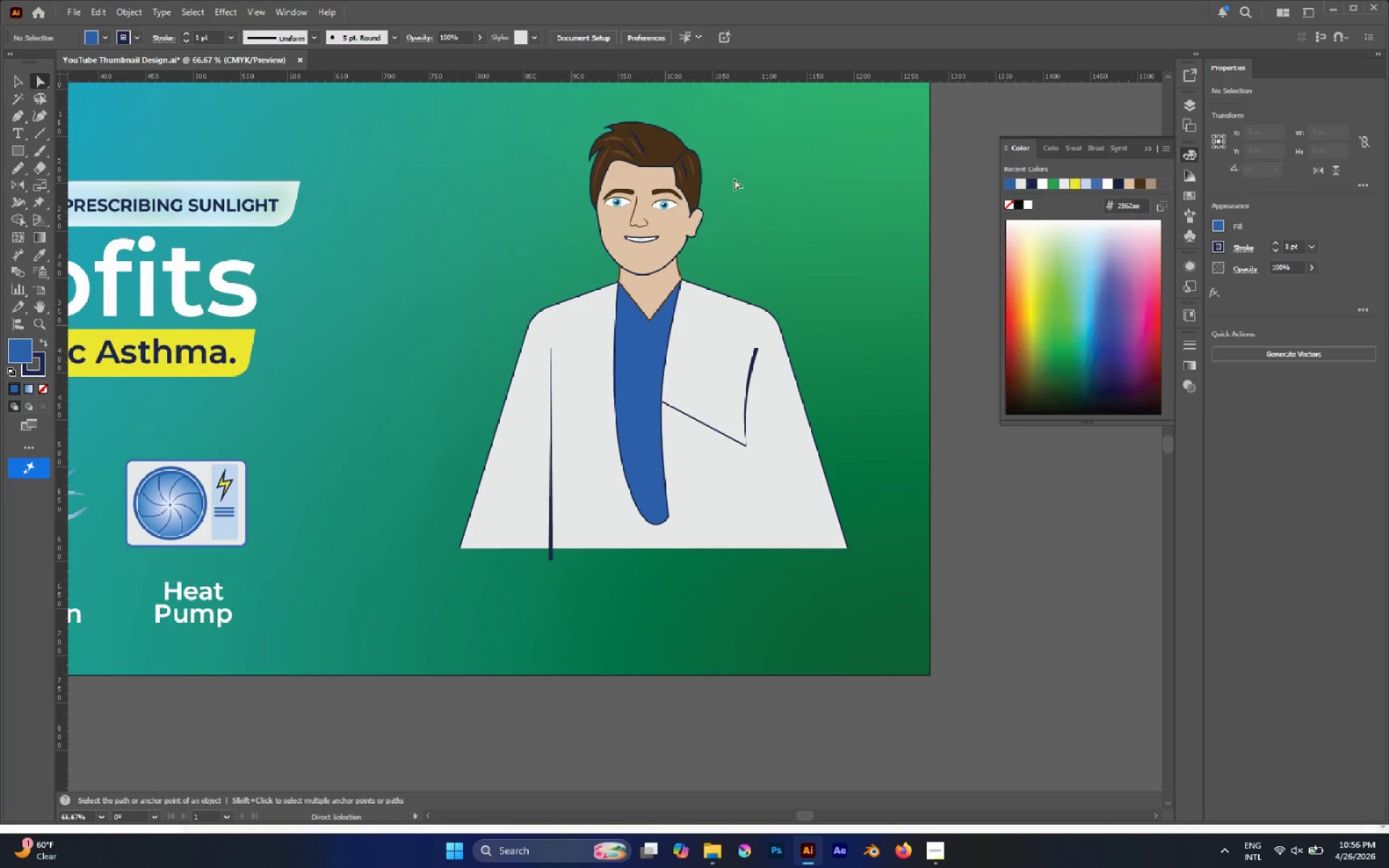 
wait(15.0)
 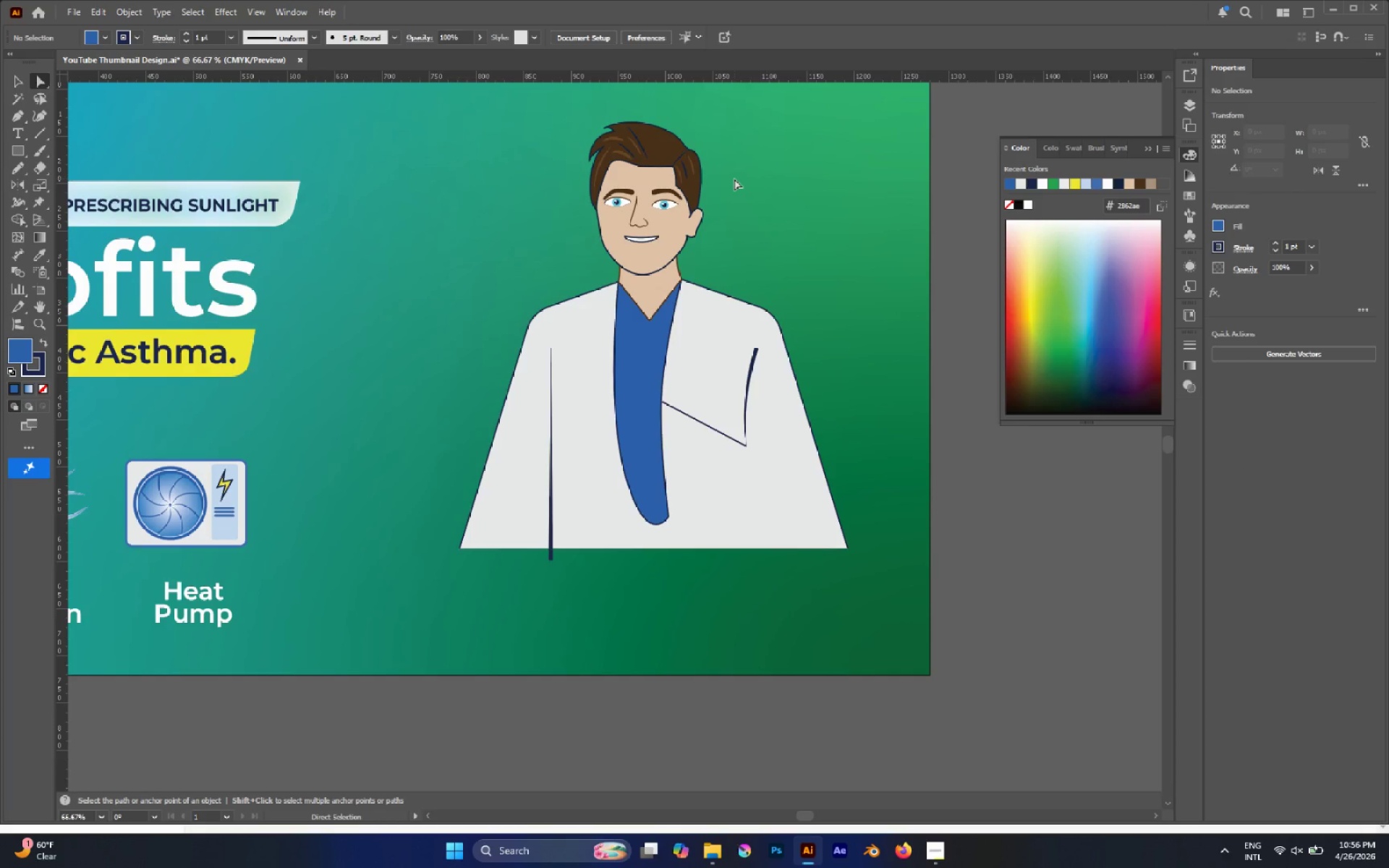 
key(Alt+Tab)